 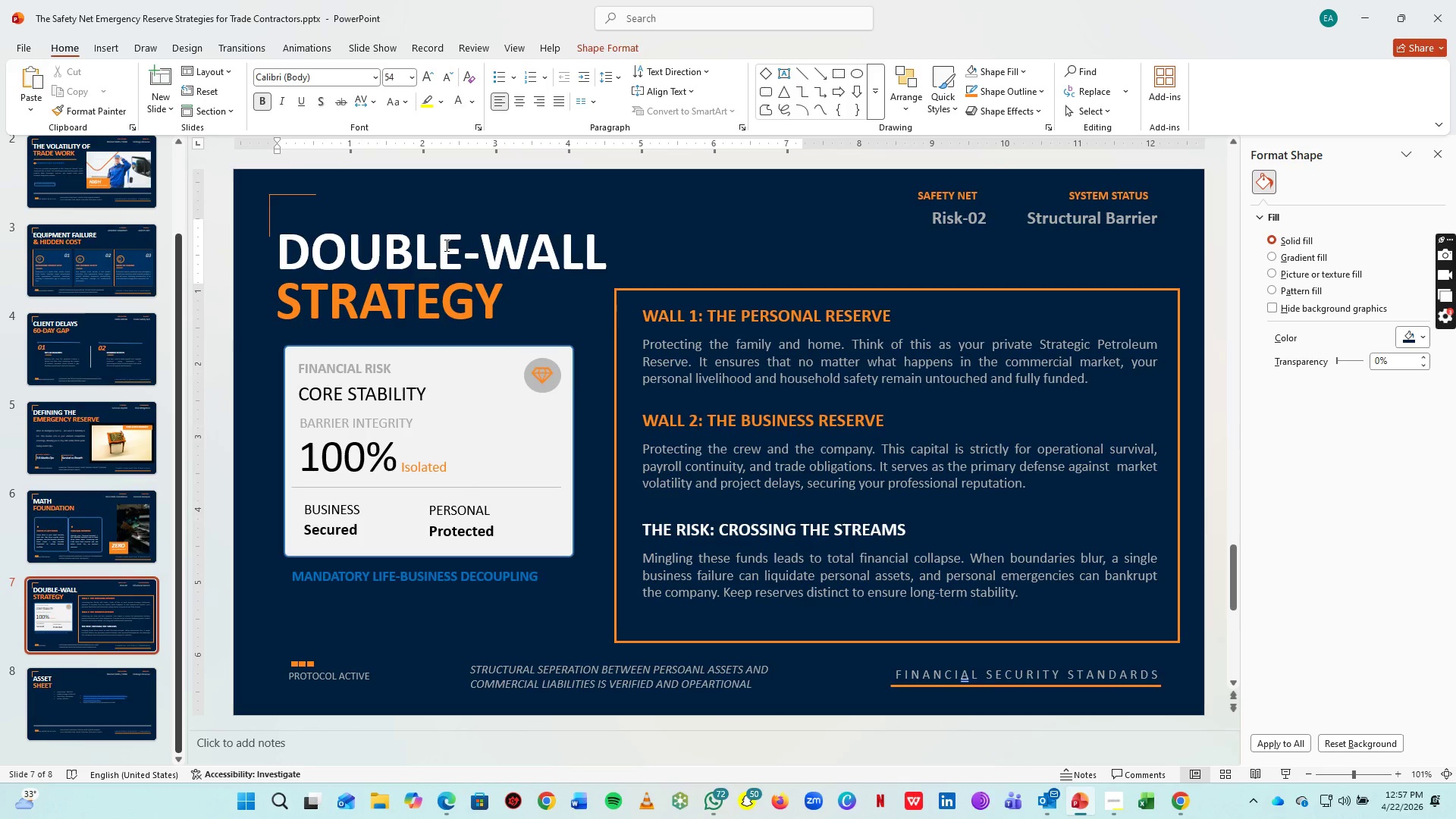 
key(Control+A)
 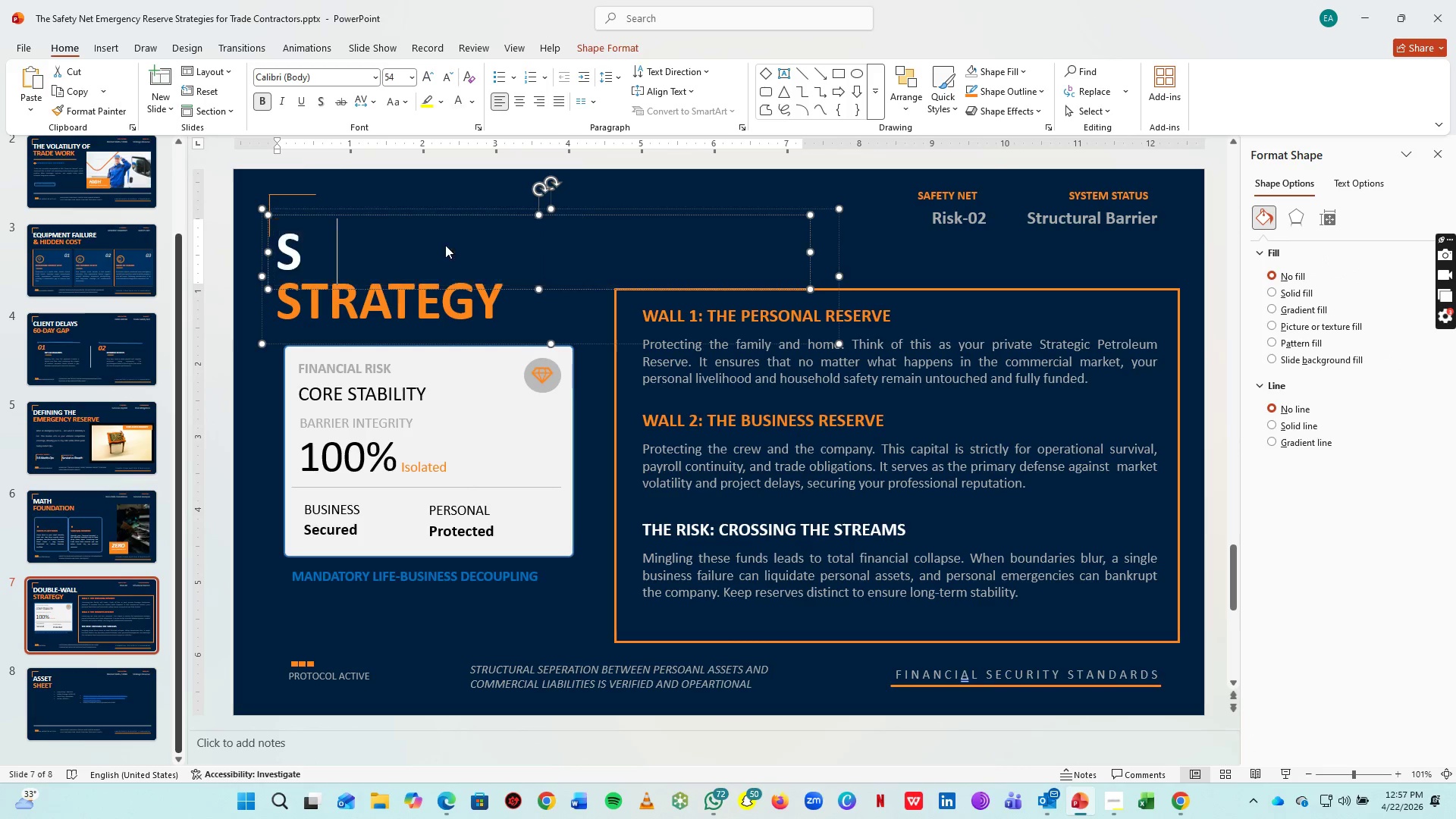 
type(setting your)
 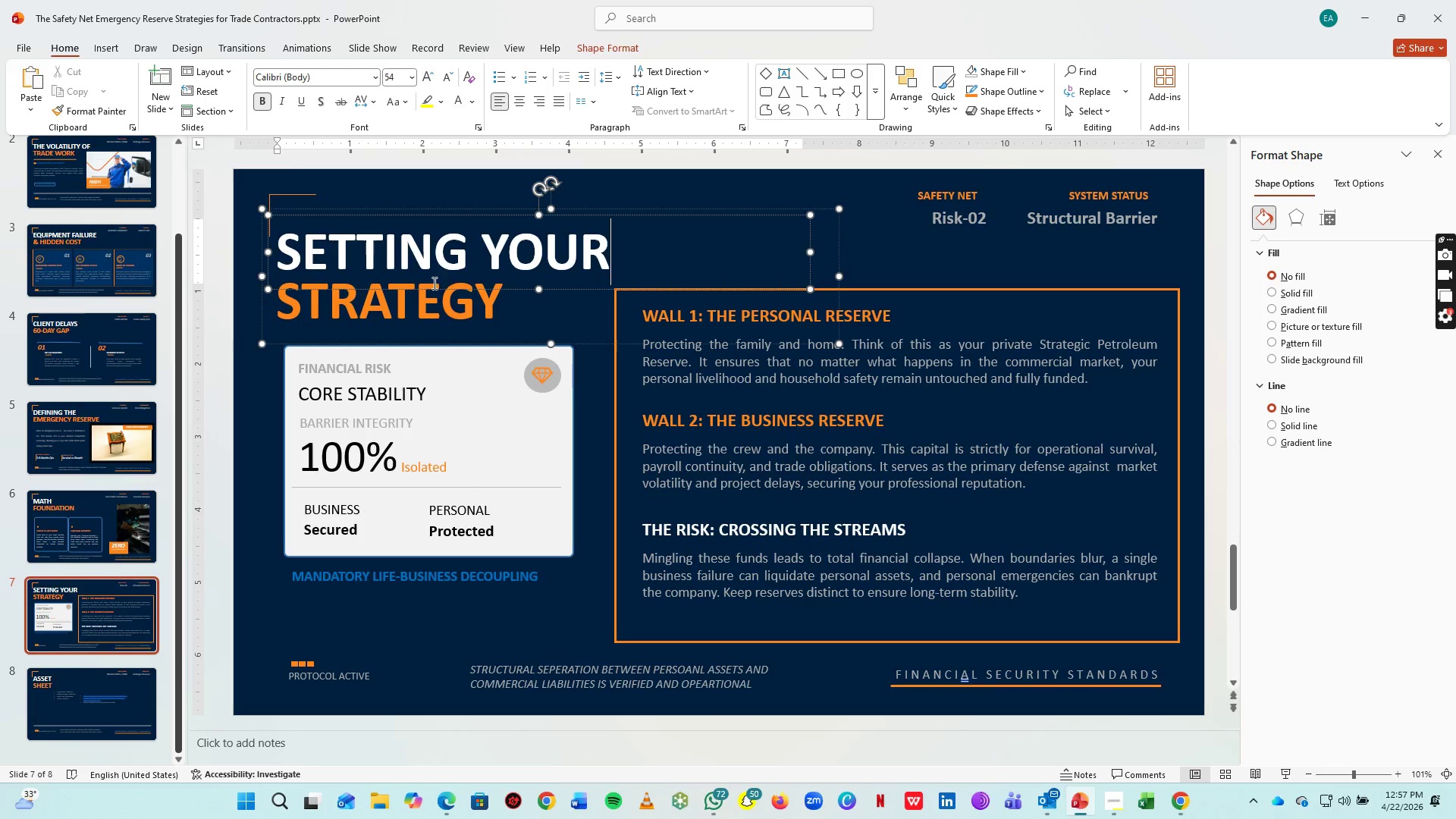 
left_click([426, 306])
 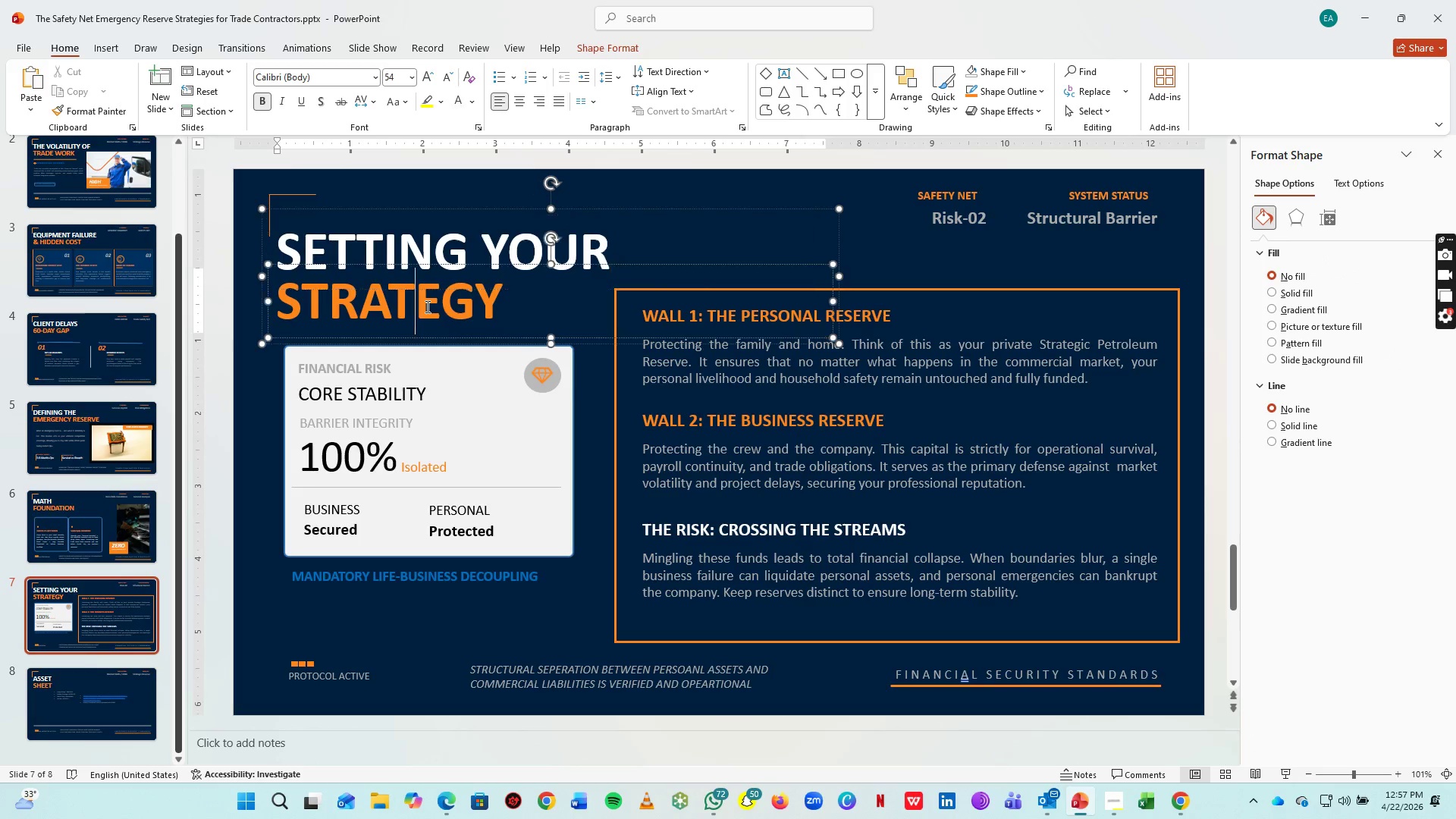 
key(Control+A)
 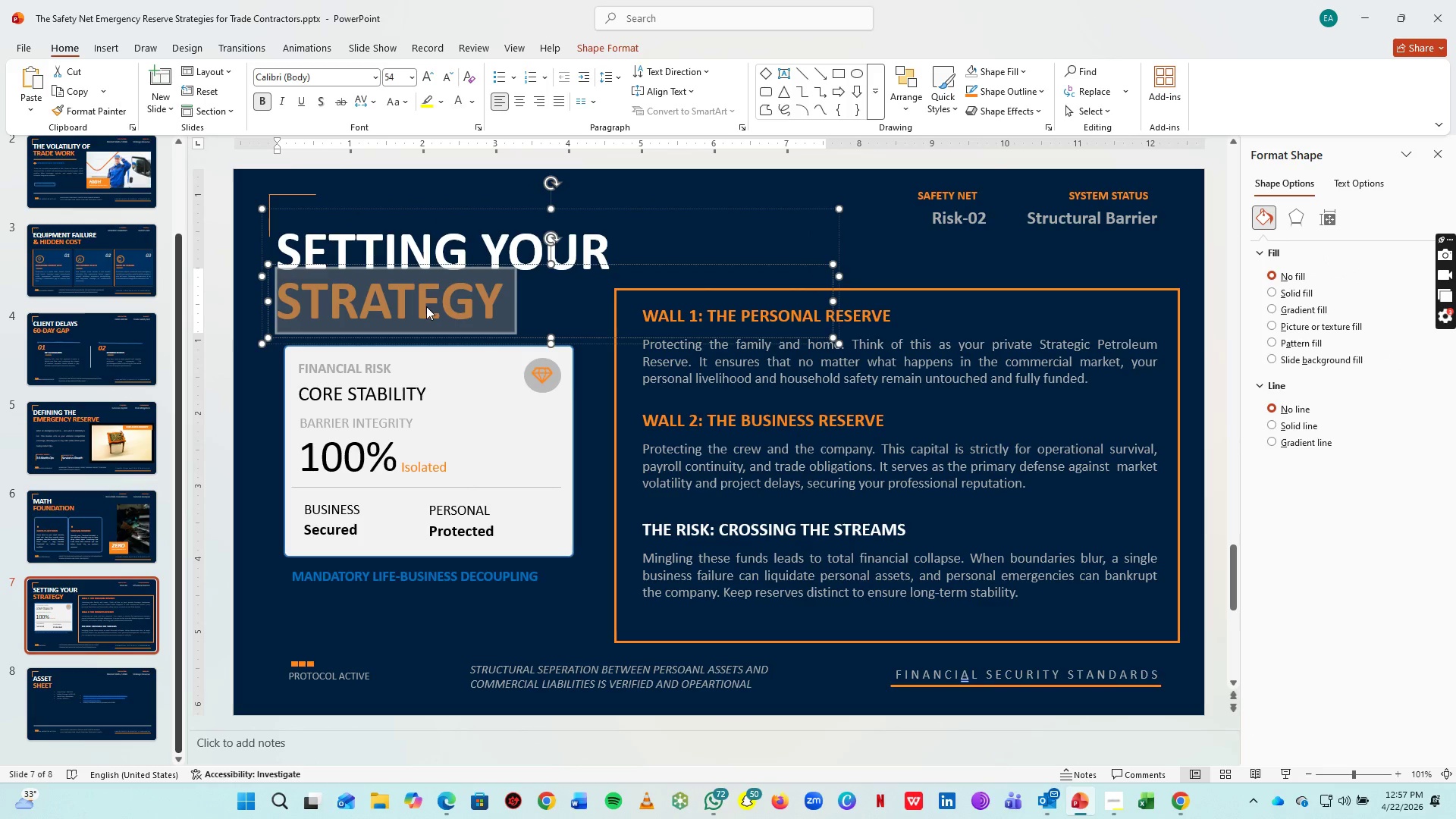 
type(reserve tag)
key(Backspace)
type(rget)
 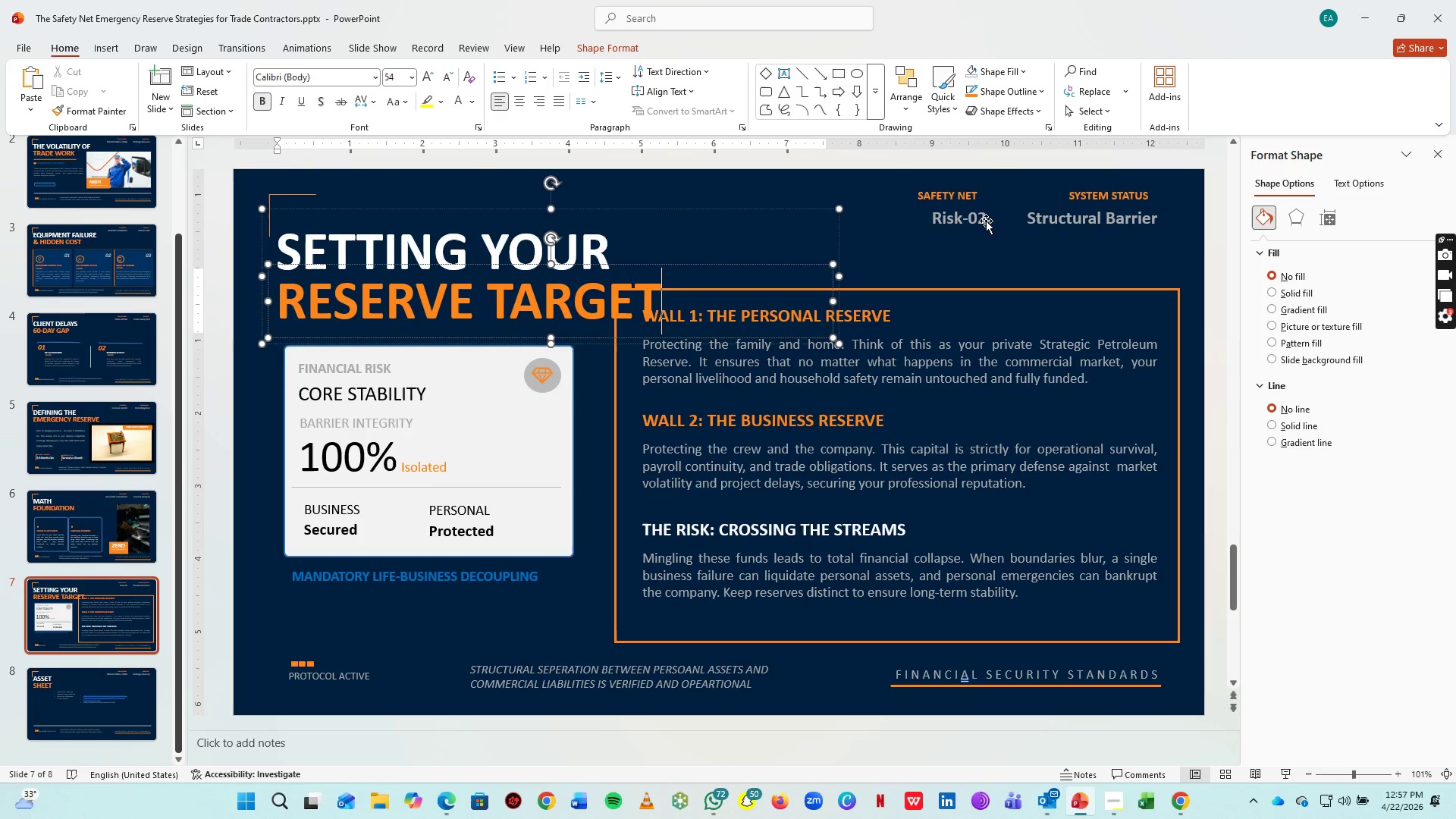 
left_click([961, 218])
 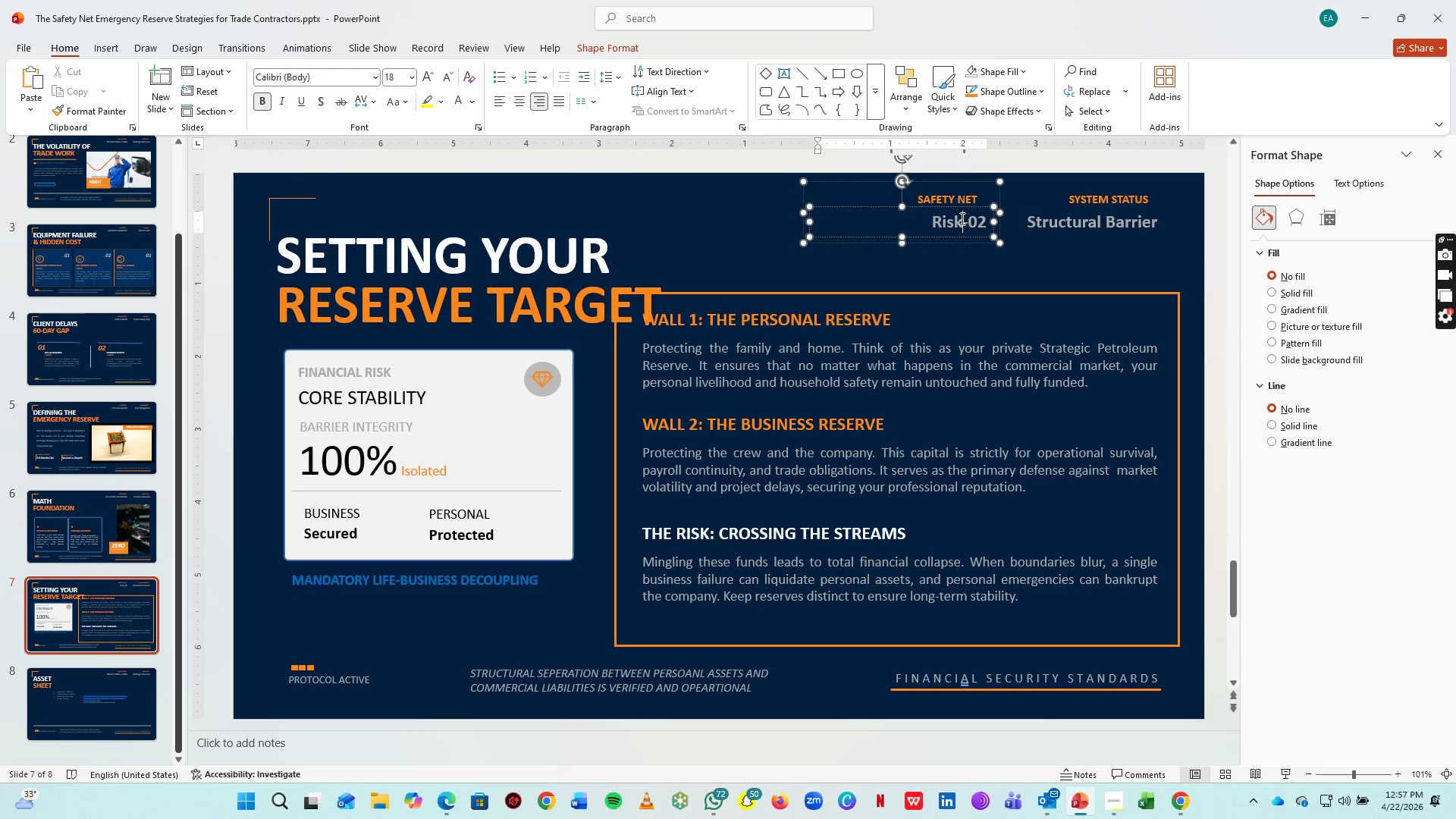 
key(Control+A)
 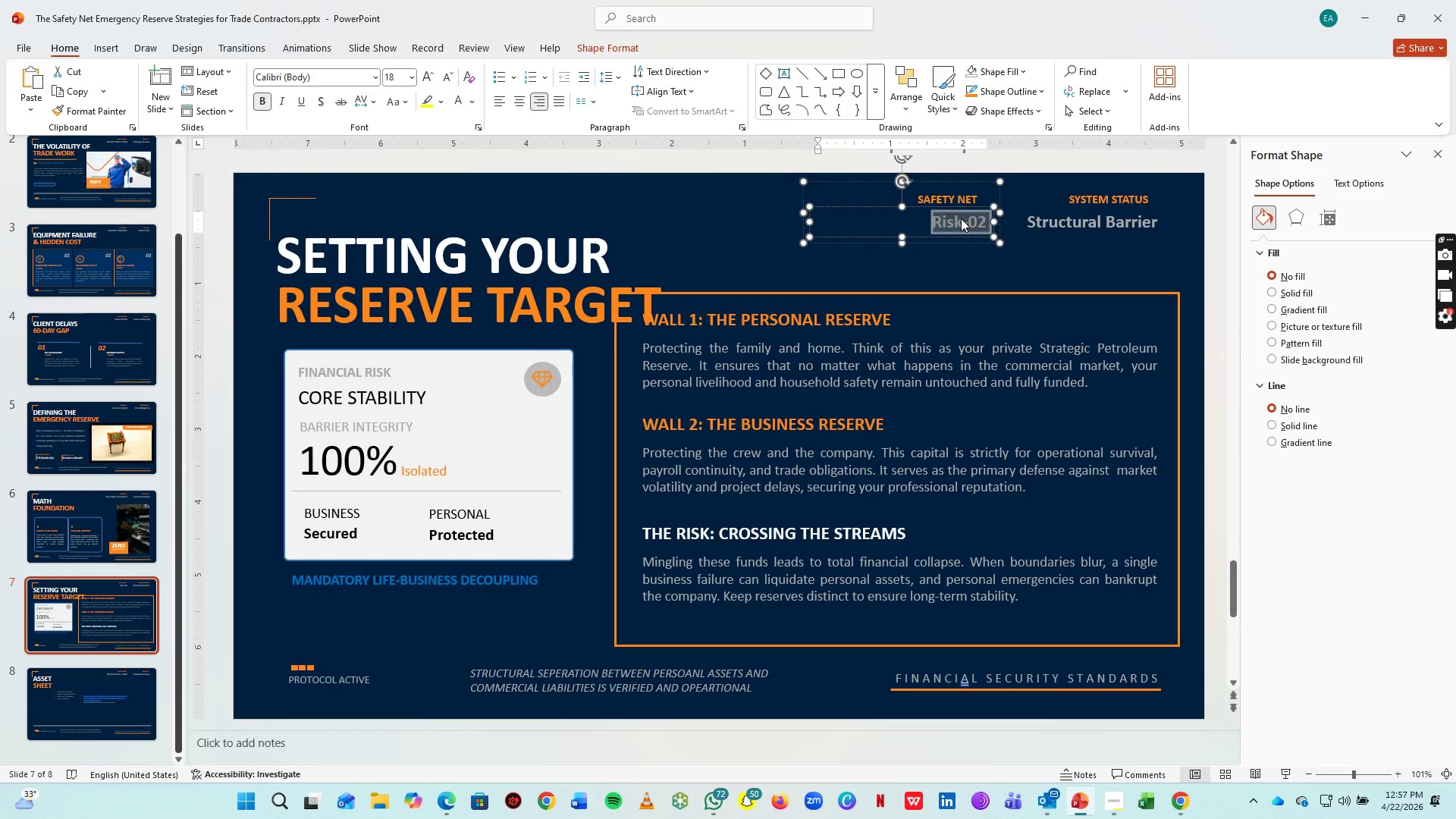 
type(safe-29)
key(Backspace)
type(026)
 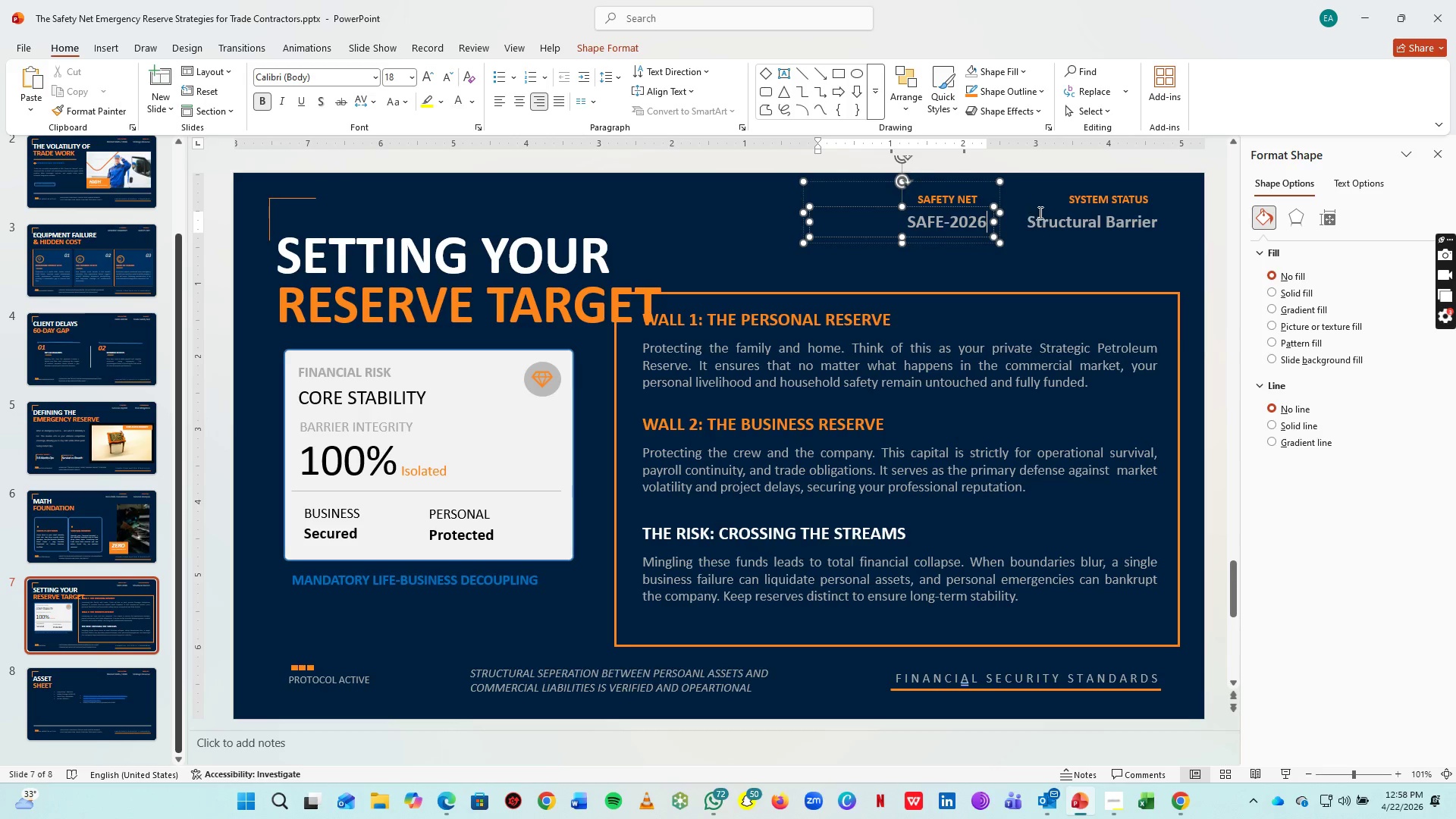 
left_click([1056, 224])
 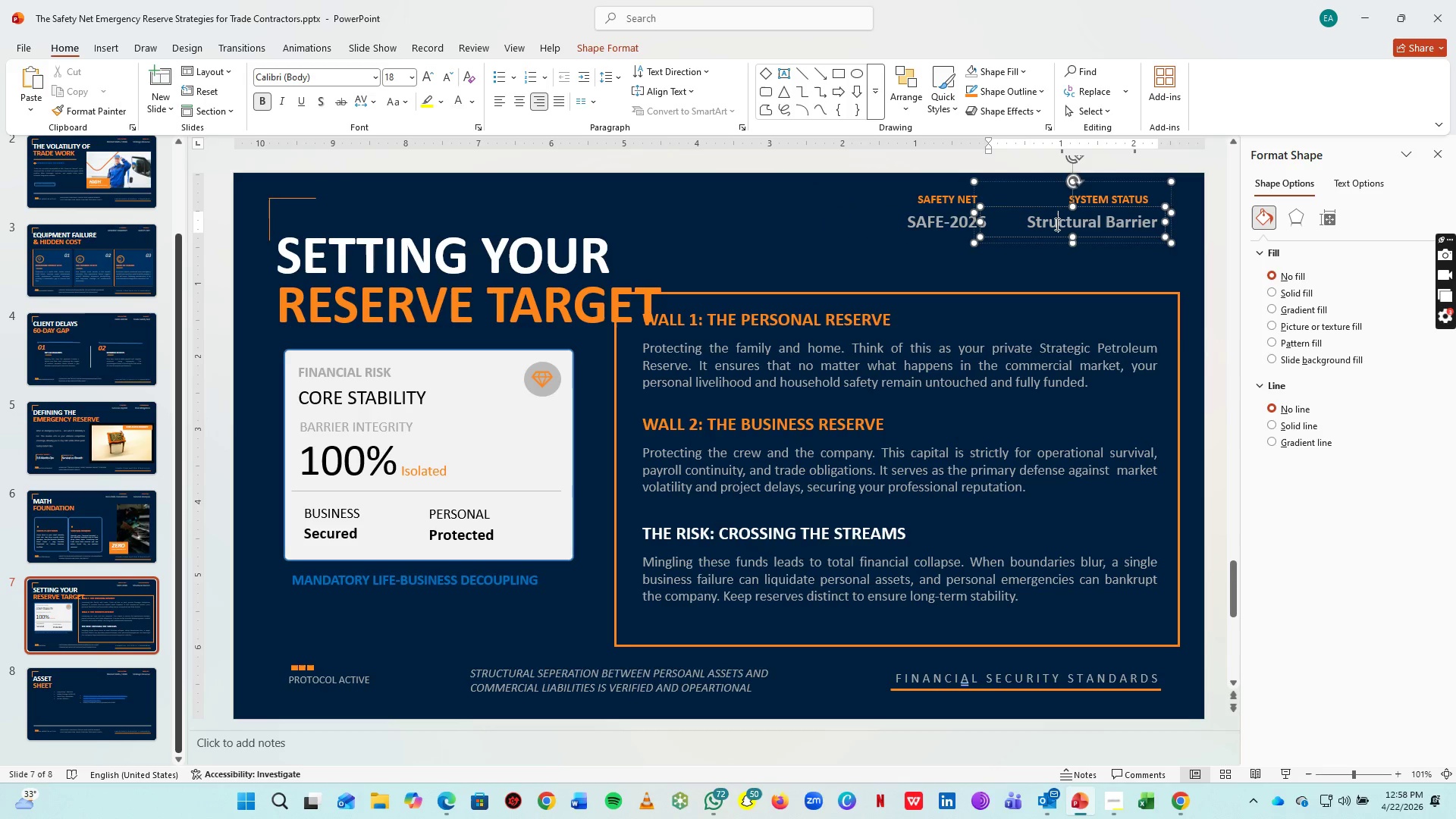 
key(Control+A)
 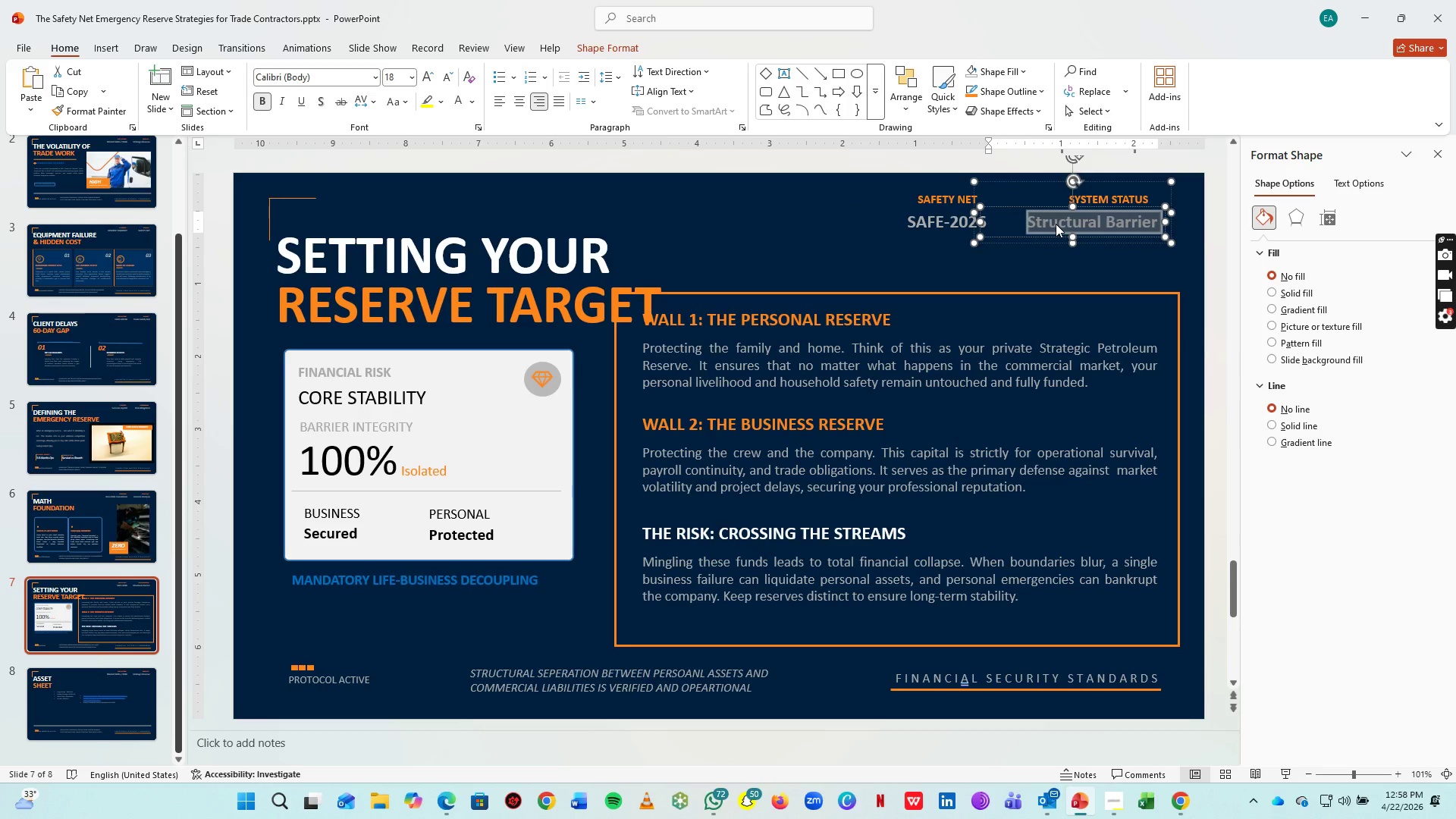 
type(capita;l )
key(Backspace)
key(Backspace)
key(Backspace)
type(l liquidity)
 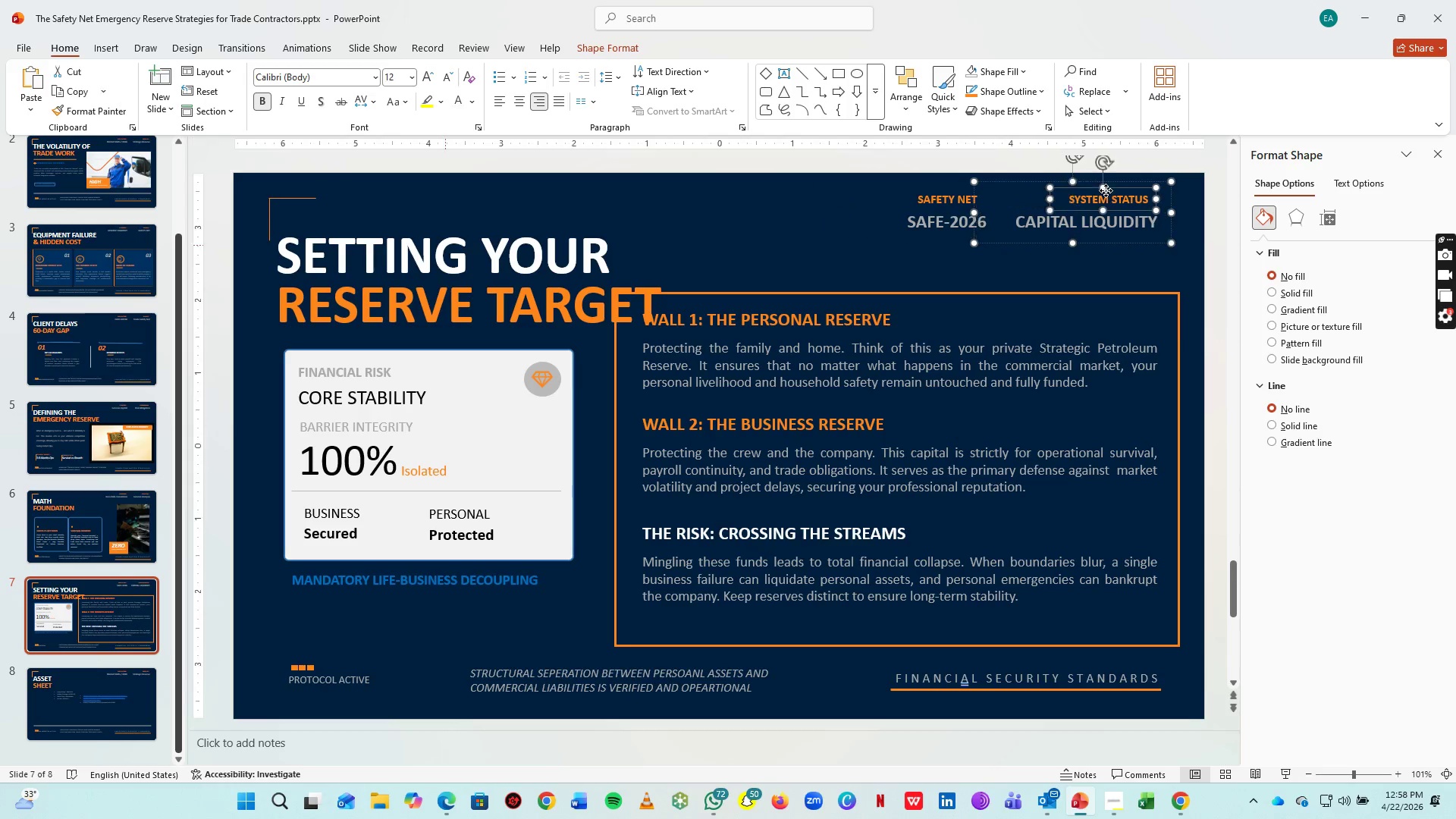 
double_click([1106, 195])
 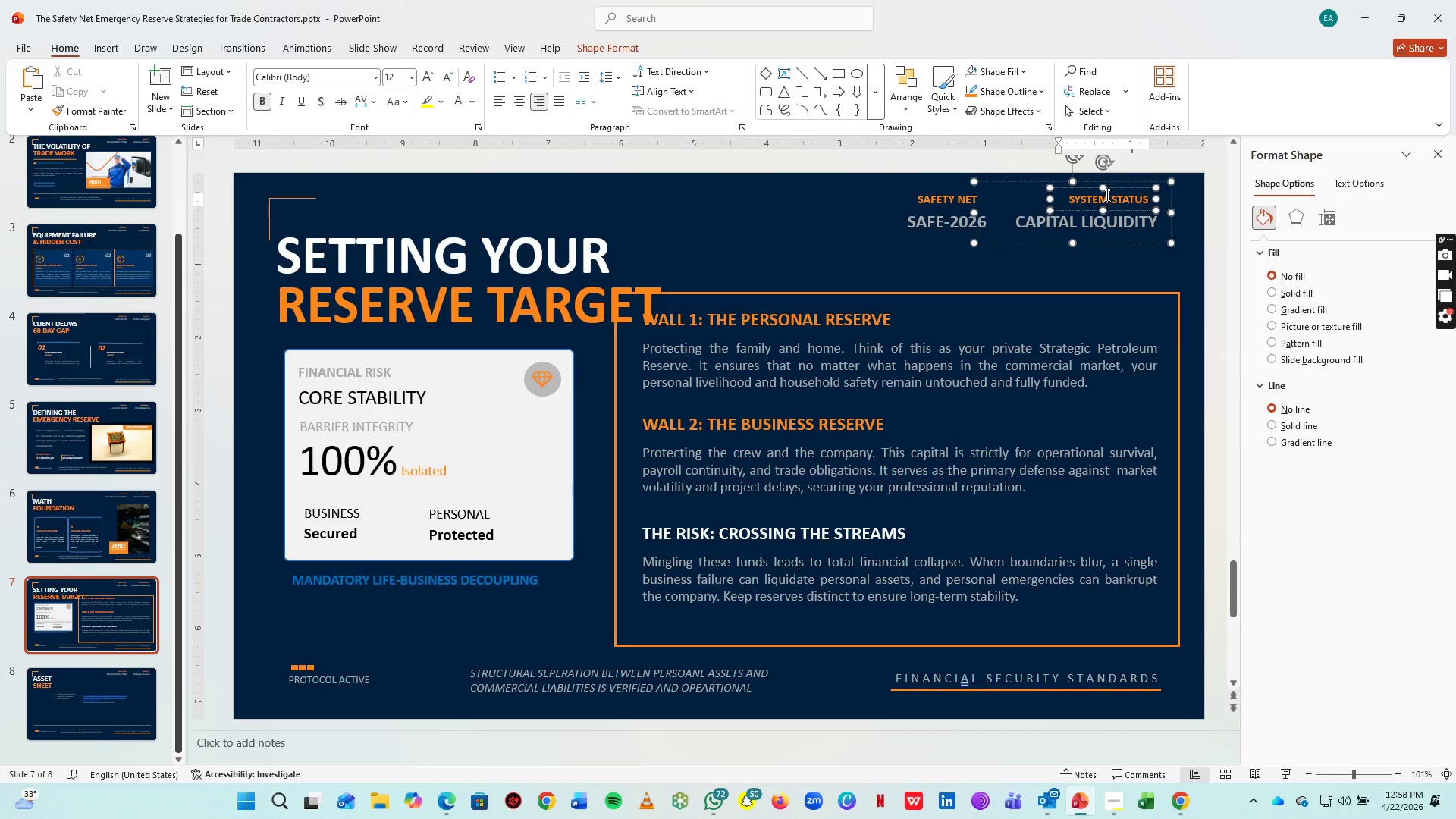 
key(Control+A)
 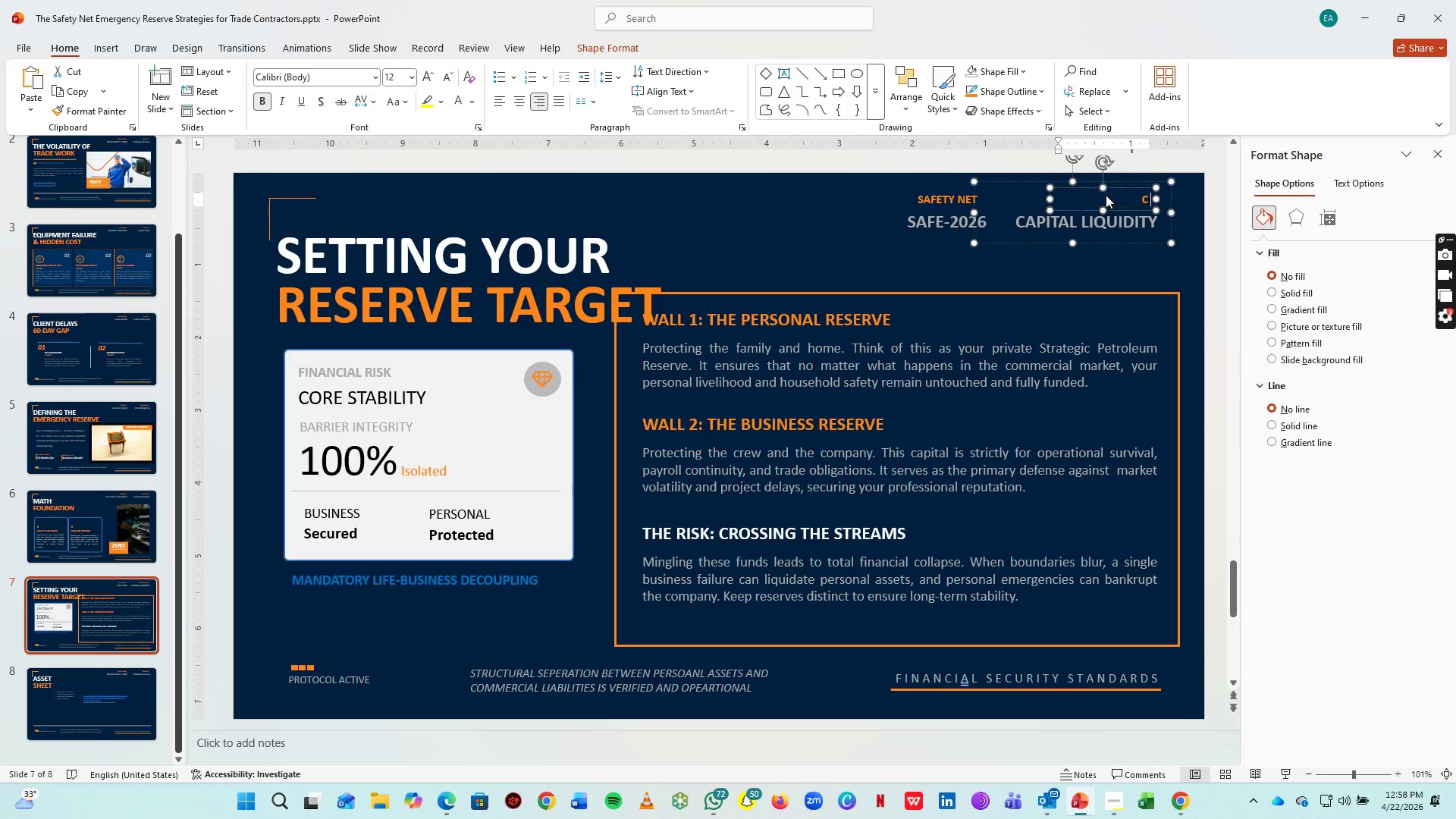 
type(core focus)
 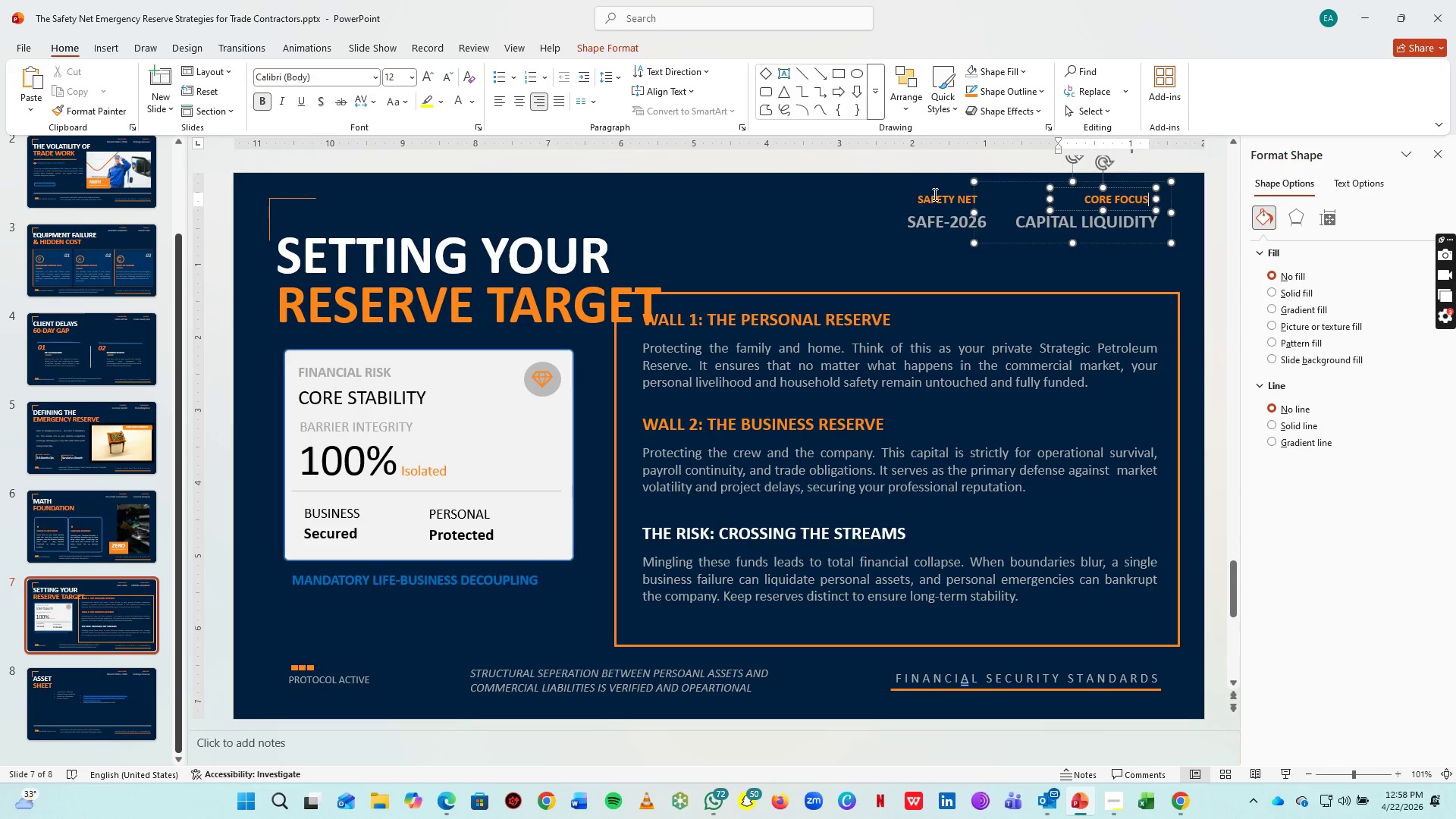 
left_click([940, 197])
 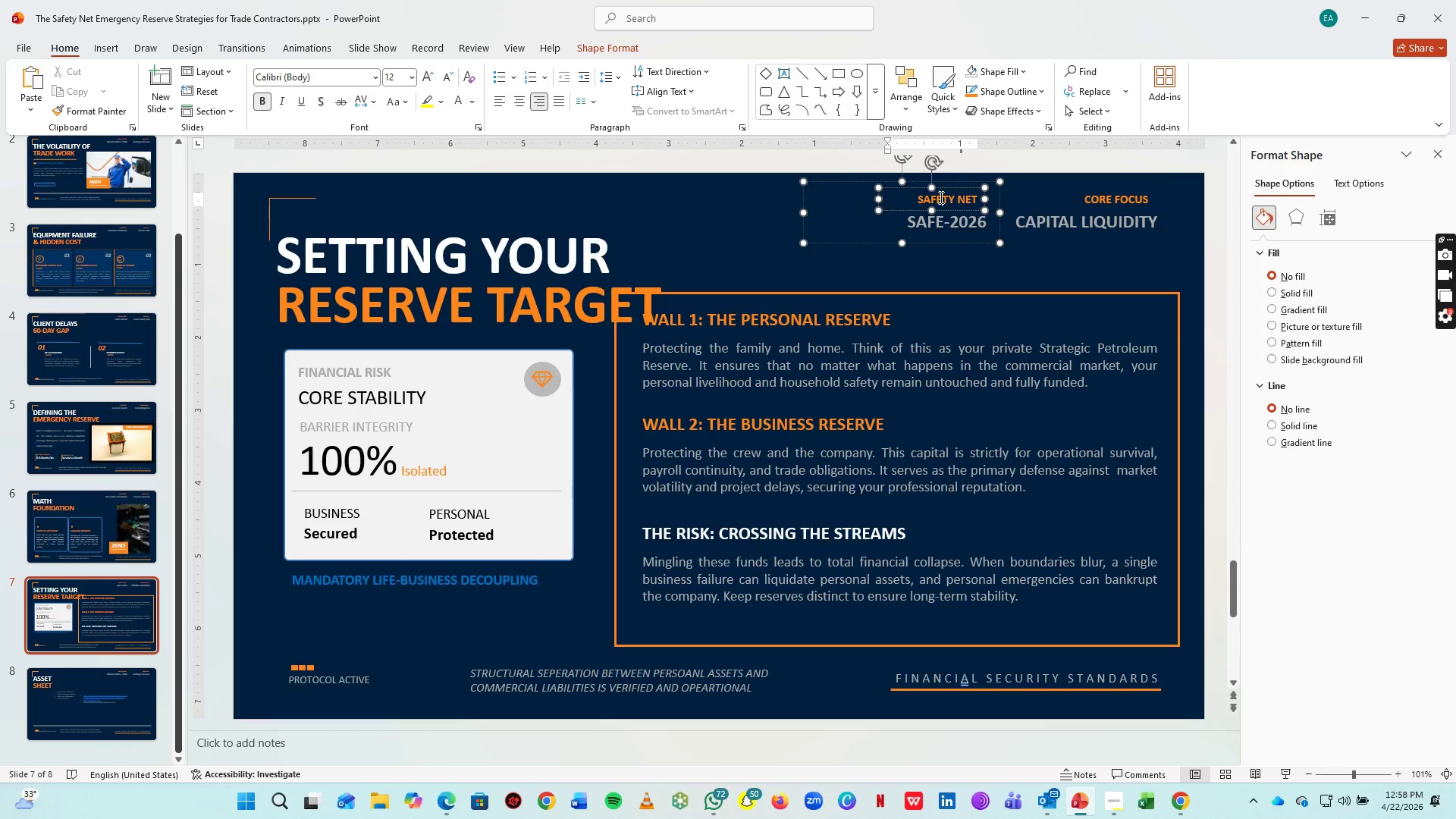 
key(Control+A)
 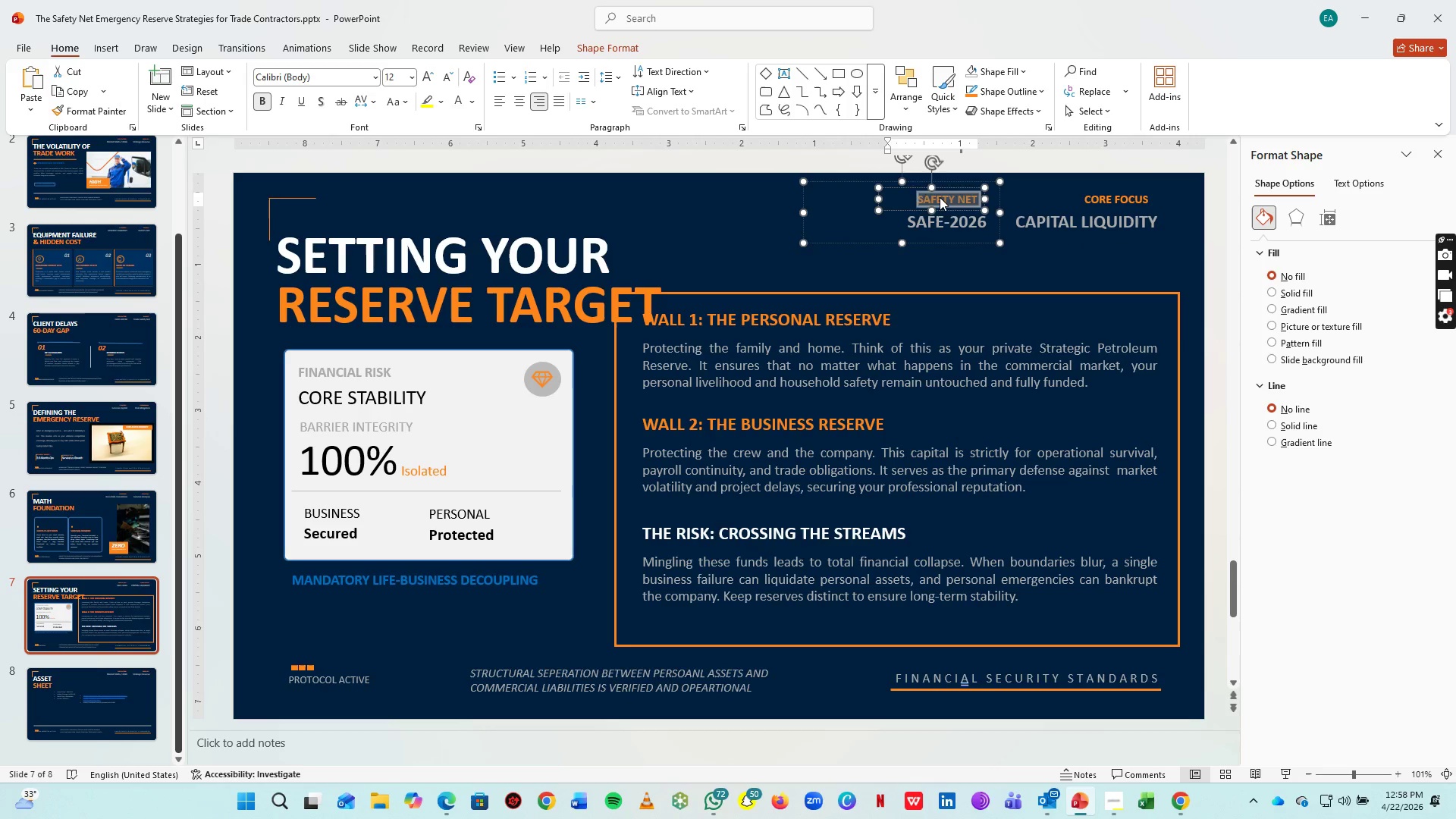 
type(strategy no.)
 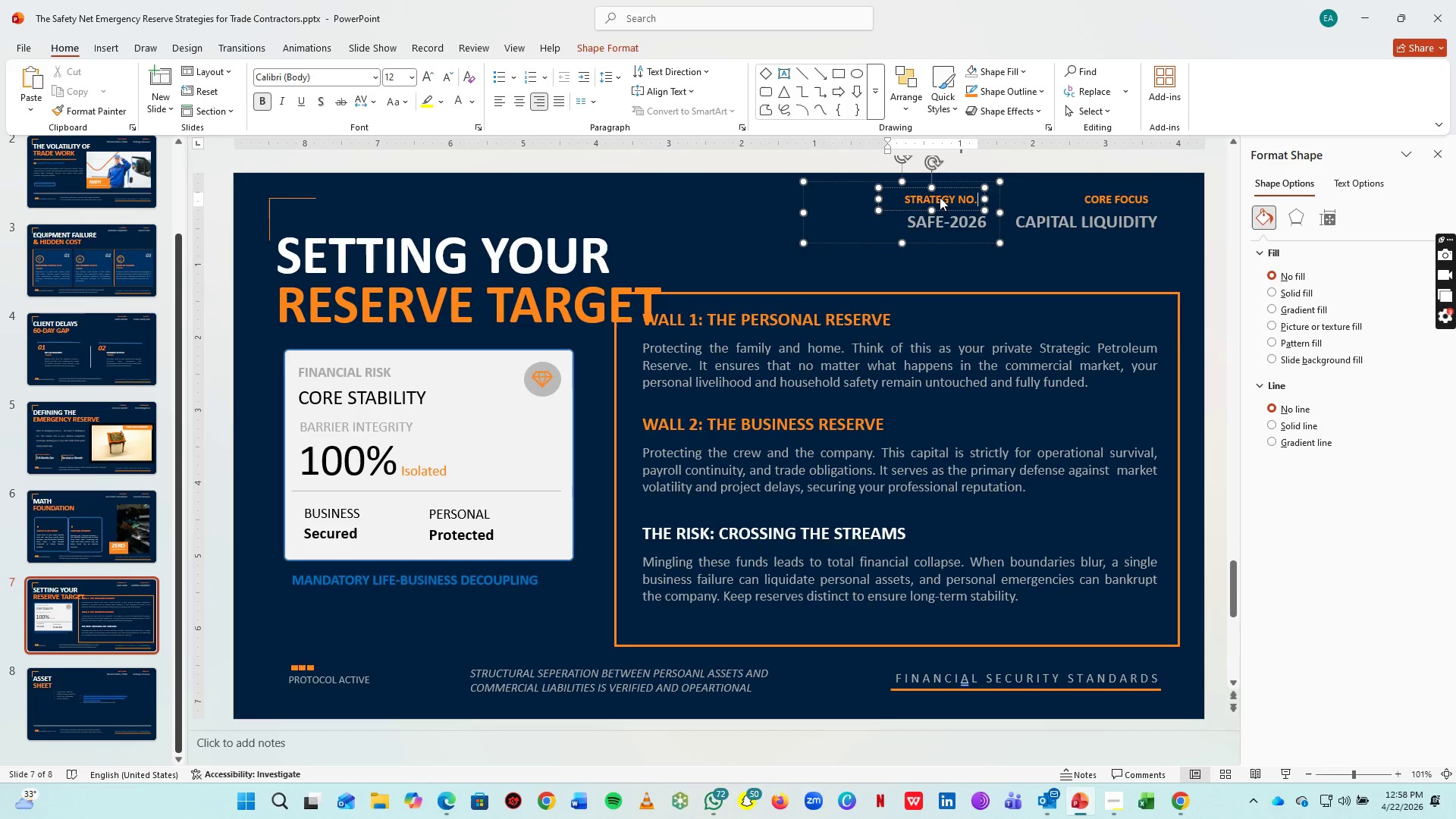 
key(Control+A)
 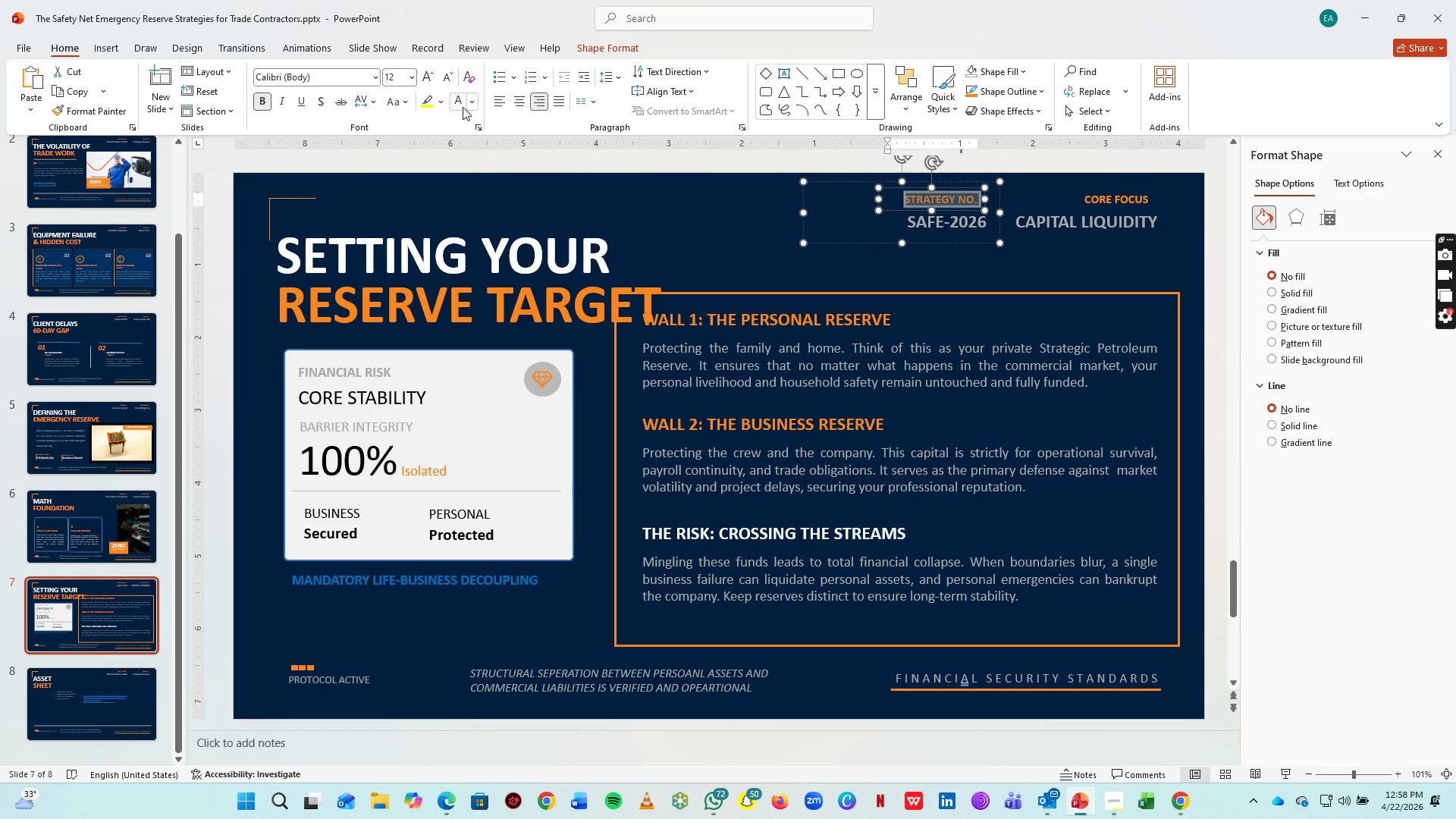 
left_click([473, 102])
 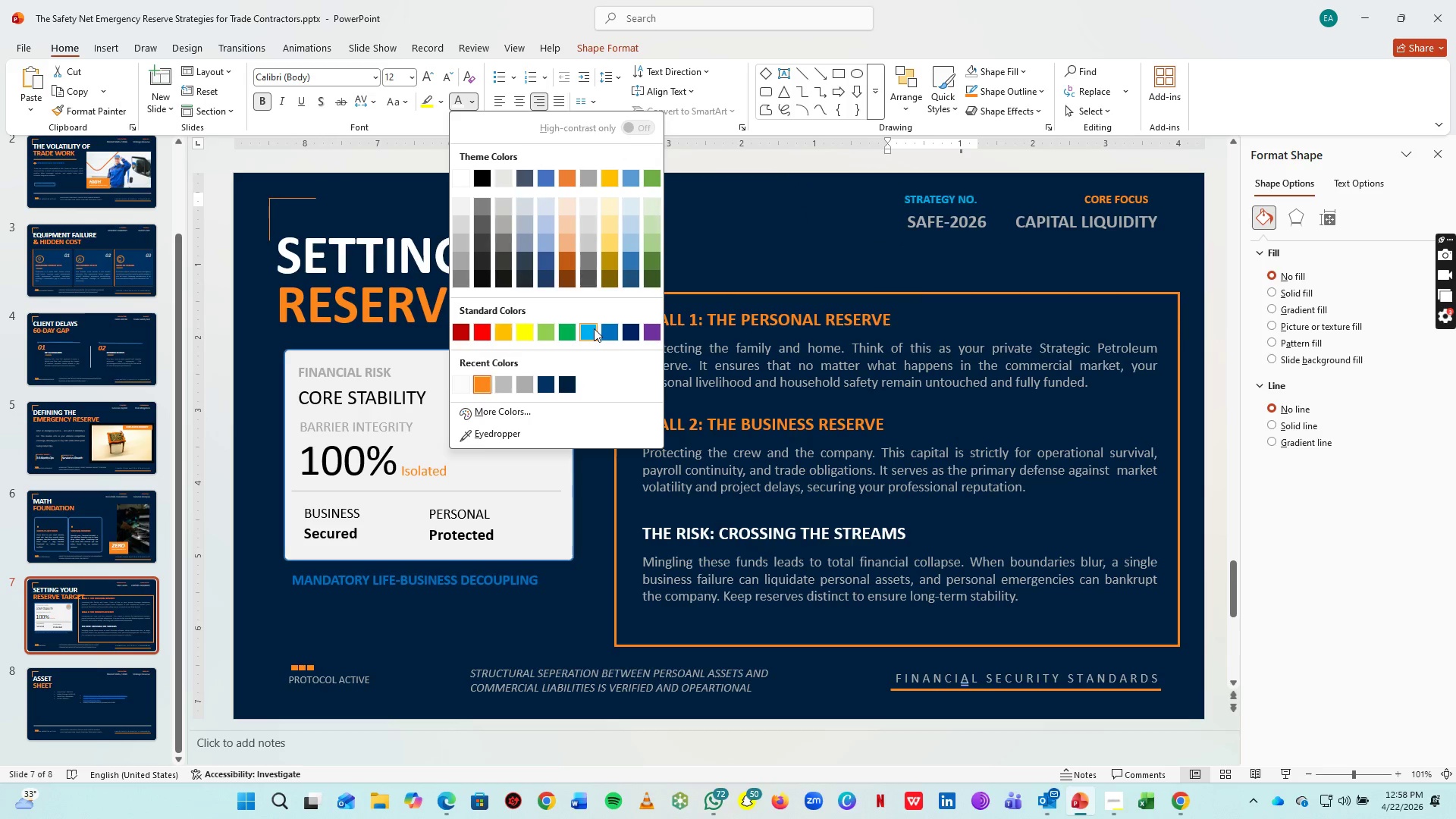 
left_click([594, 328])
 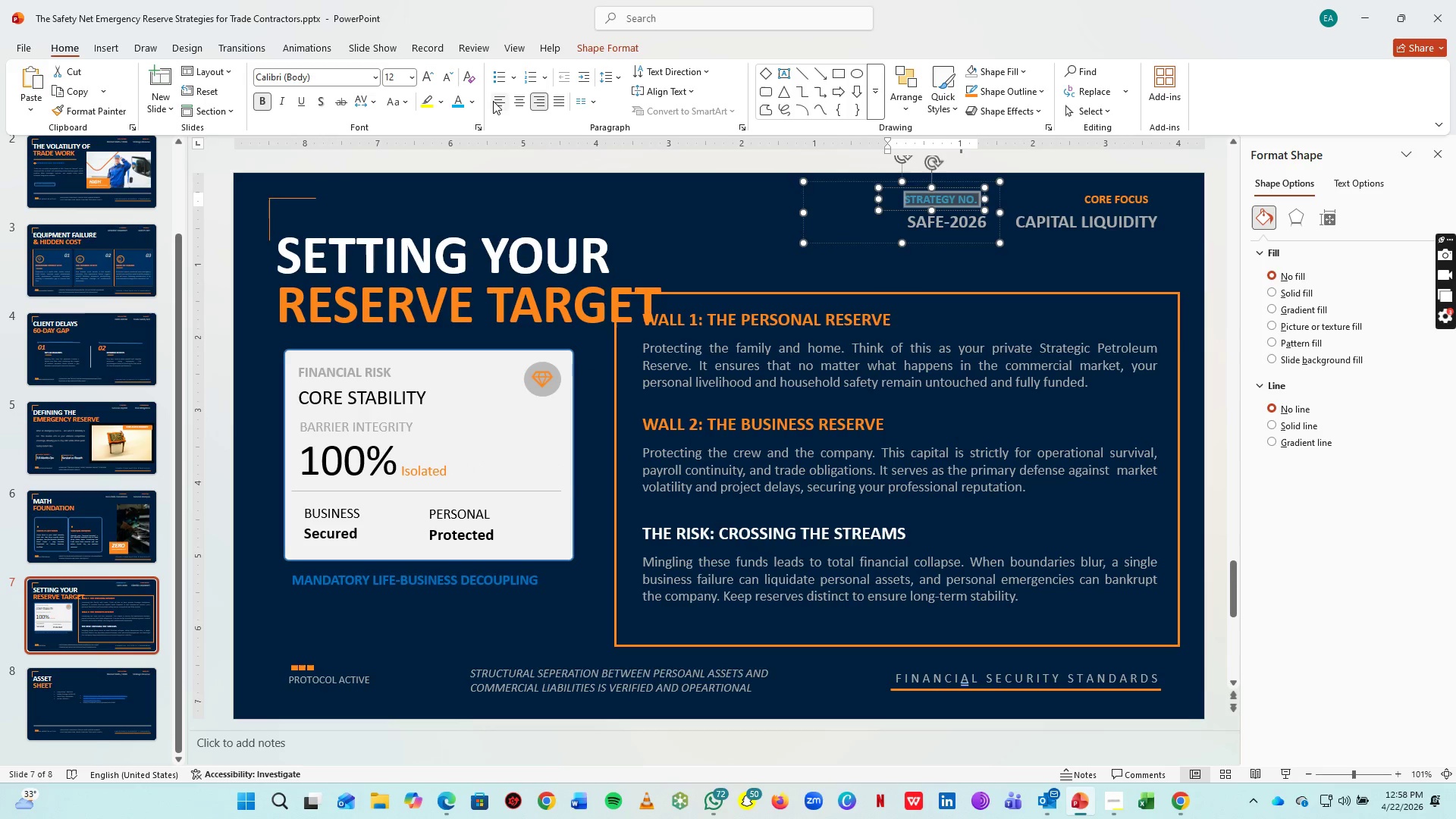 
double_click([473, 101])
 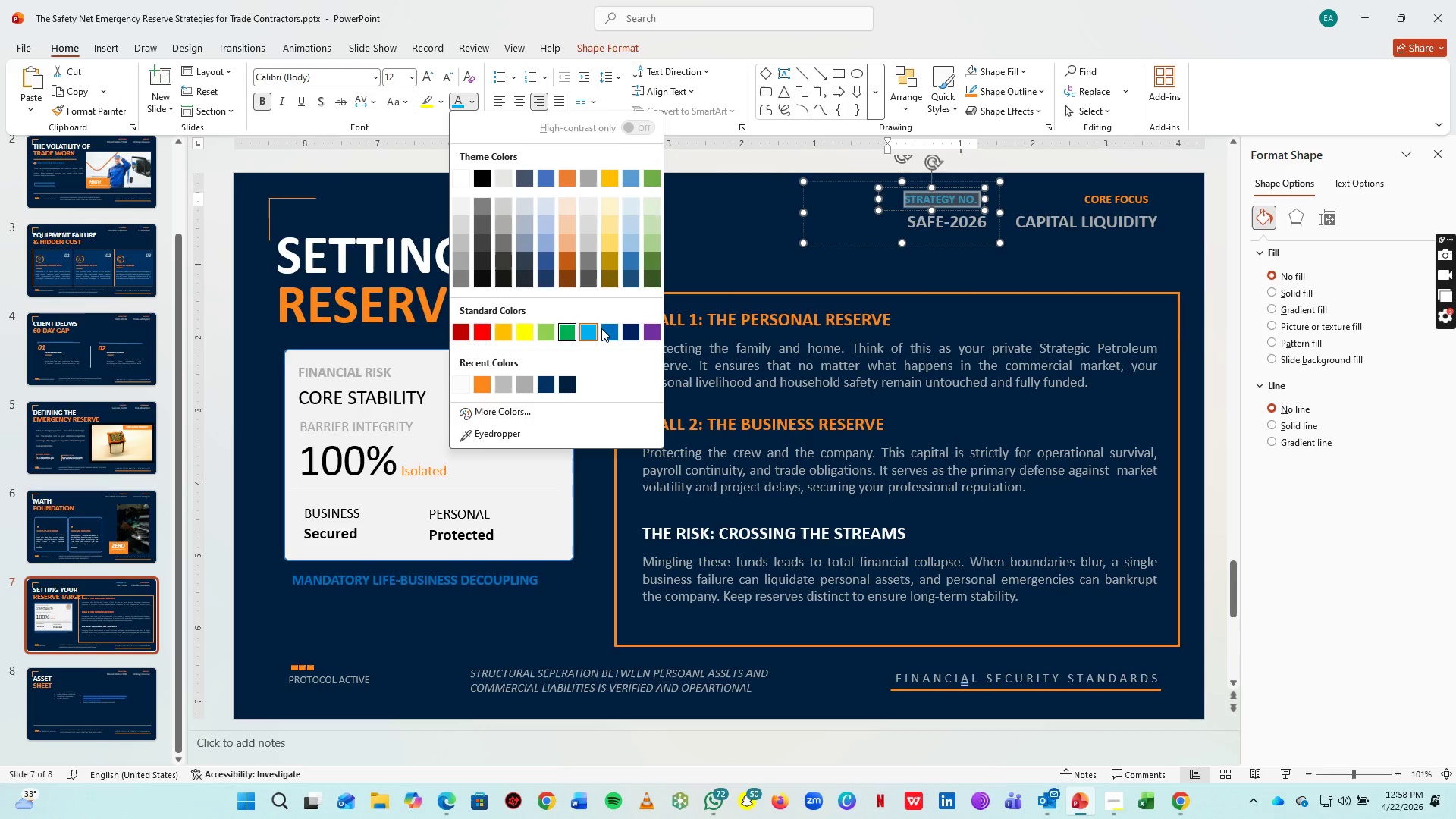 
left_click([615, 334])
 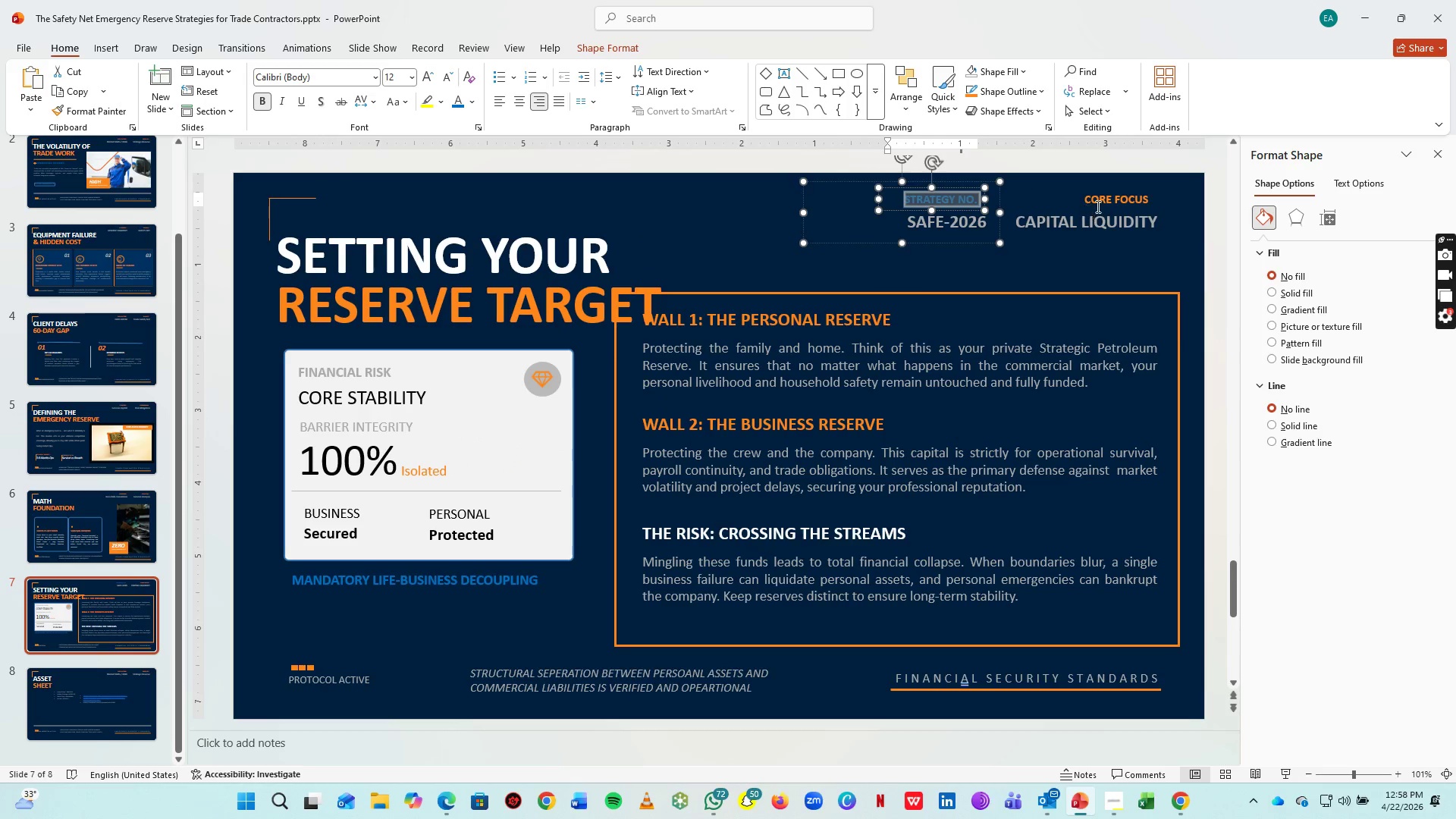 
left_click([1103, 203])
 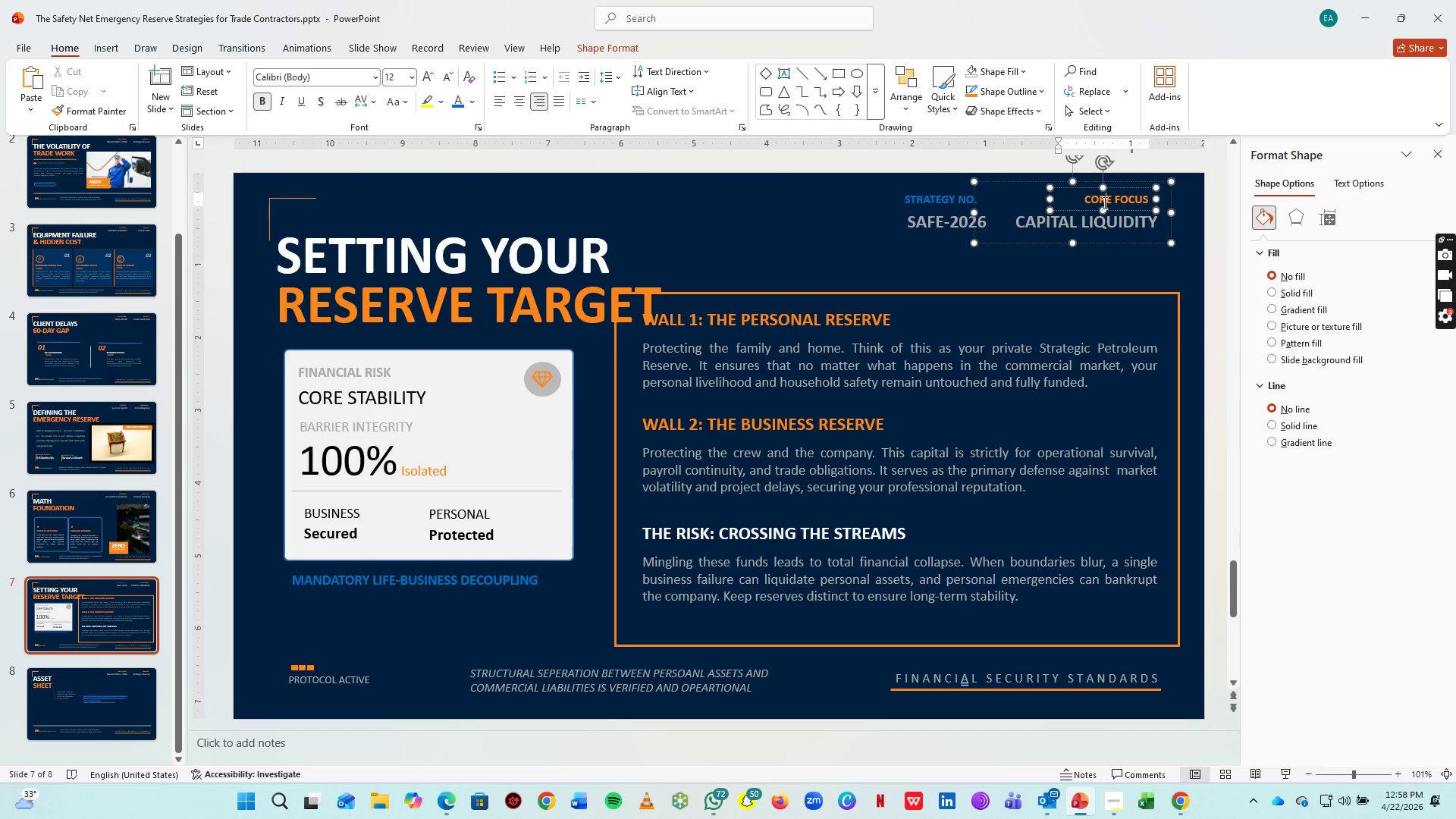 
key(Control+ControlLeft)
 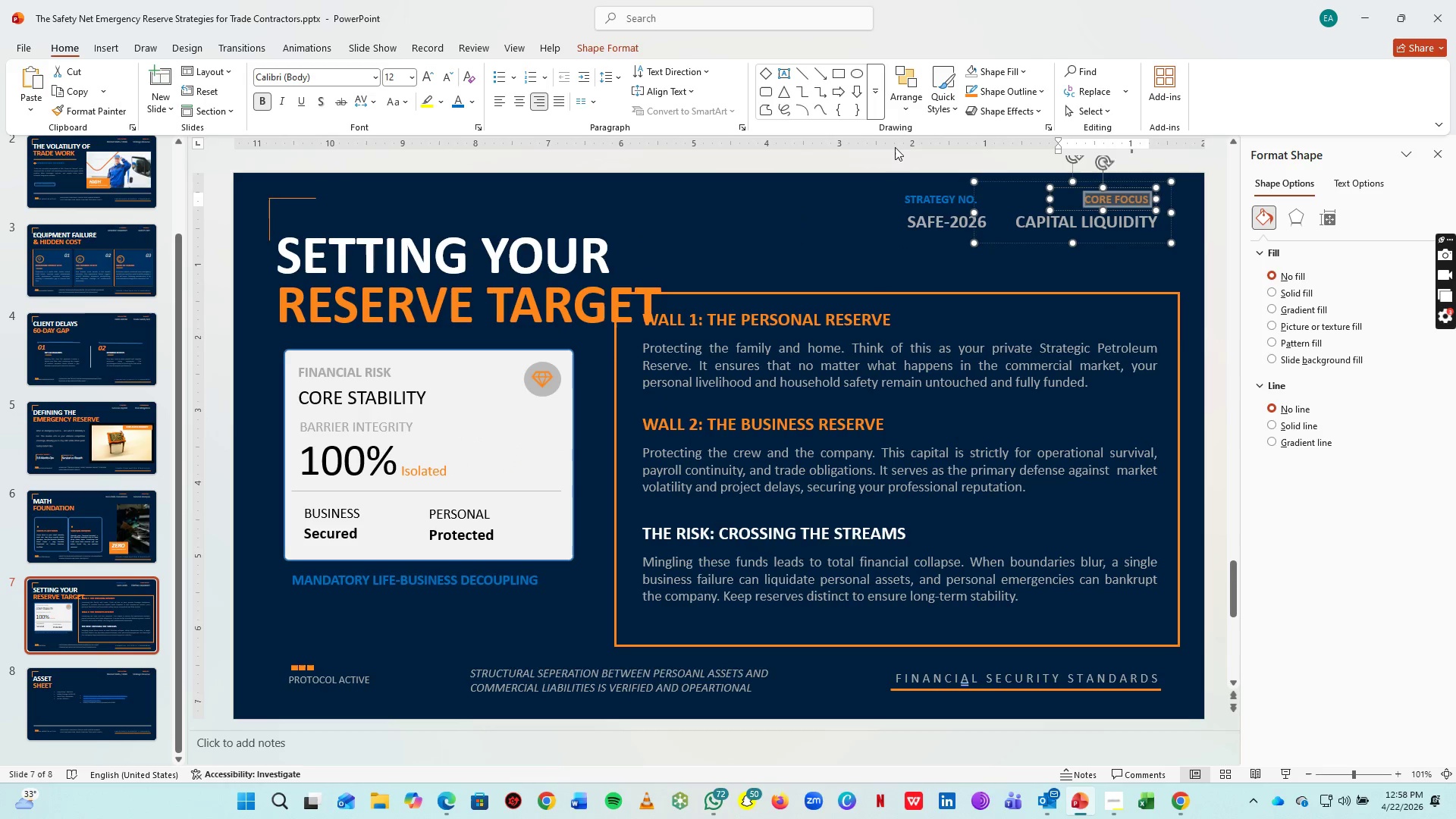 
key(Control+A)
 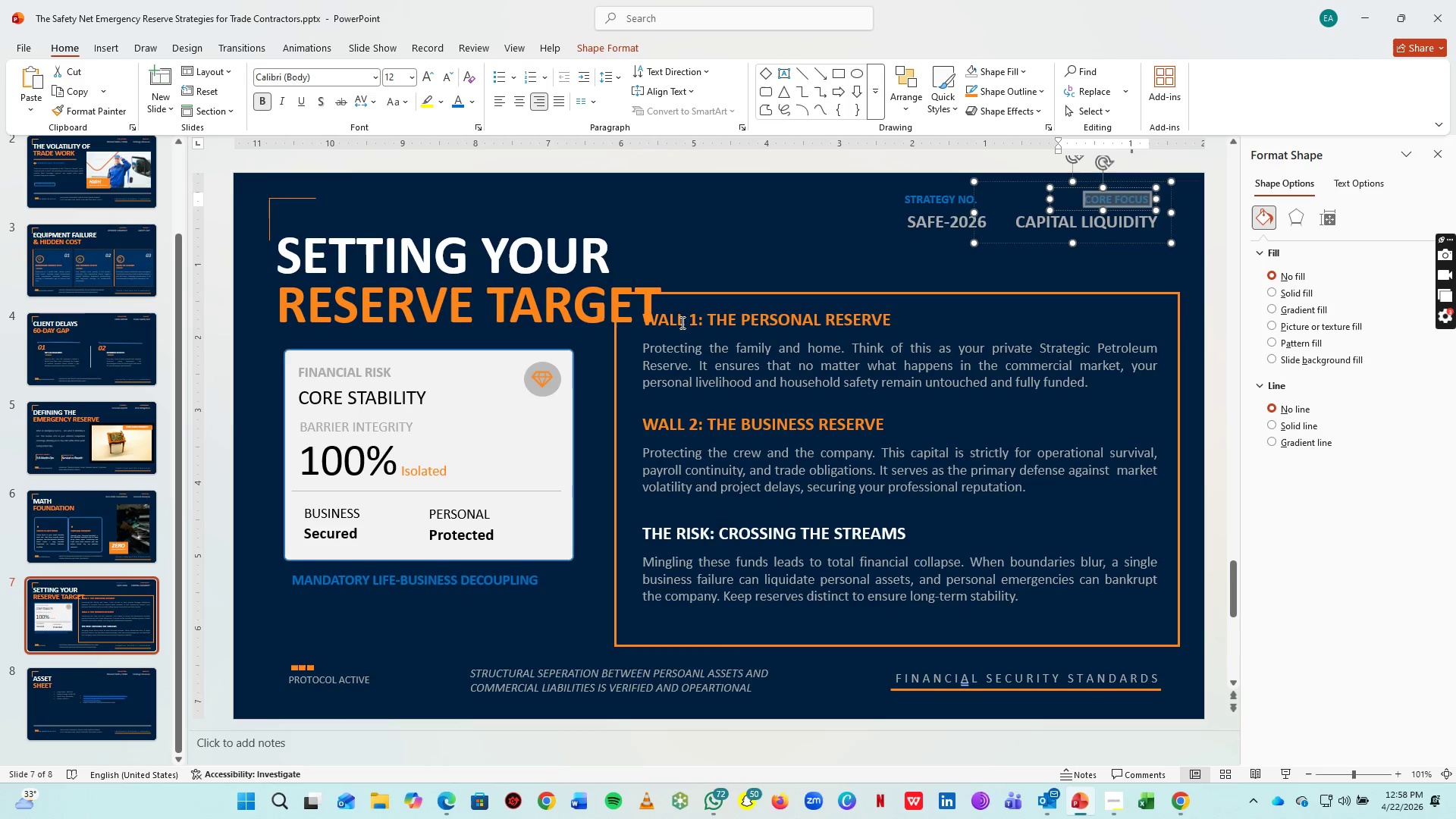 
hold_key(key=ControlLeft, duration=0.52)
 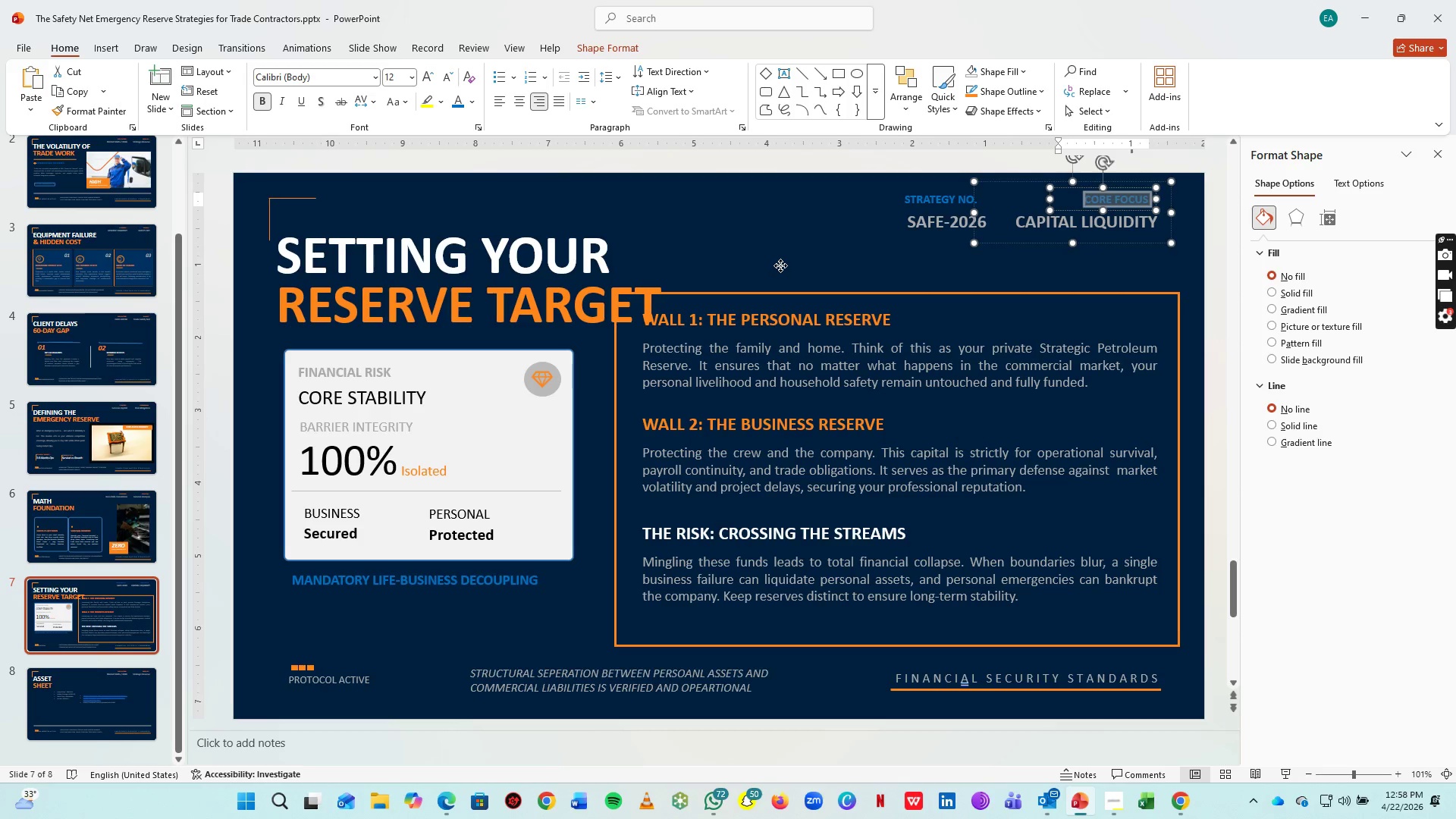 
left_click([780, 265])
 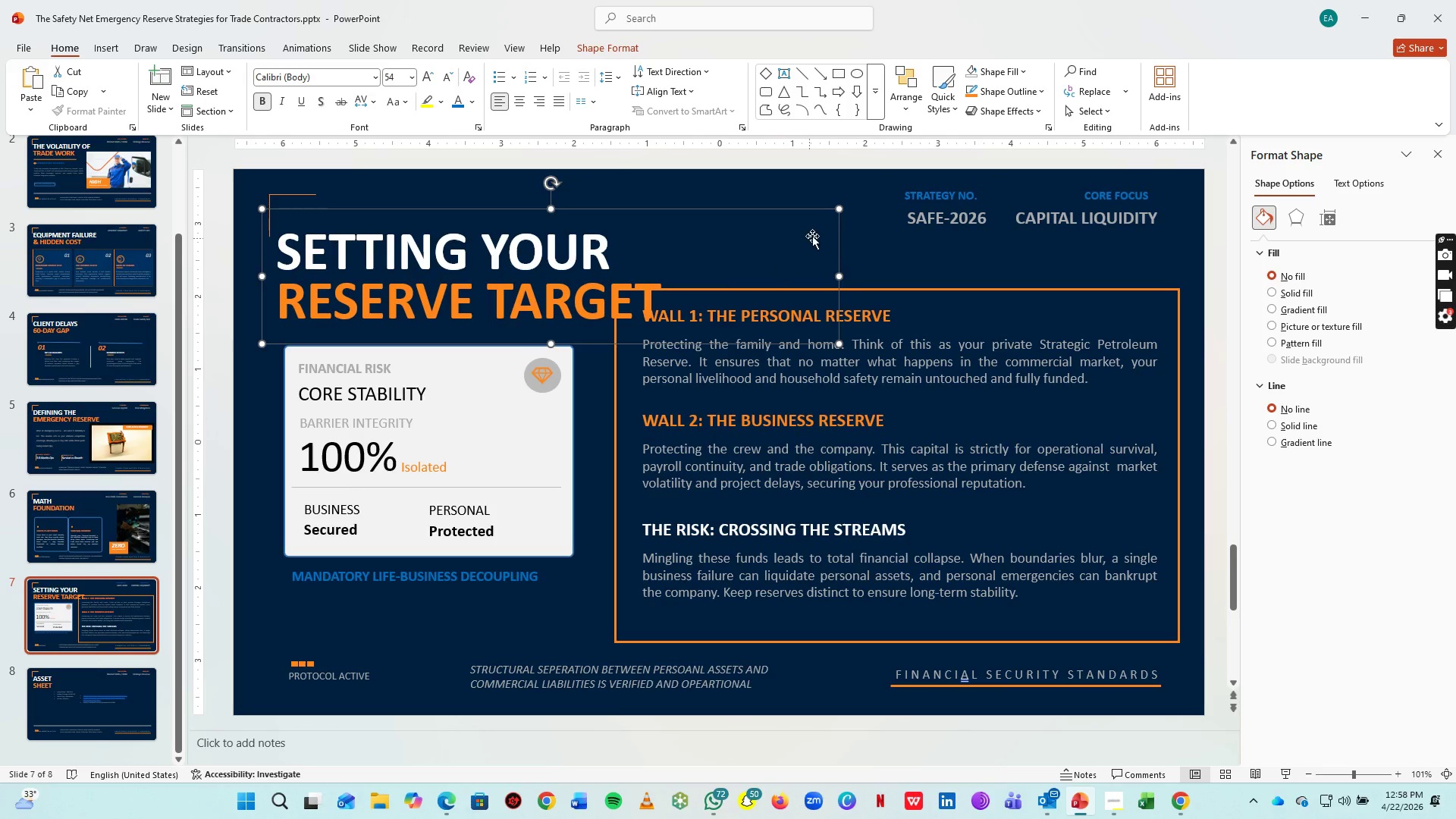 
wait(6.75)
 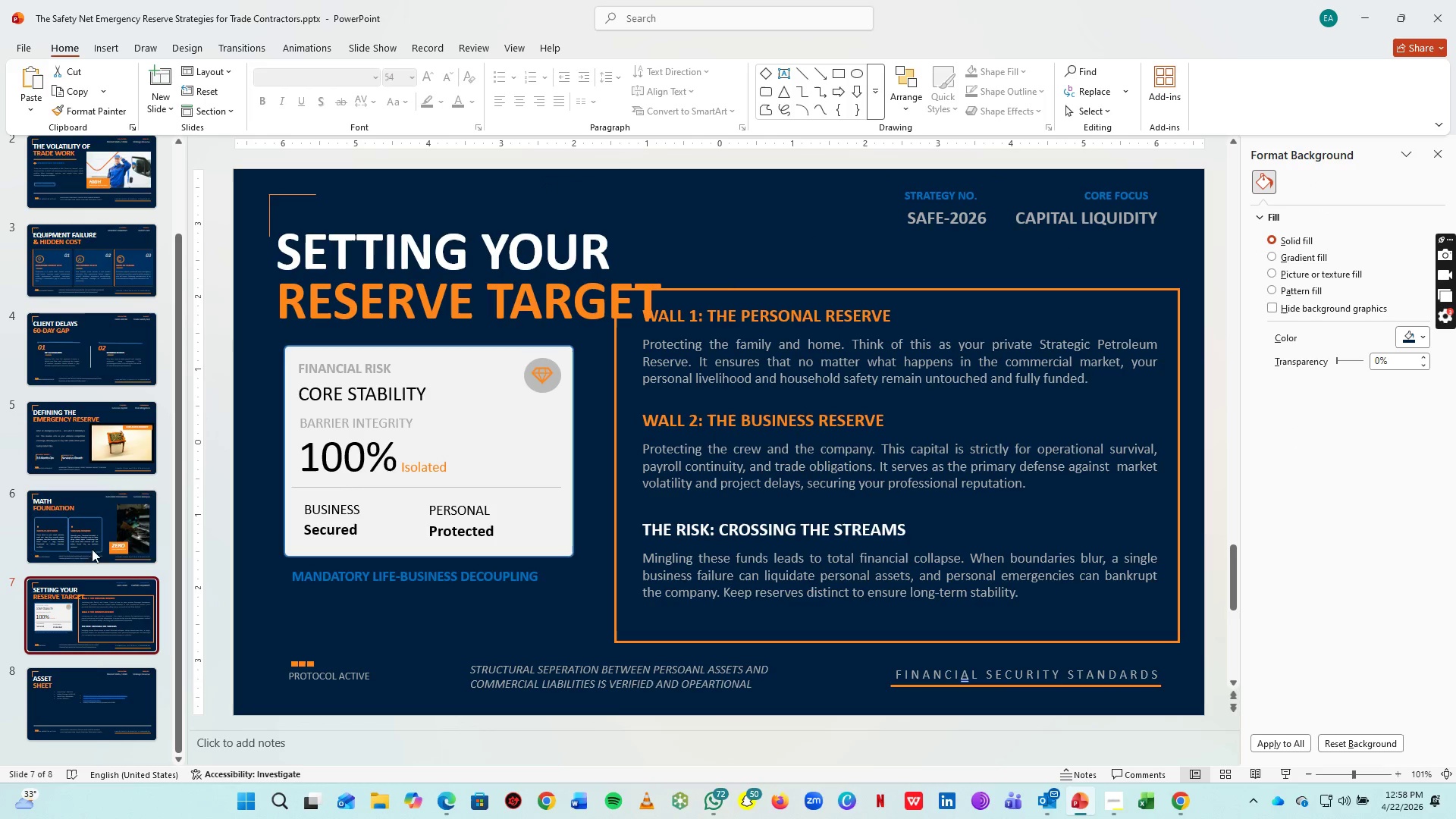 
left_click([98, 531])
 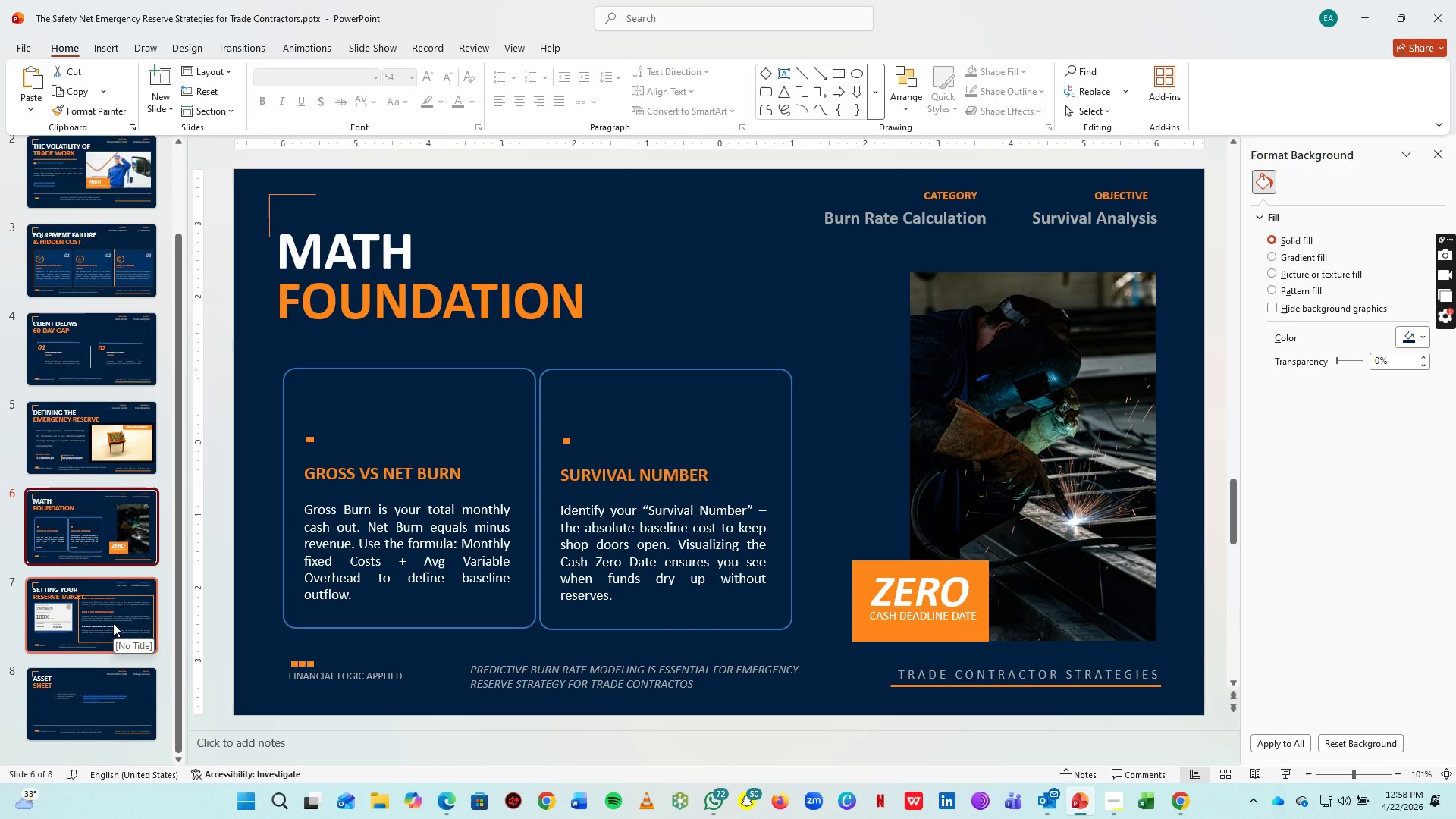 
scroll: coordinate [168, 612], scroll_direction: down, amount: 3.0
 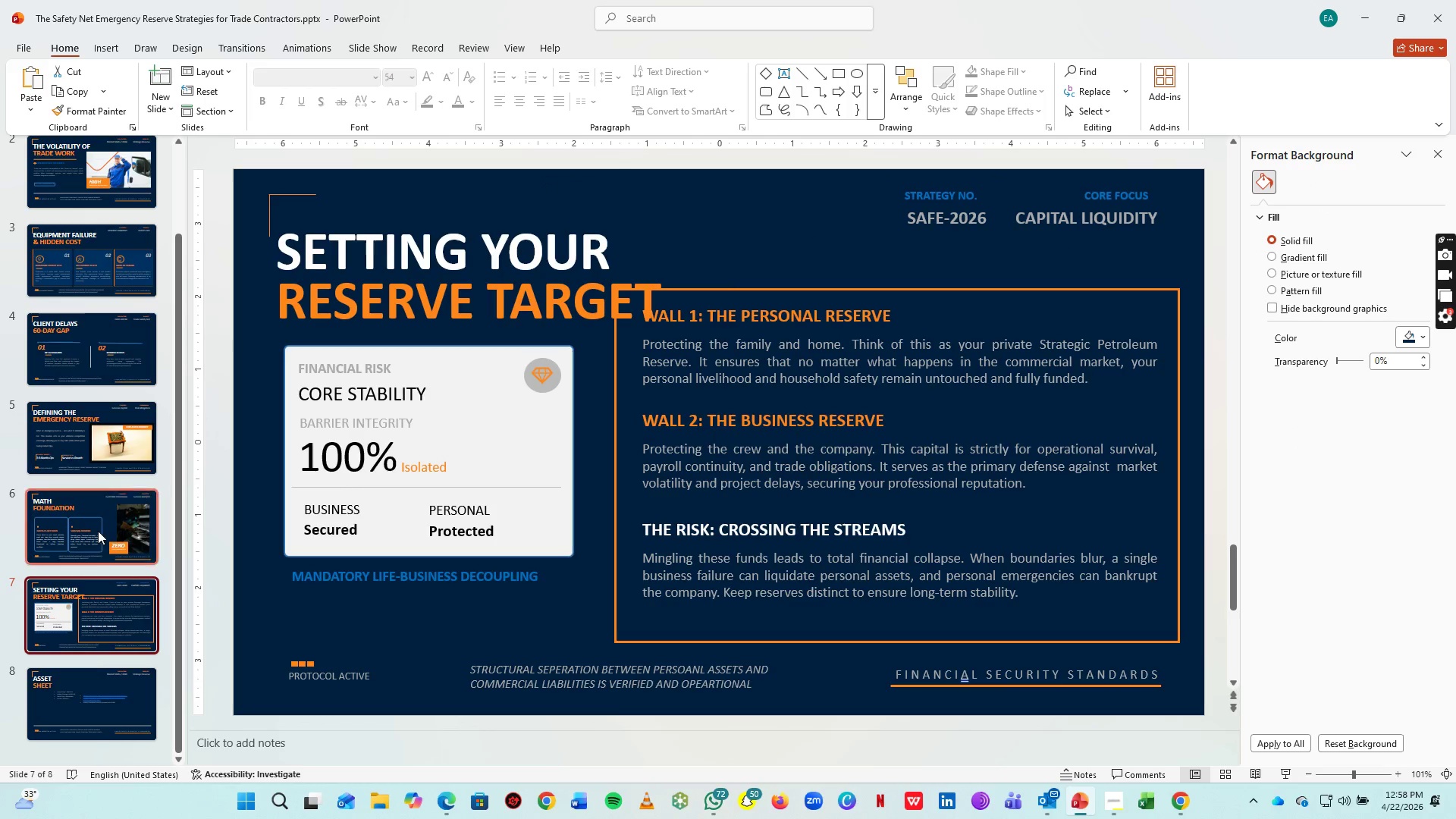 
left_click([113, 623])
 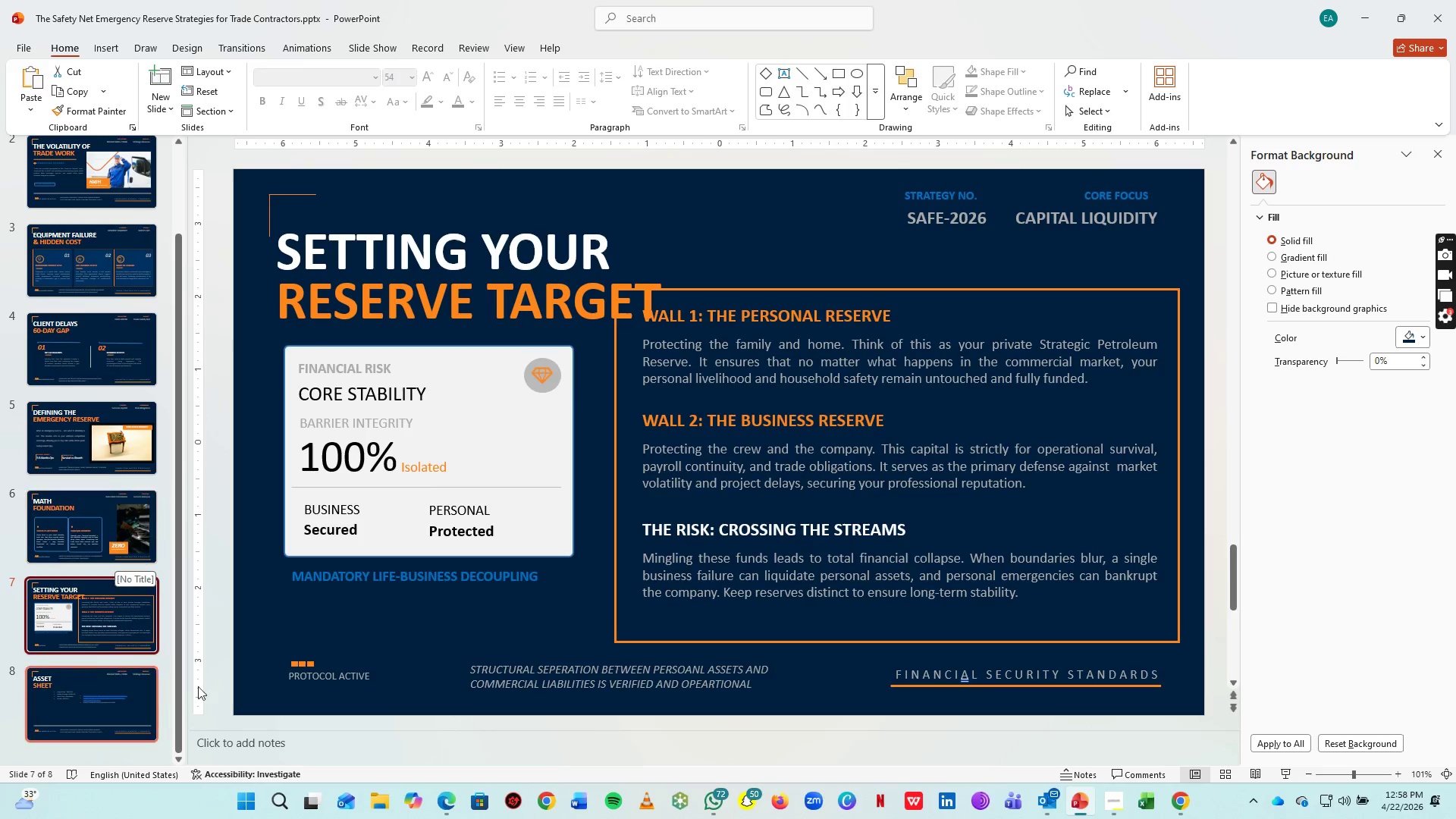 
wait(5.97)
 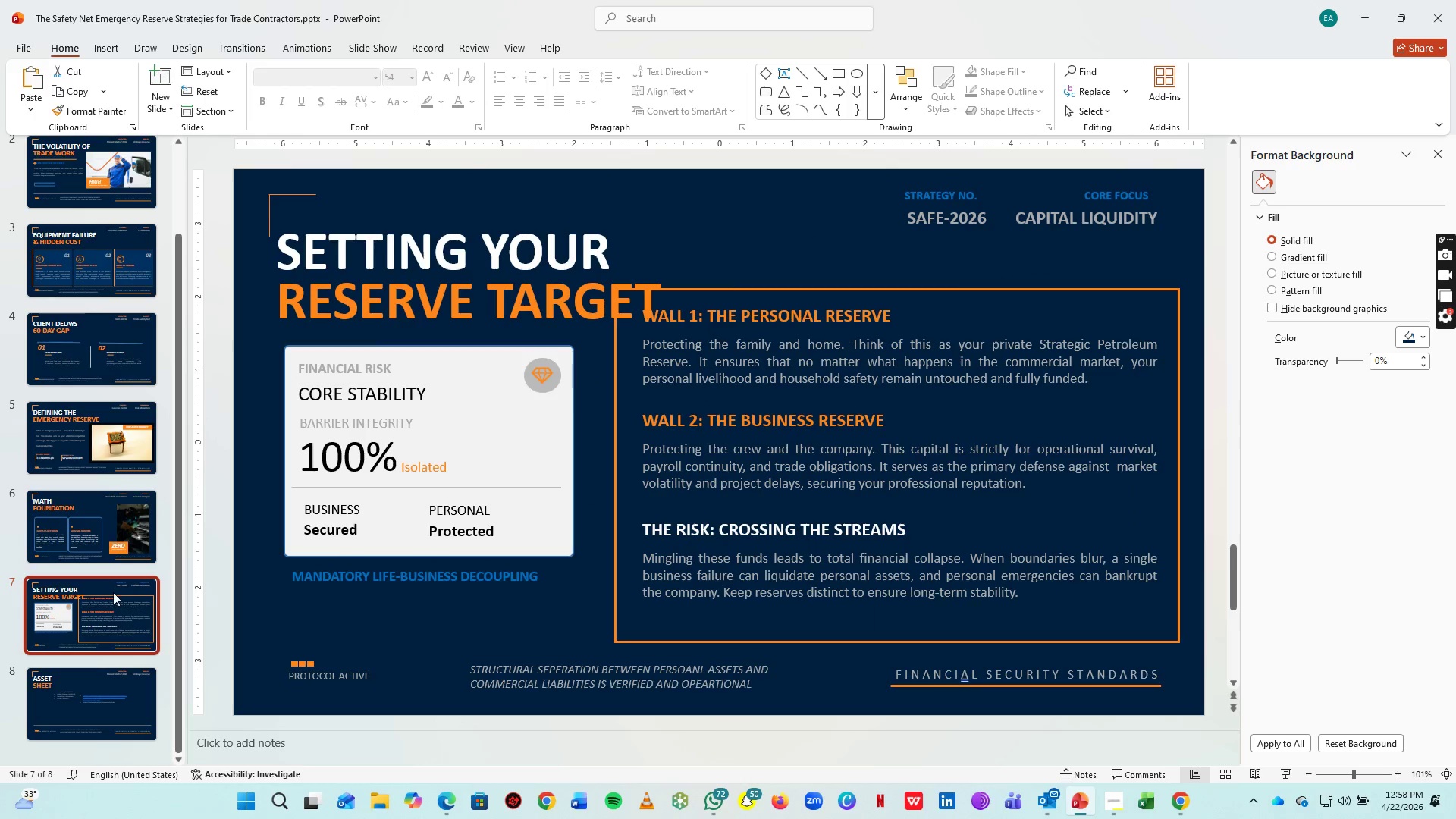 
left_click([74, 531])
 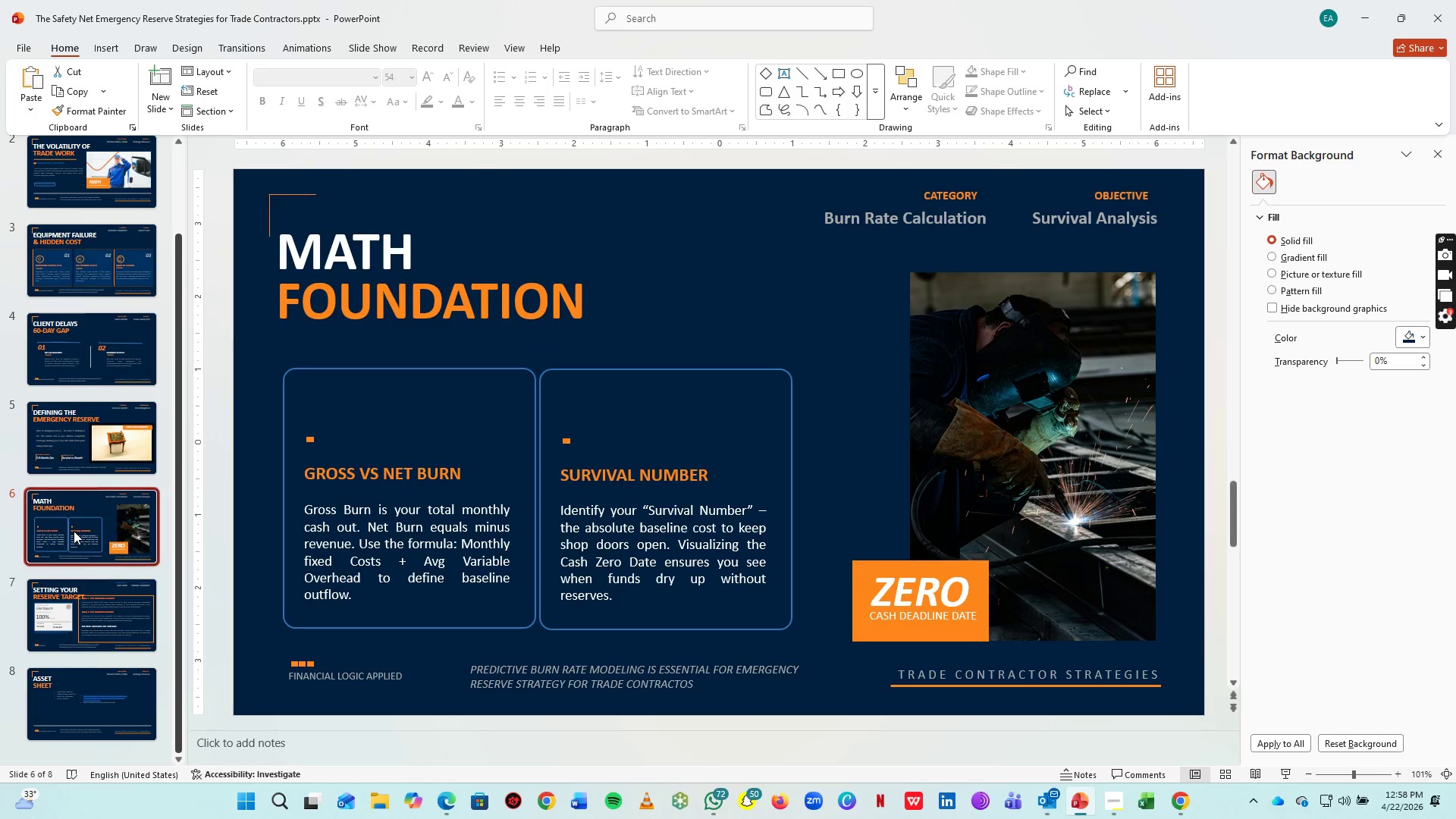 
scroll: coordinate [74, 531], scroll_direction: down, amount: 3.0
 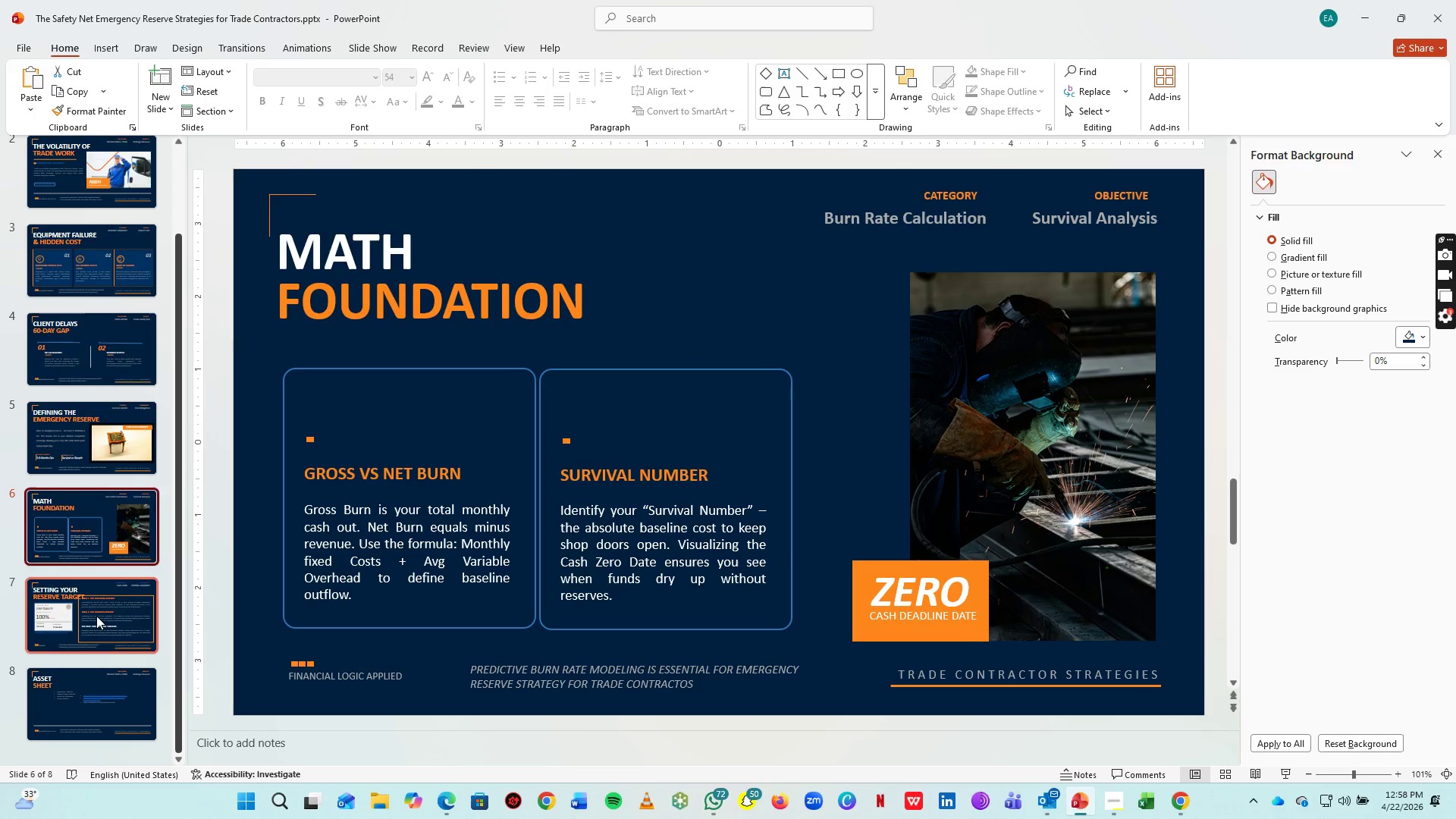 
left_click([96, 616])
 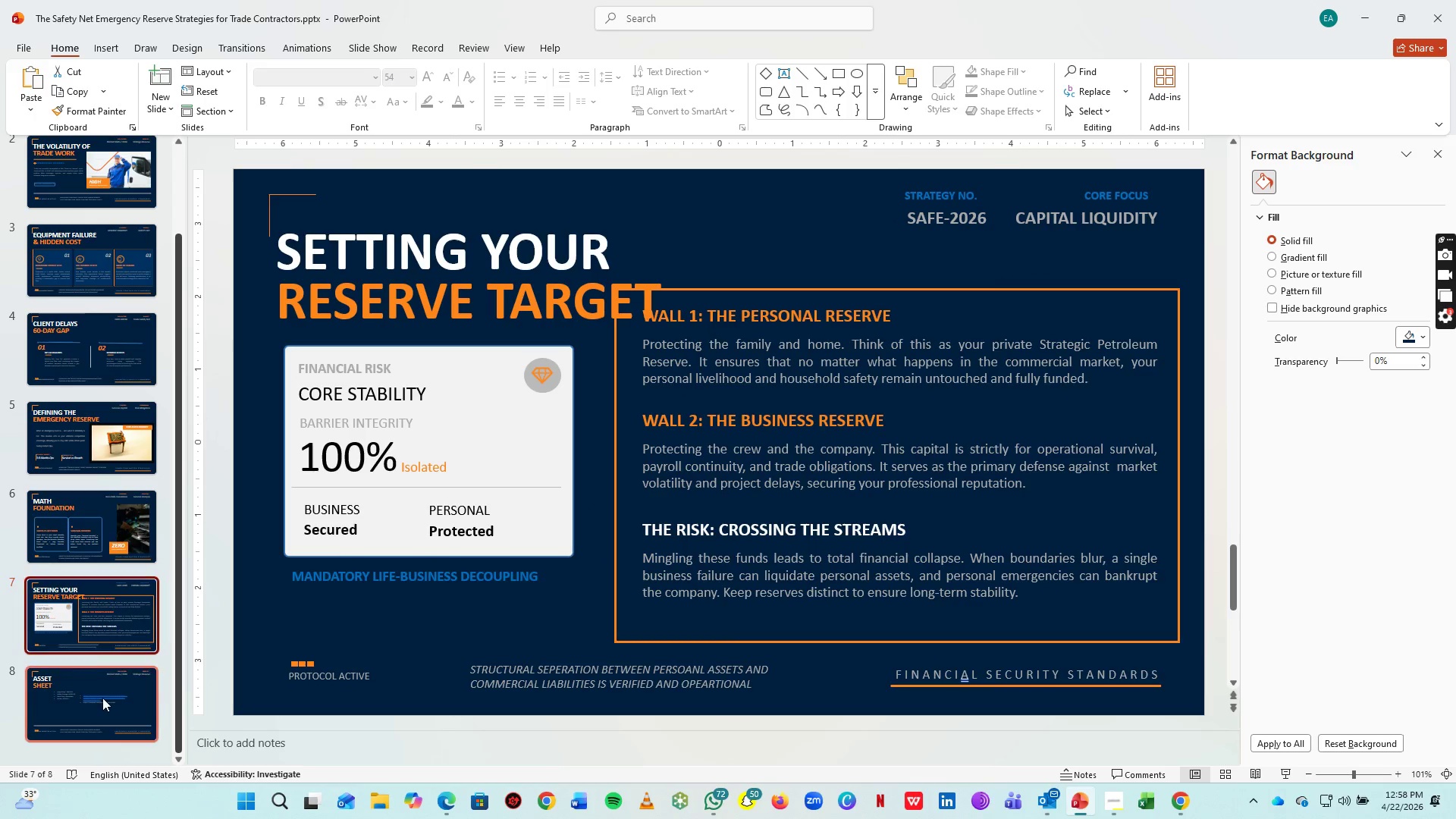 
left_click([102, 698])
 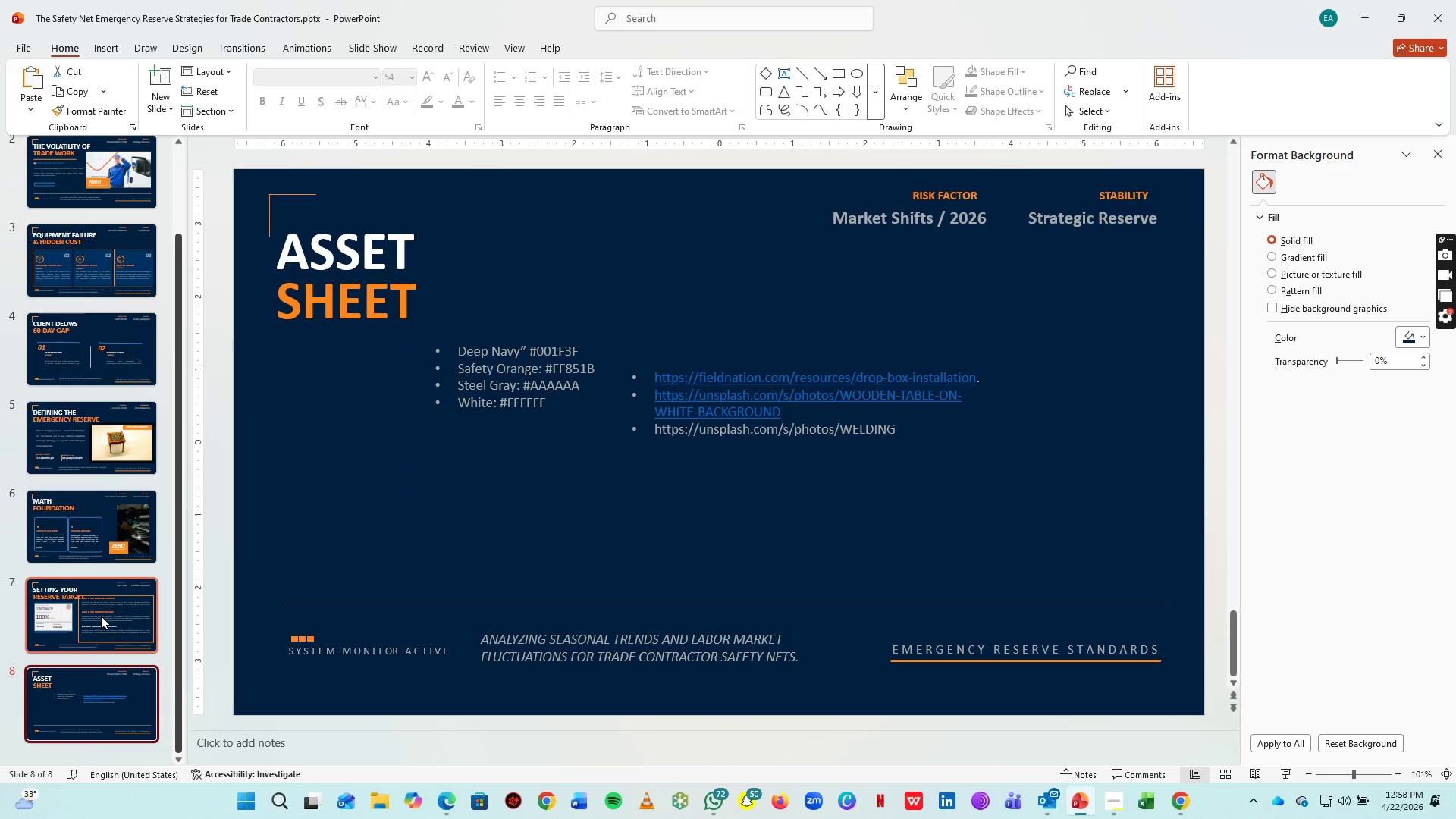 
left_click([101, 616])
 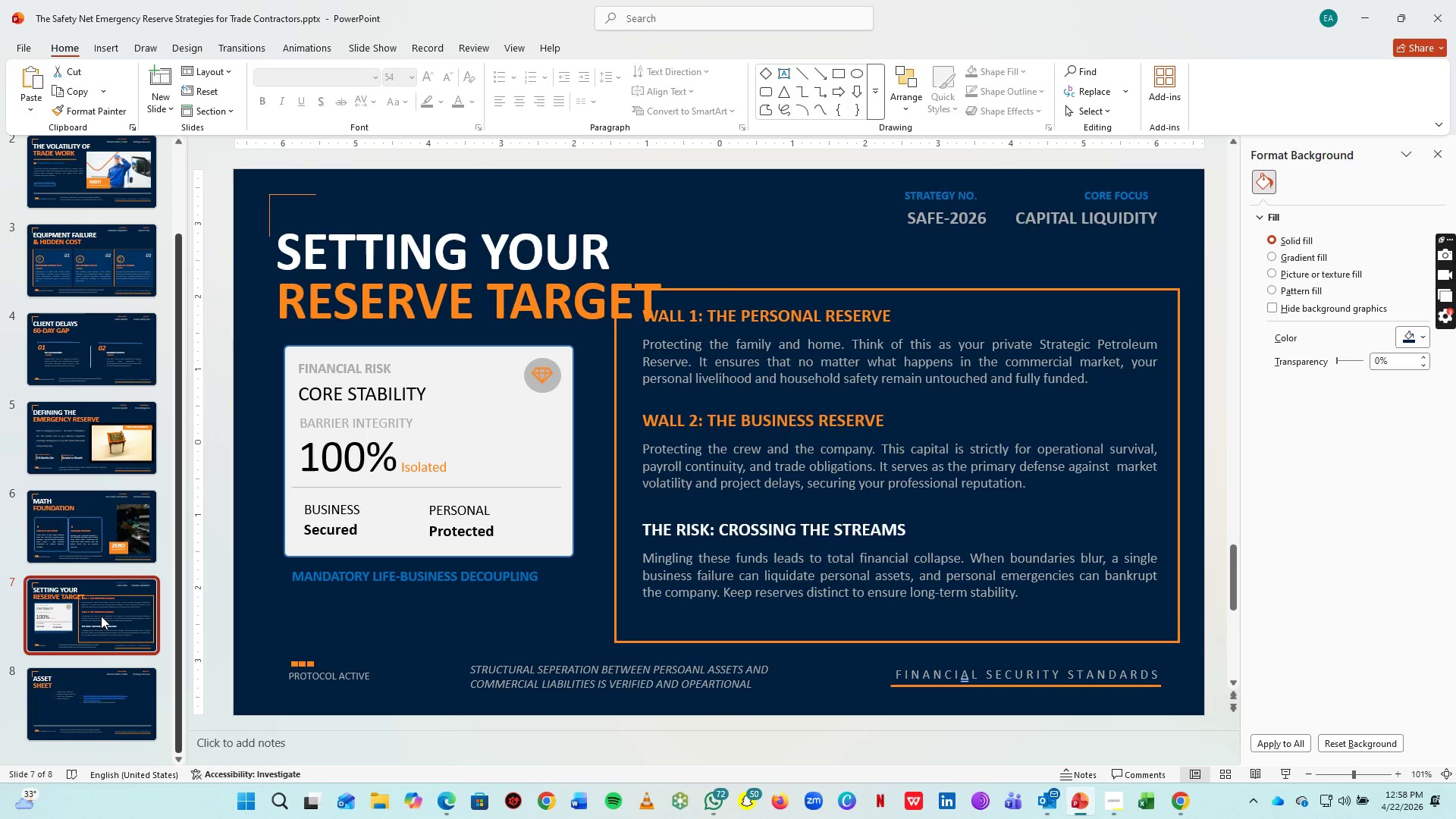 
key(Control+Z)
 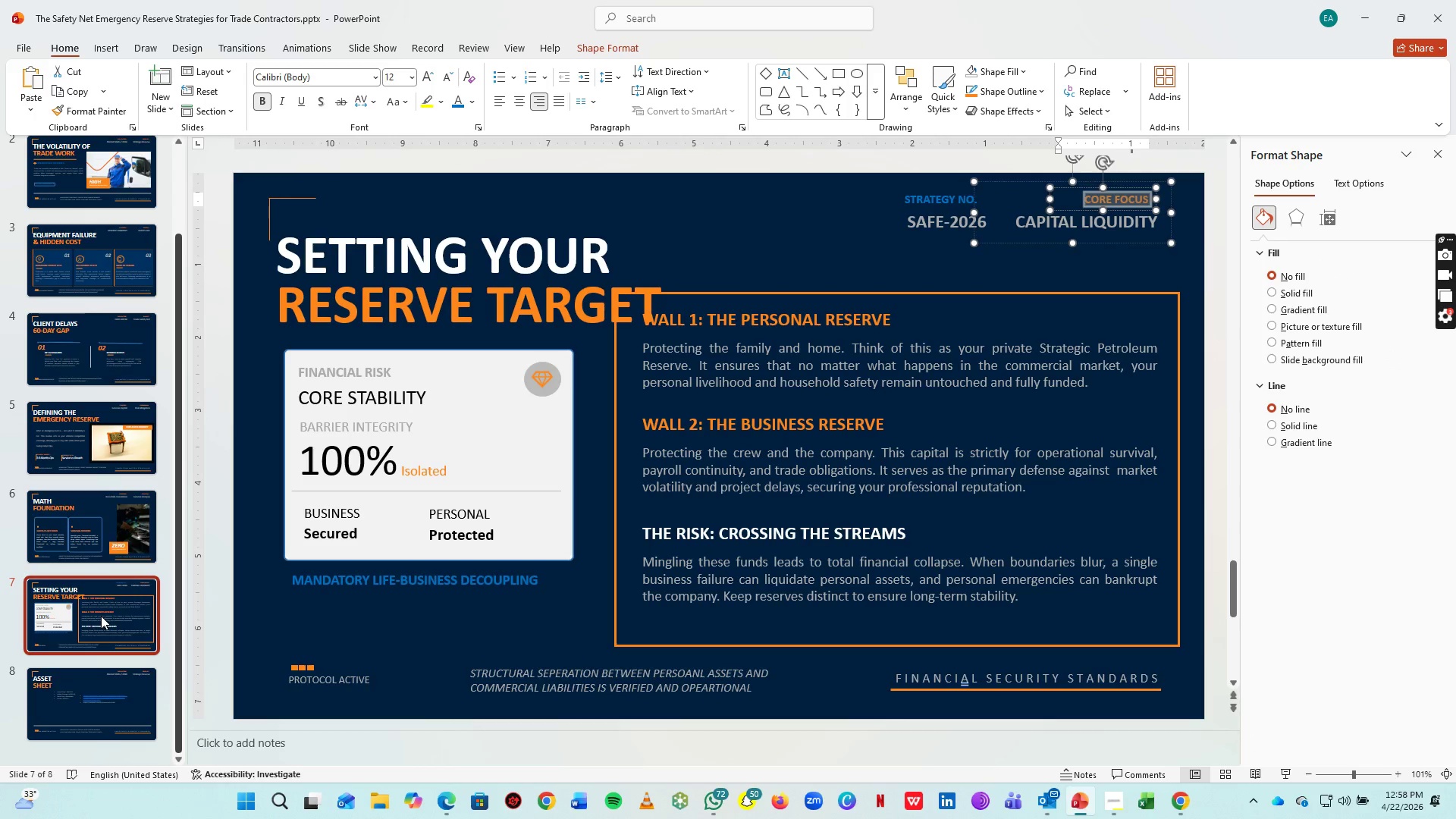 
hold_key(key=ControlLeft, duration=1.61)
 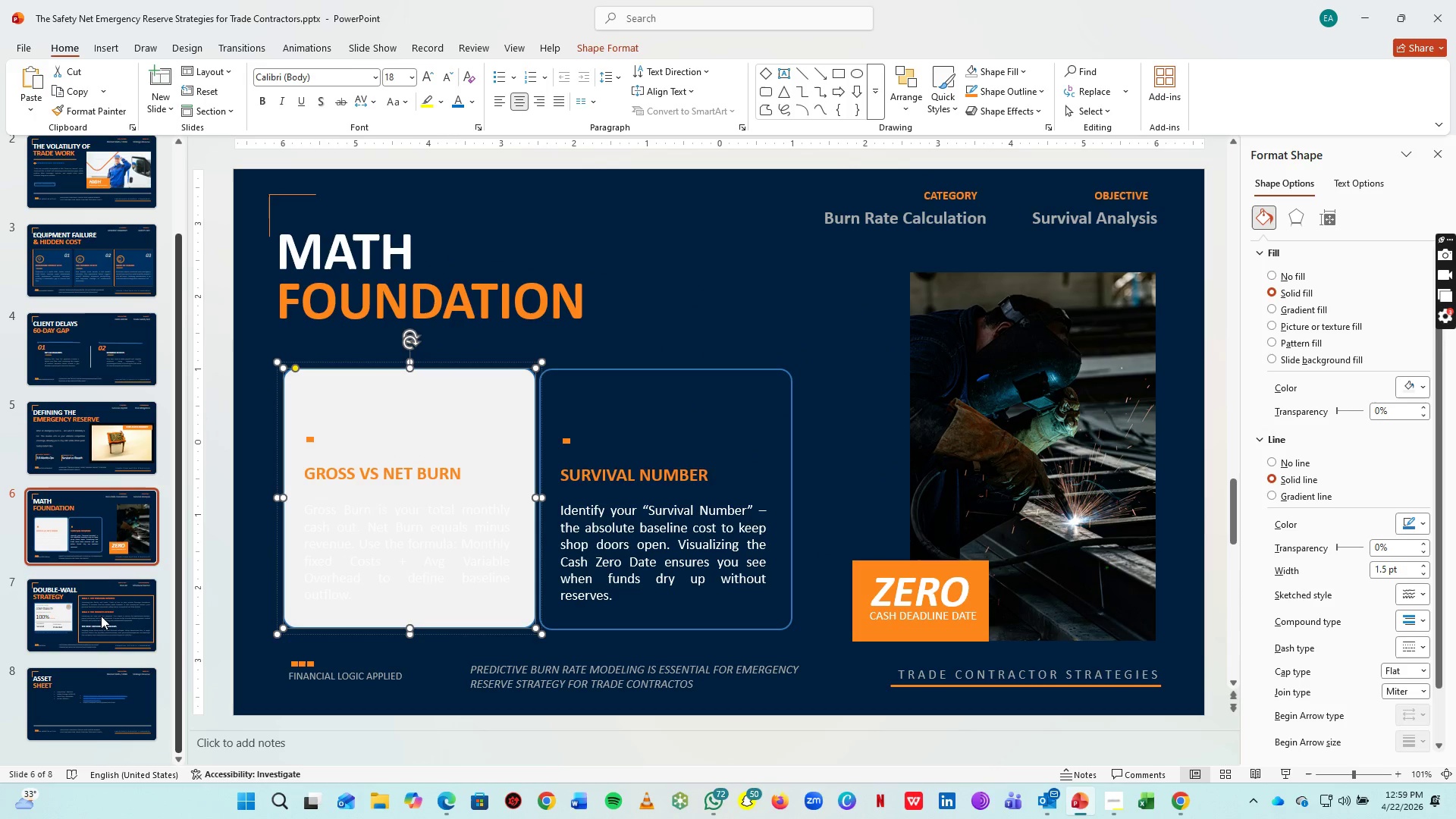 
hold_key(key=Z, duration=1.11)
 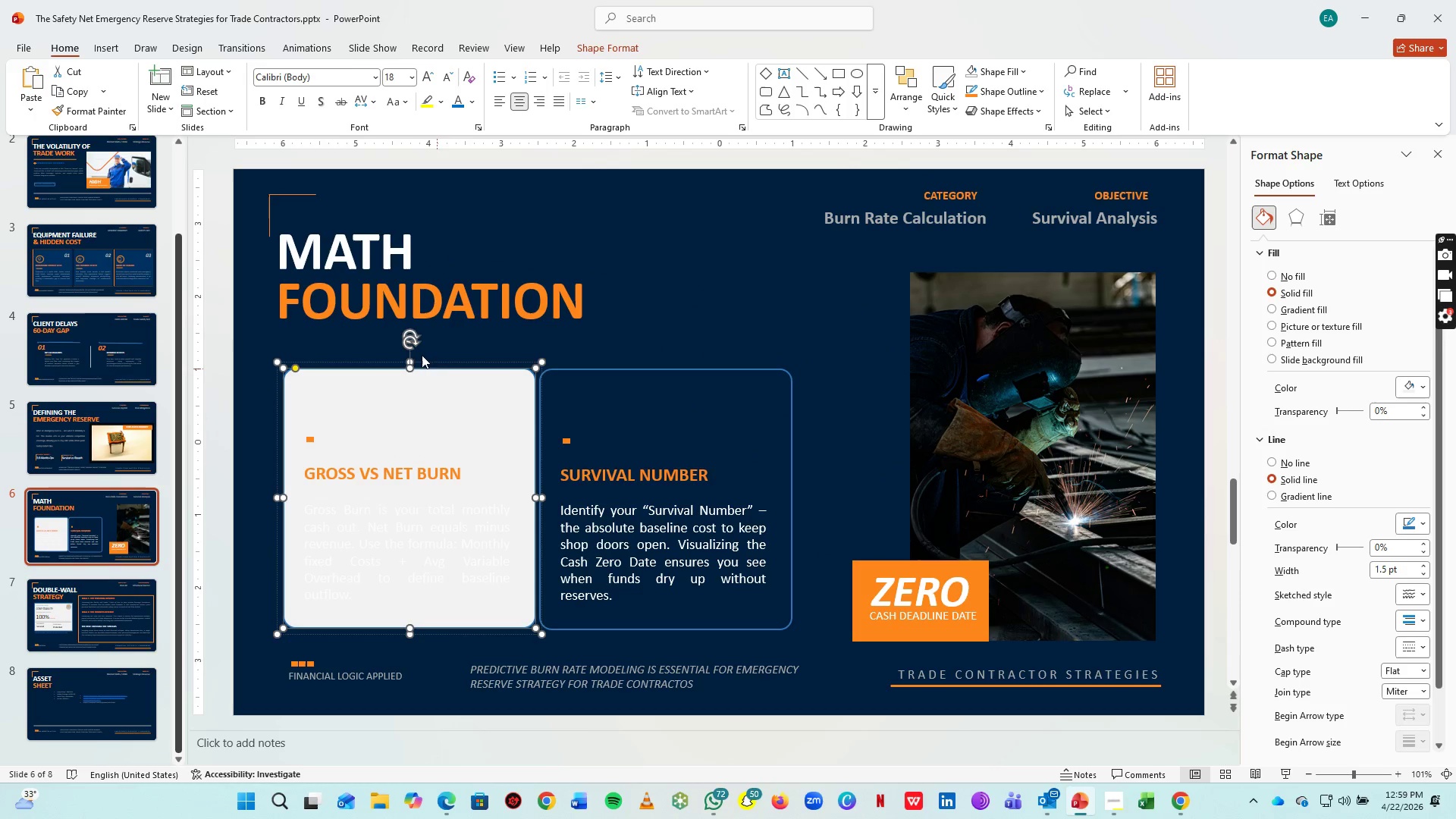 
left_click([514, 396])
 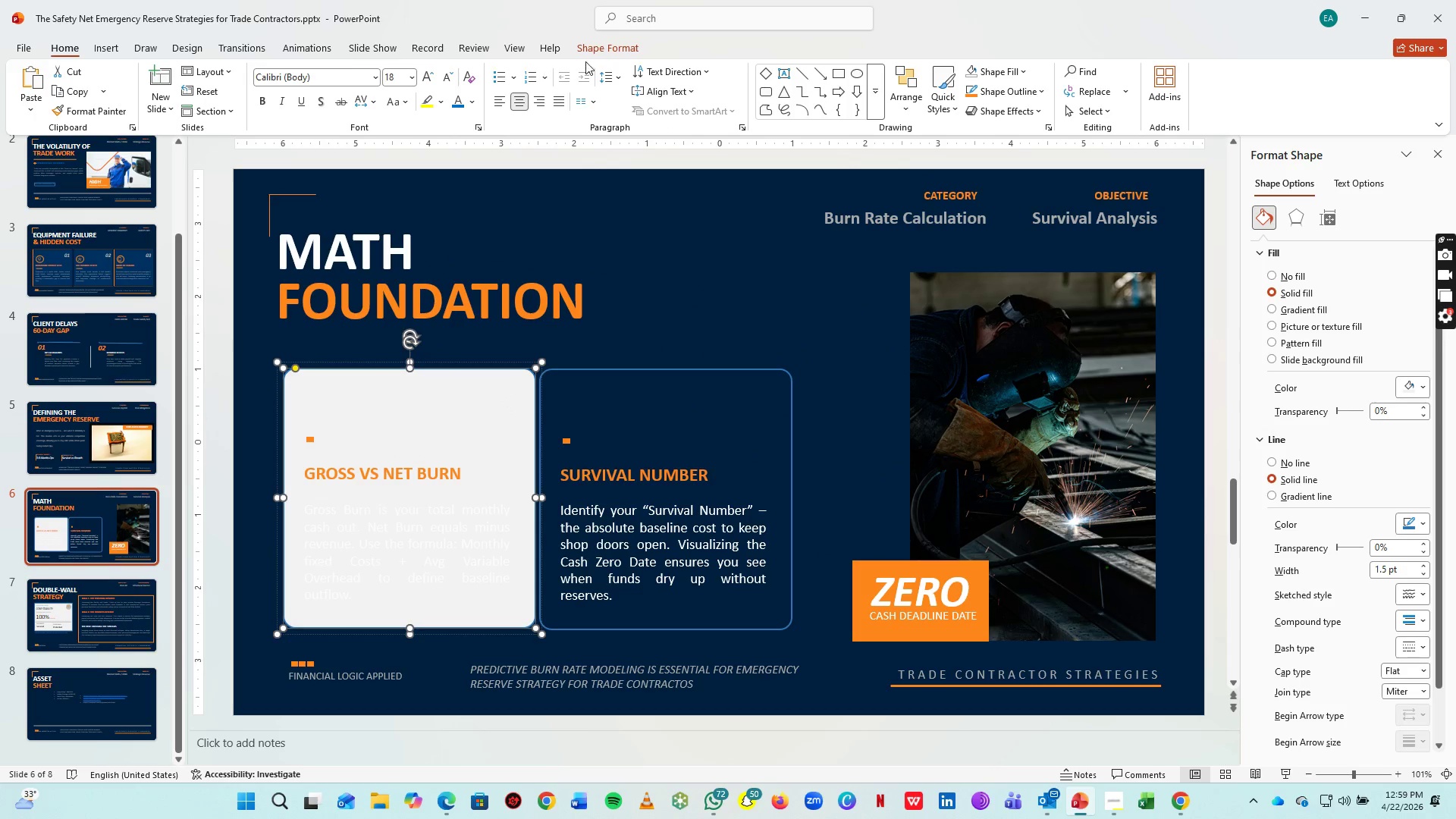 
left_click_drag(start_coordinate=[604, 47], to_coordinate=[585, 74])
 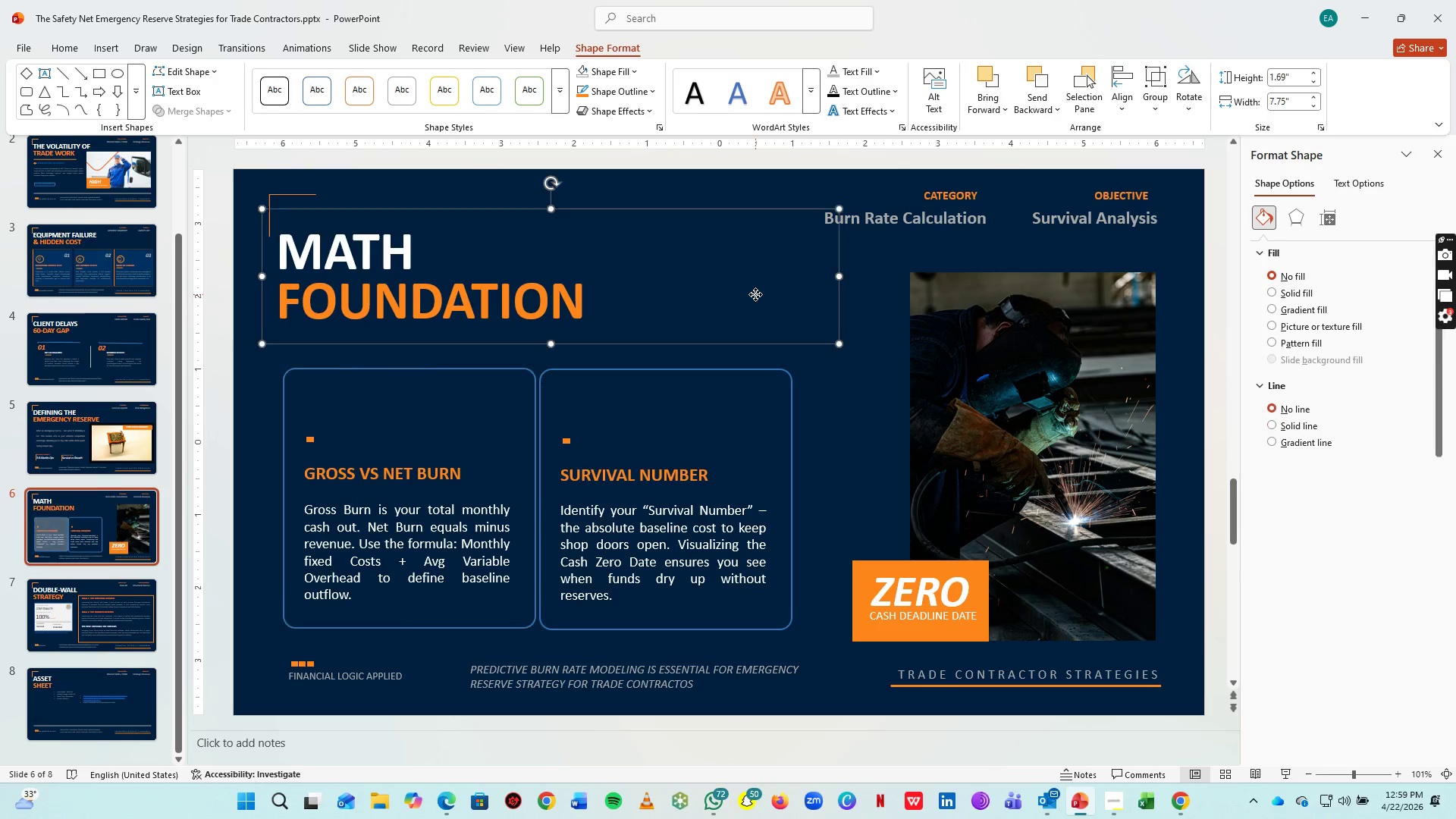 
left_click([585, 74])
 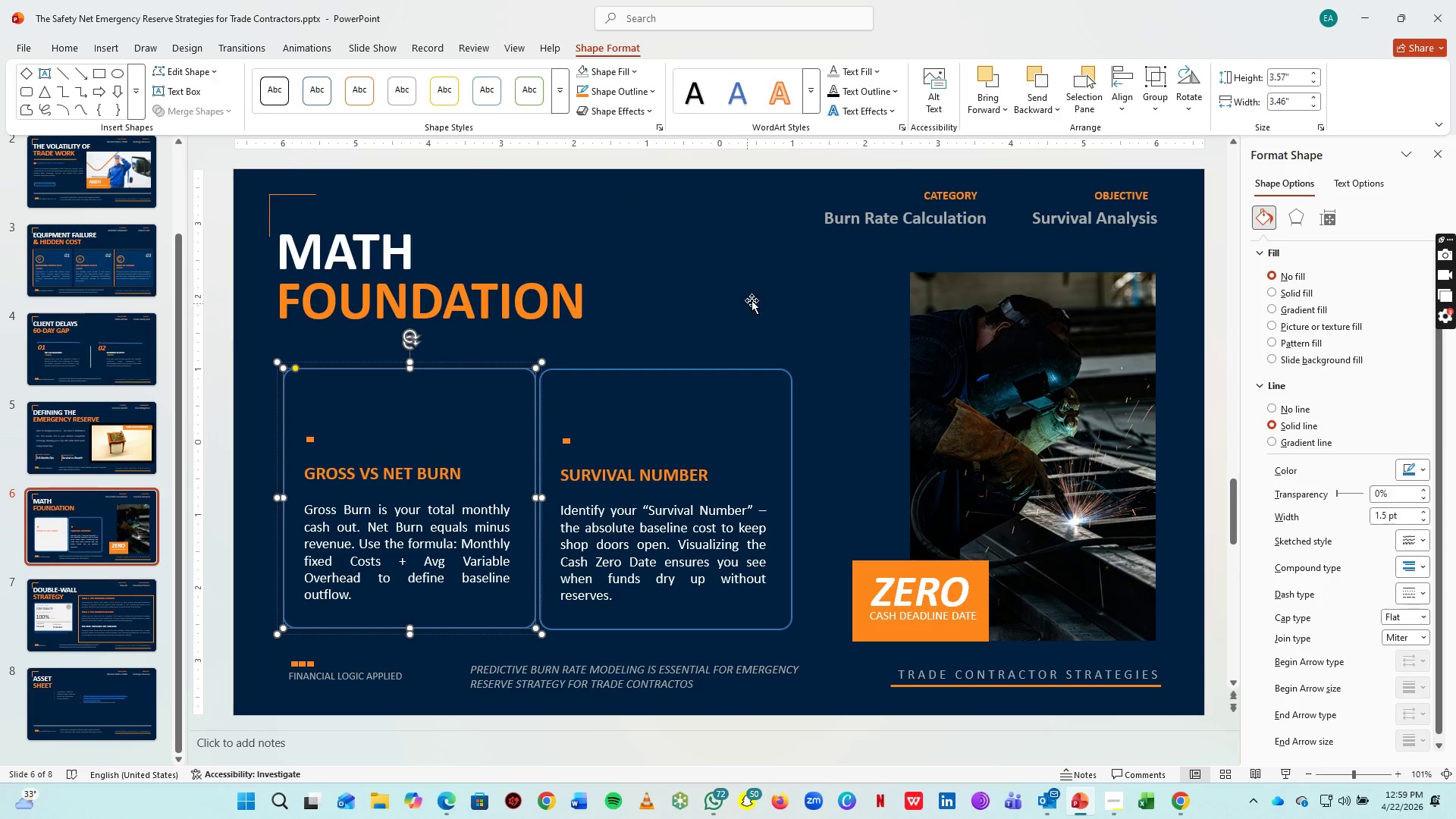 
left_click([755, 294])
 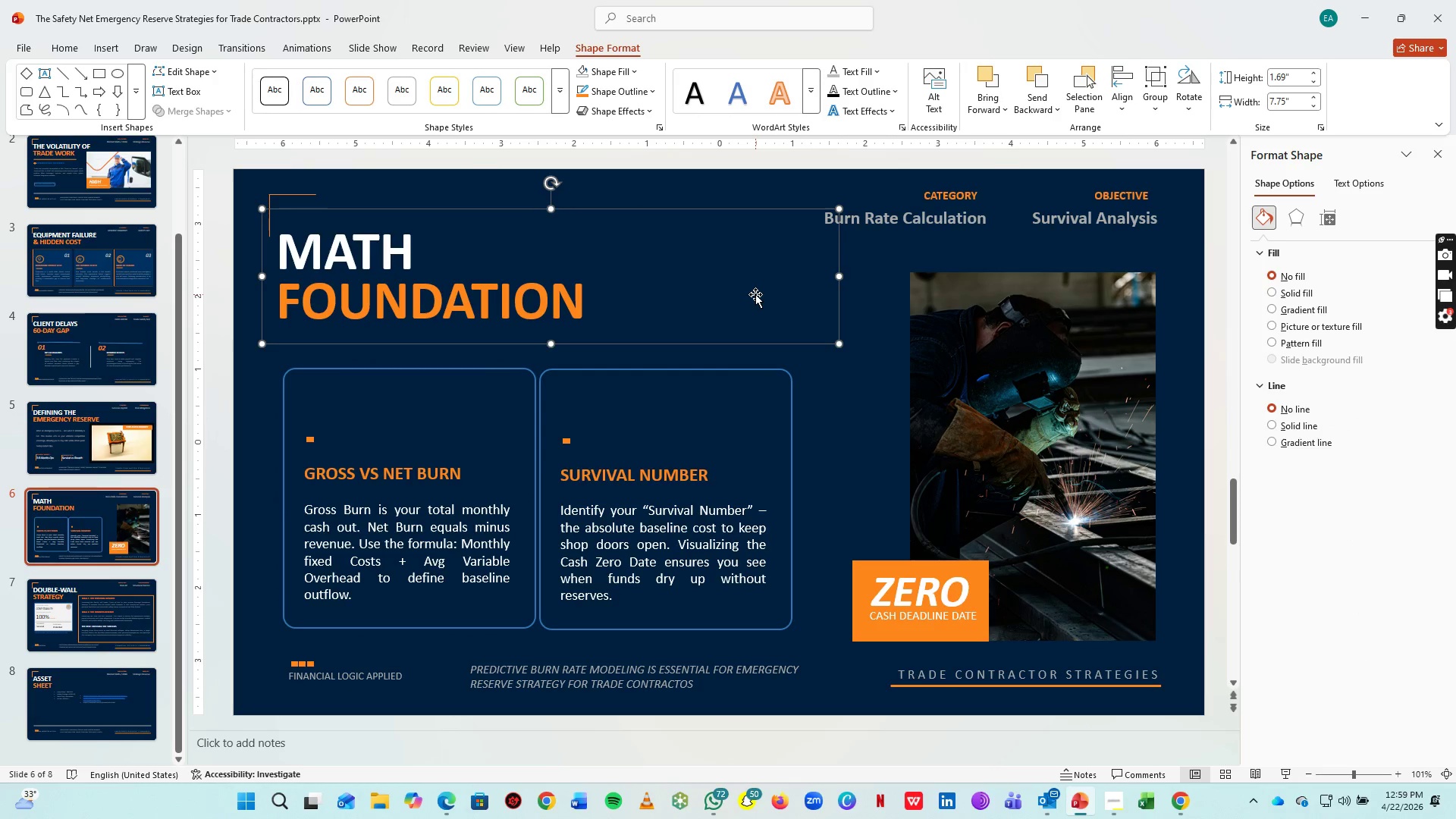 
key(Control+S)
 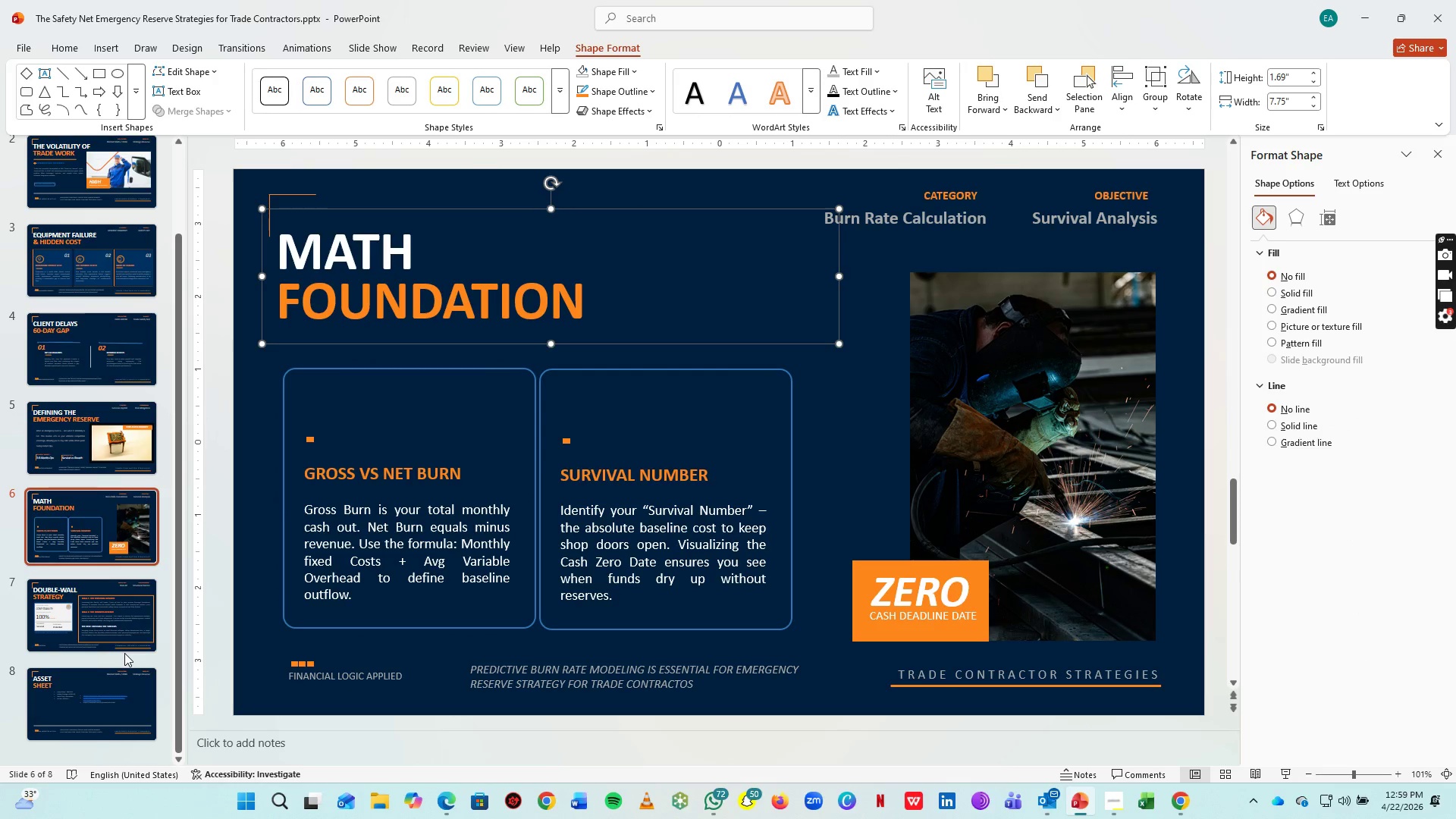 
left_click([136, 626])
 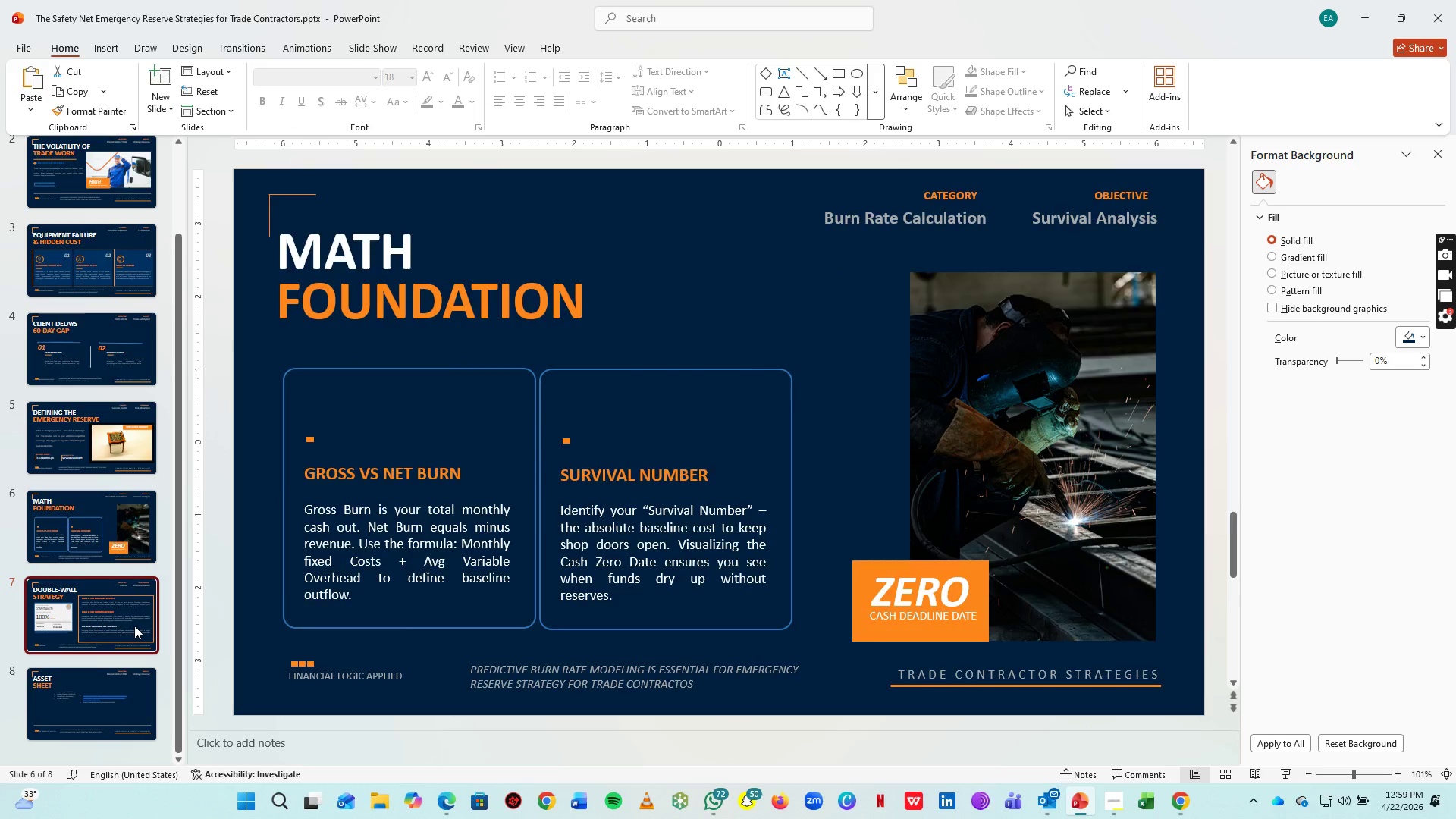 
scroll: coordinate [133, 643], scroll_direction: down, amount: 12.0
 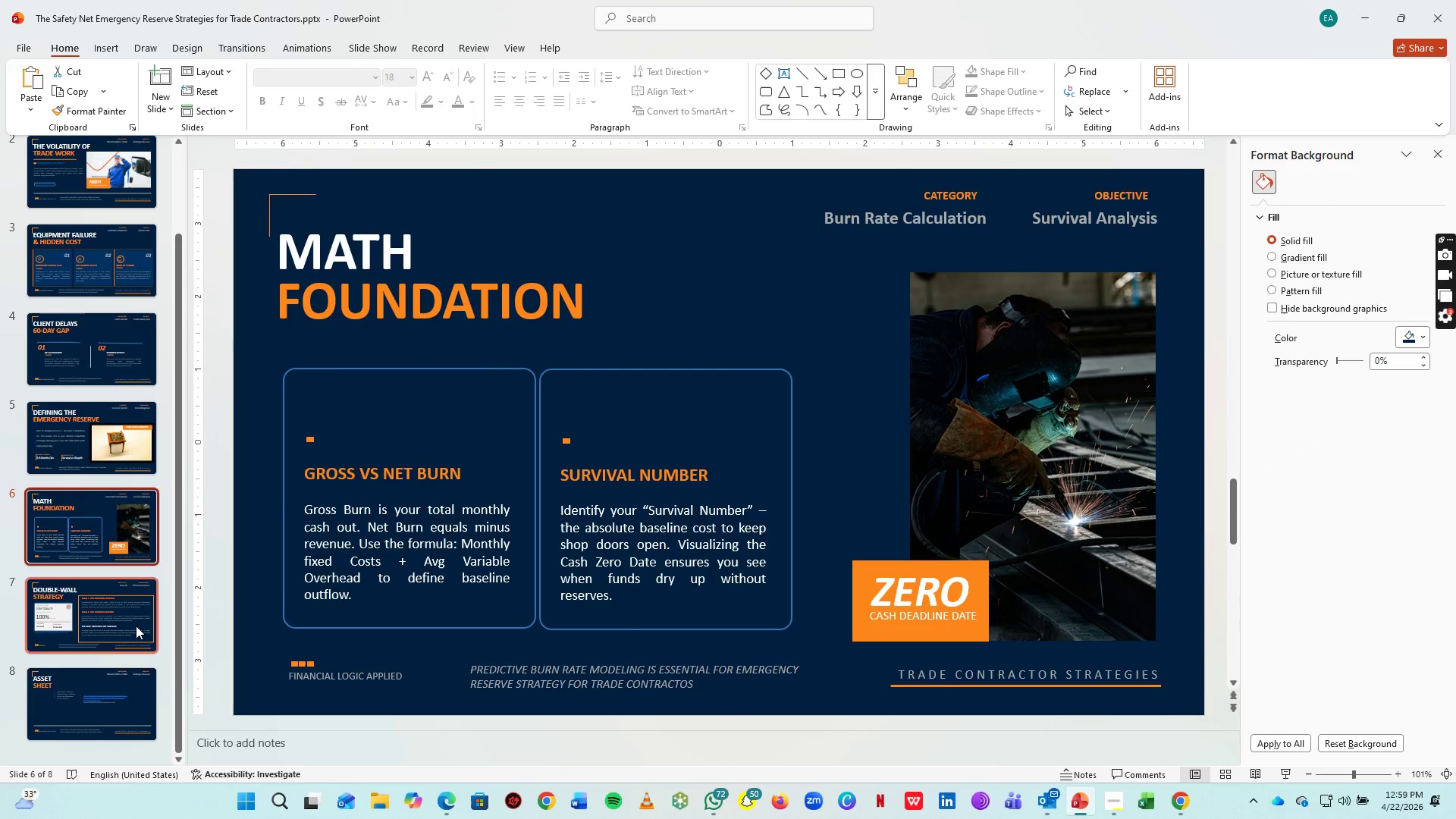 
right_click([134, 626])
 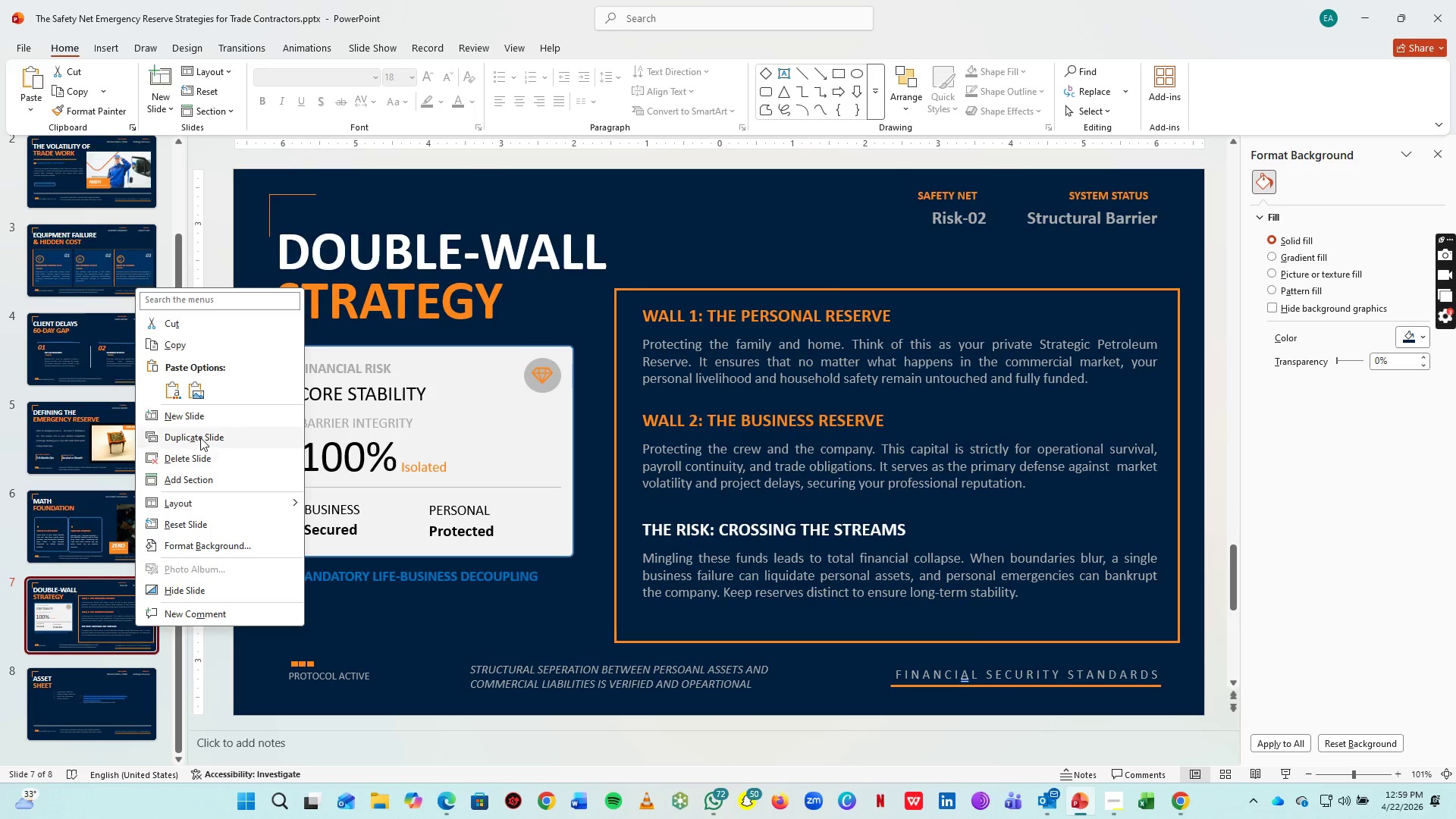 
left_click([201, 438])
 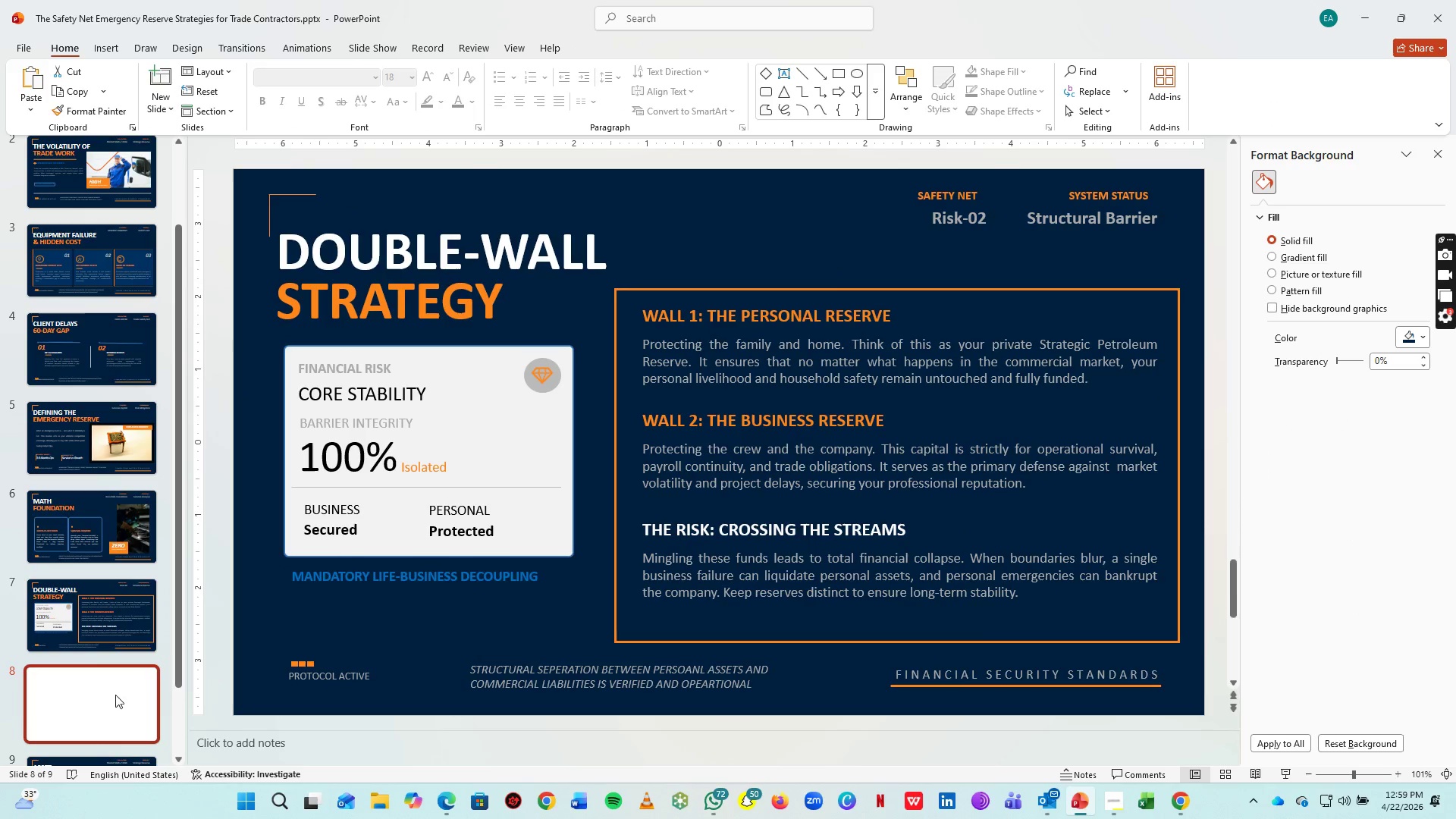 
left_click([115, 695])
 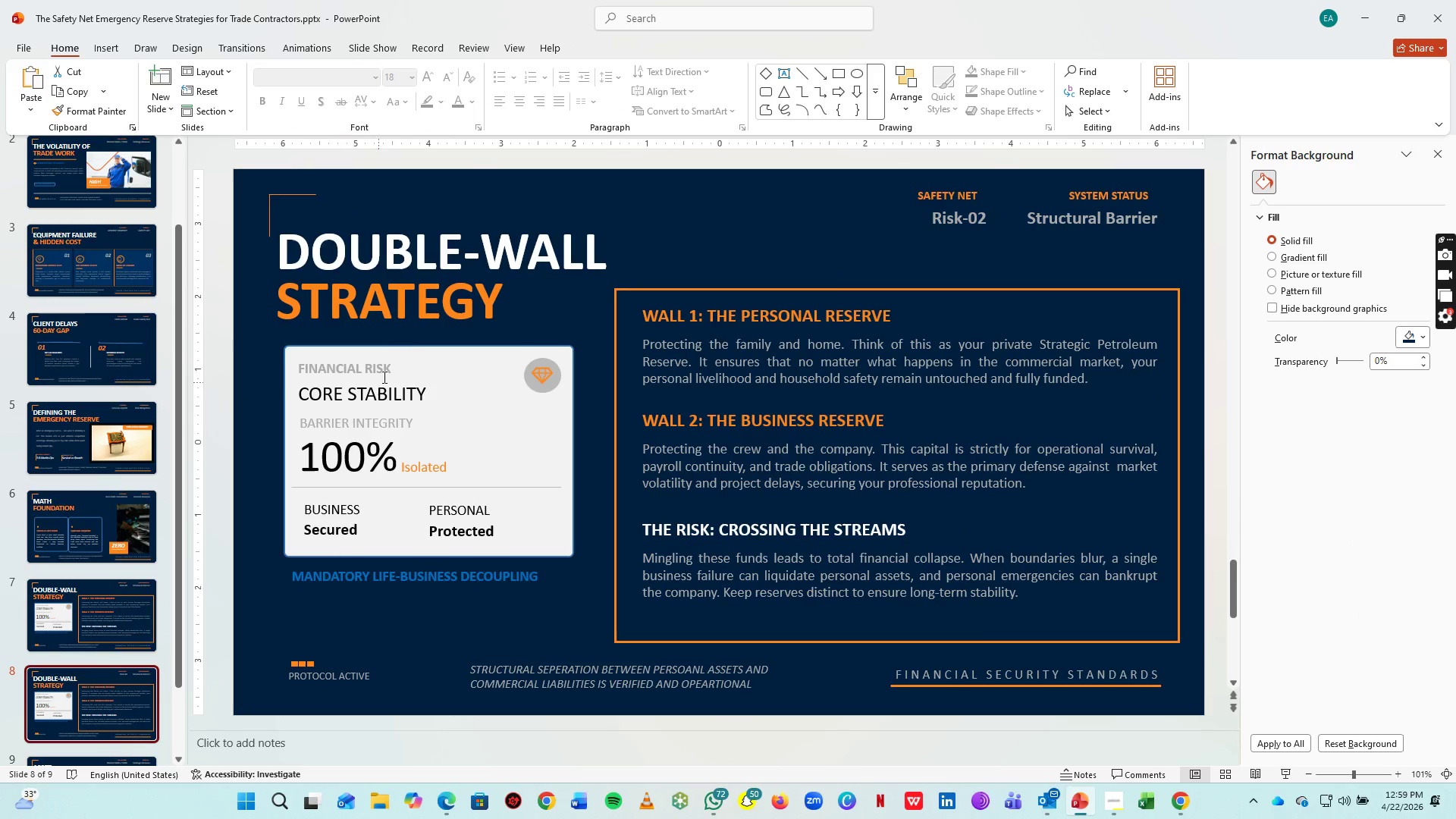 
scroll: coordinate [409, 338], scroll_direction: down, amount: 4.0
 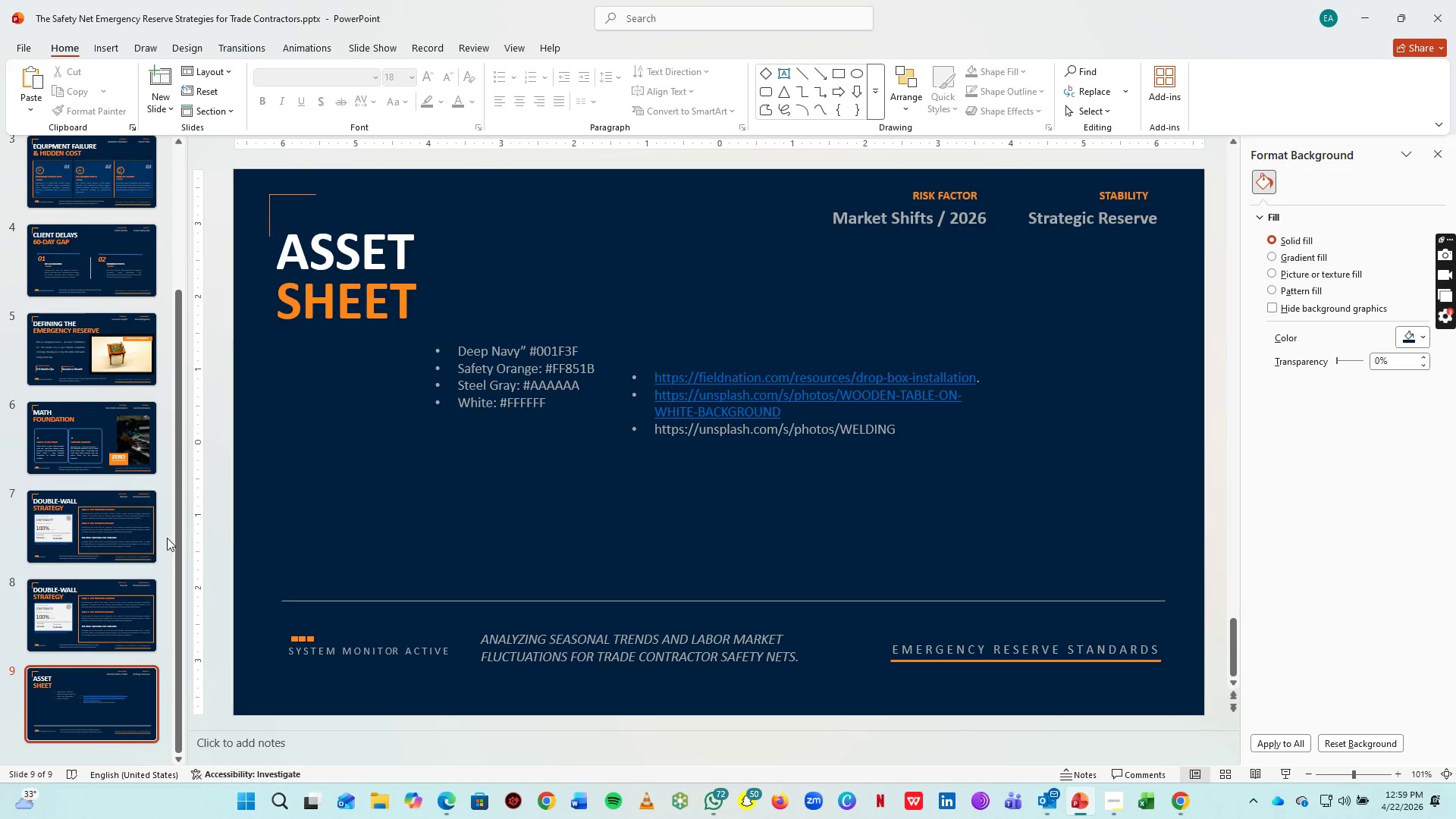 
left_click([115, 605])
 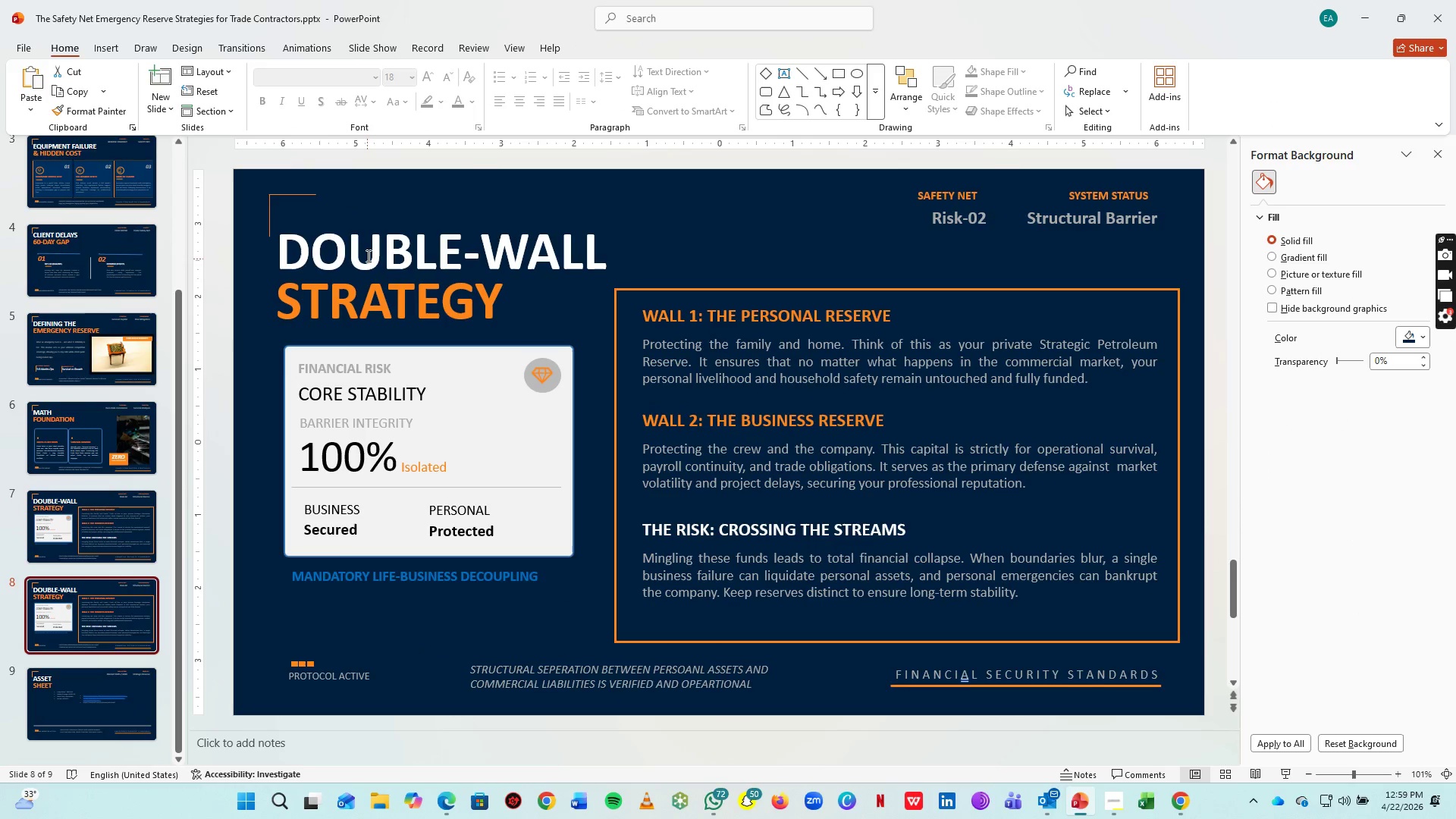 
left_click([383, 243])
 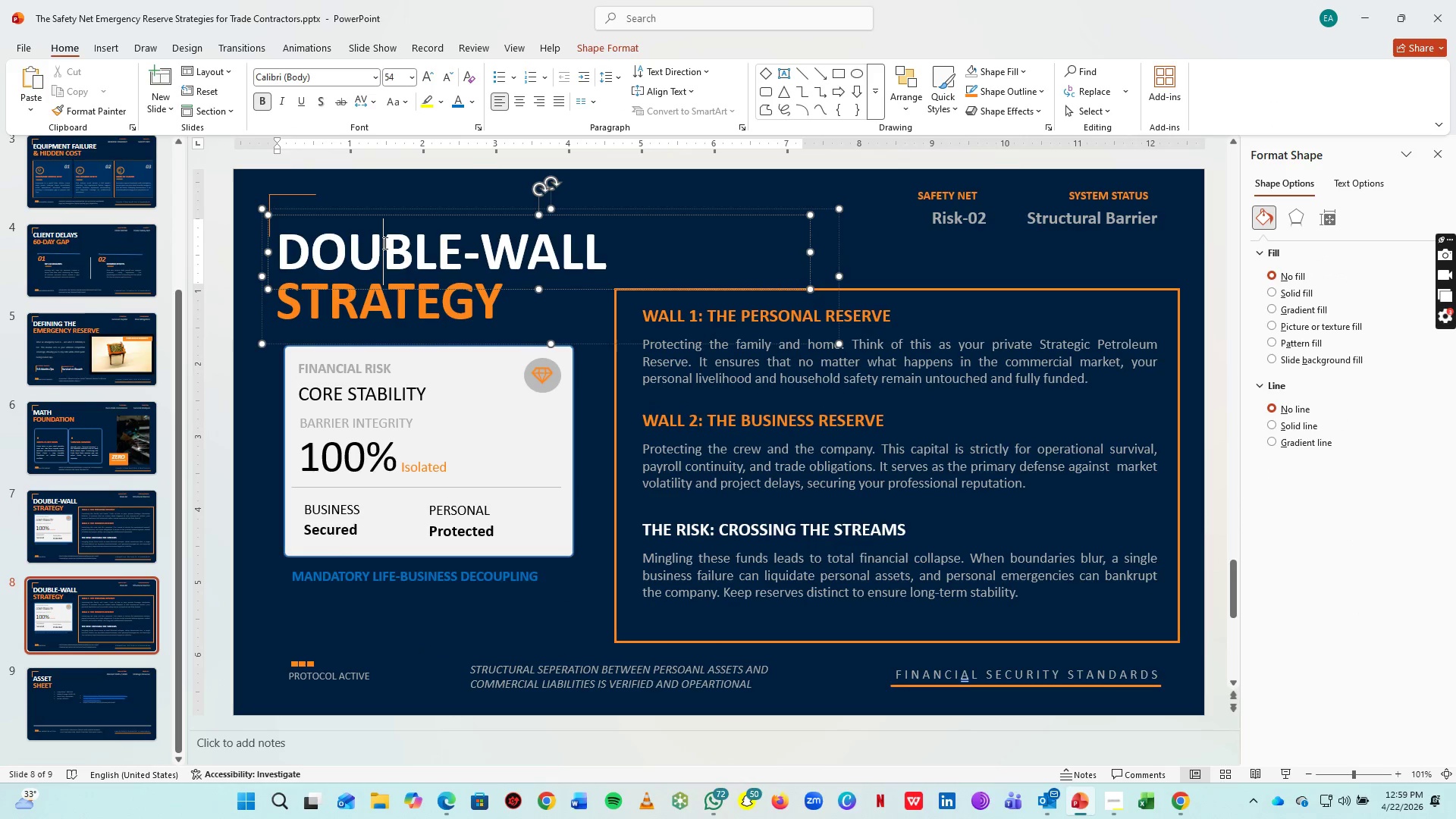 
key(Control+A)
 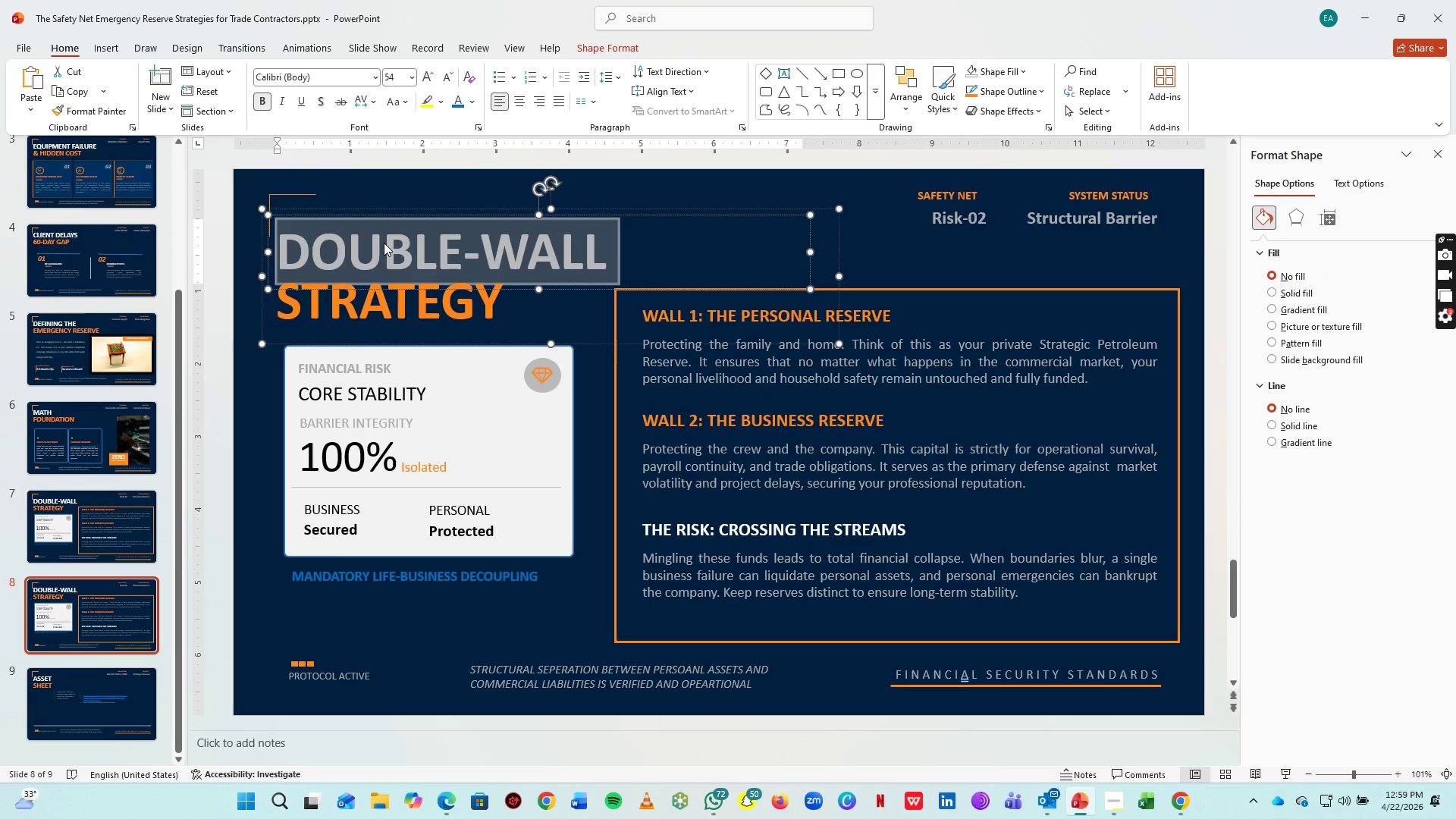 
type(setting your)
 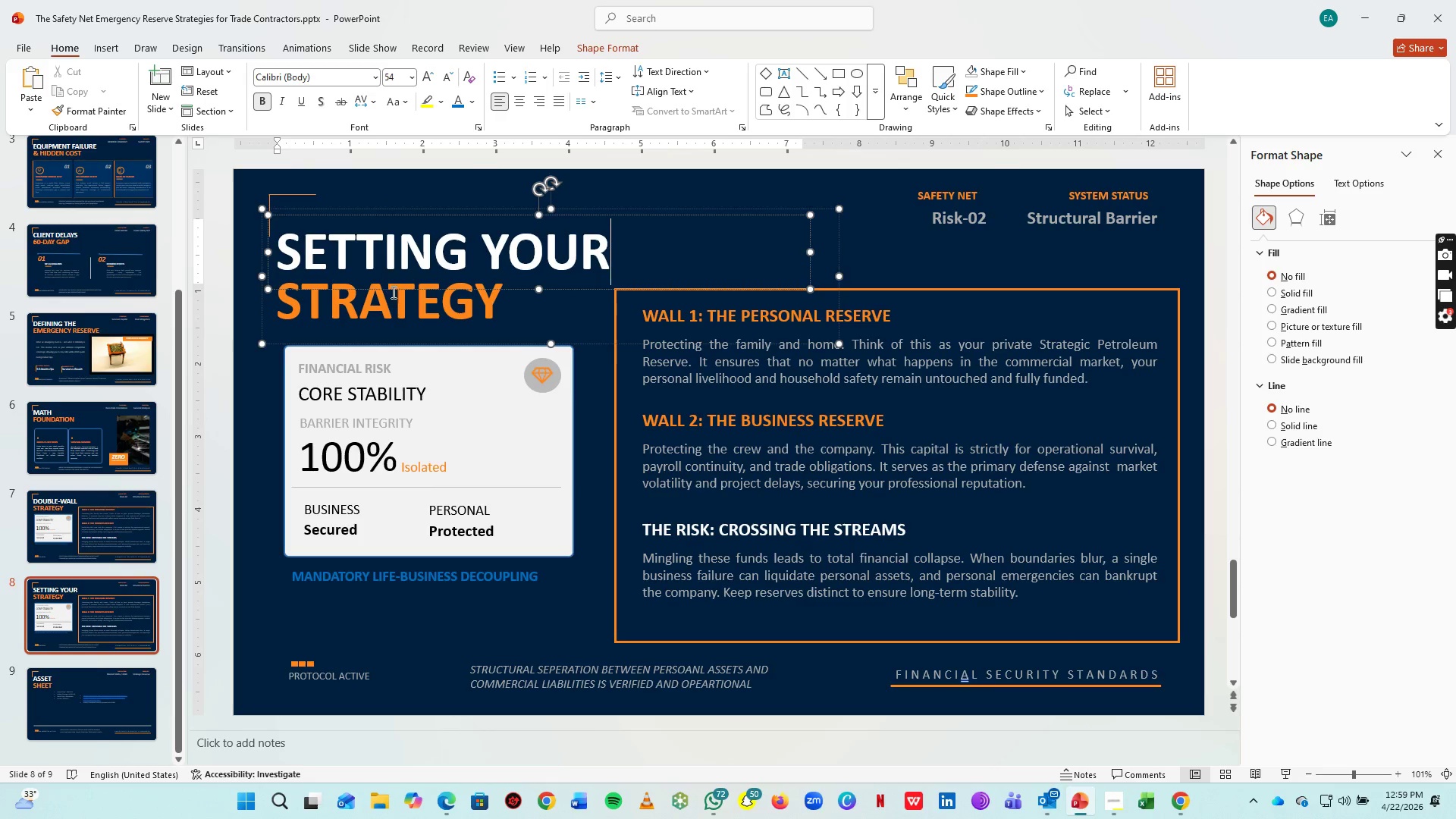 
key(Control+A)
 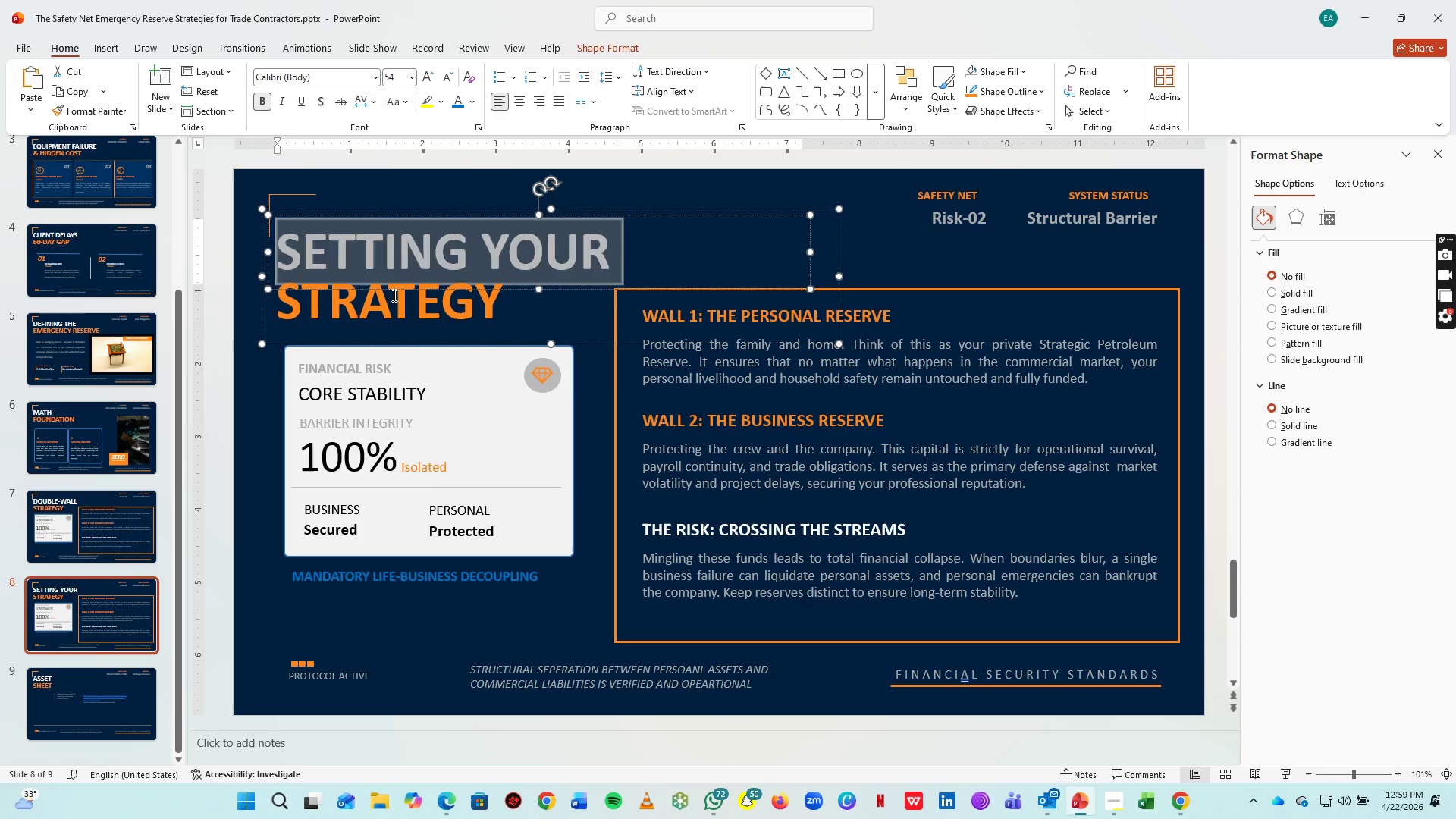 
type(rse)
 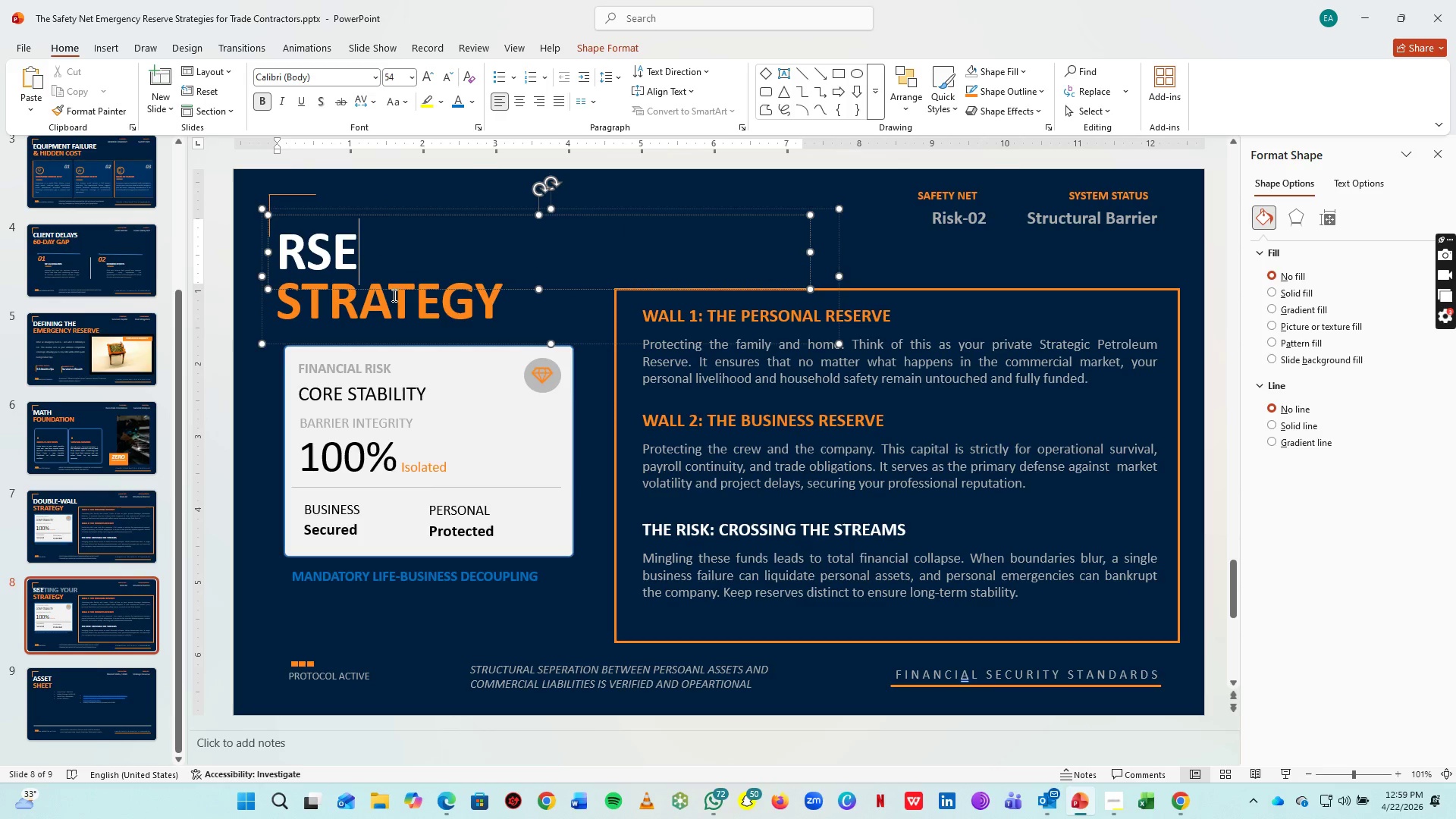 
key(Control+Z)
 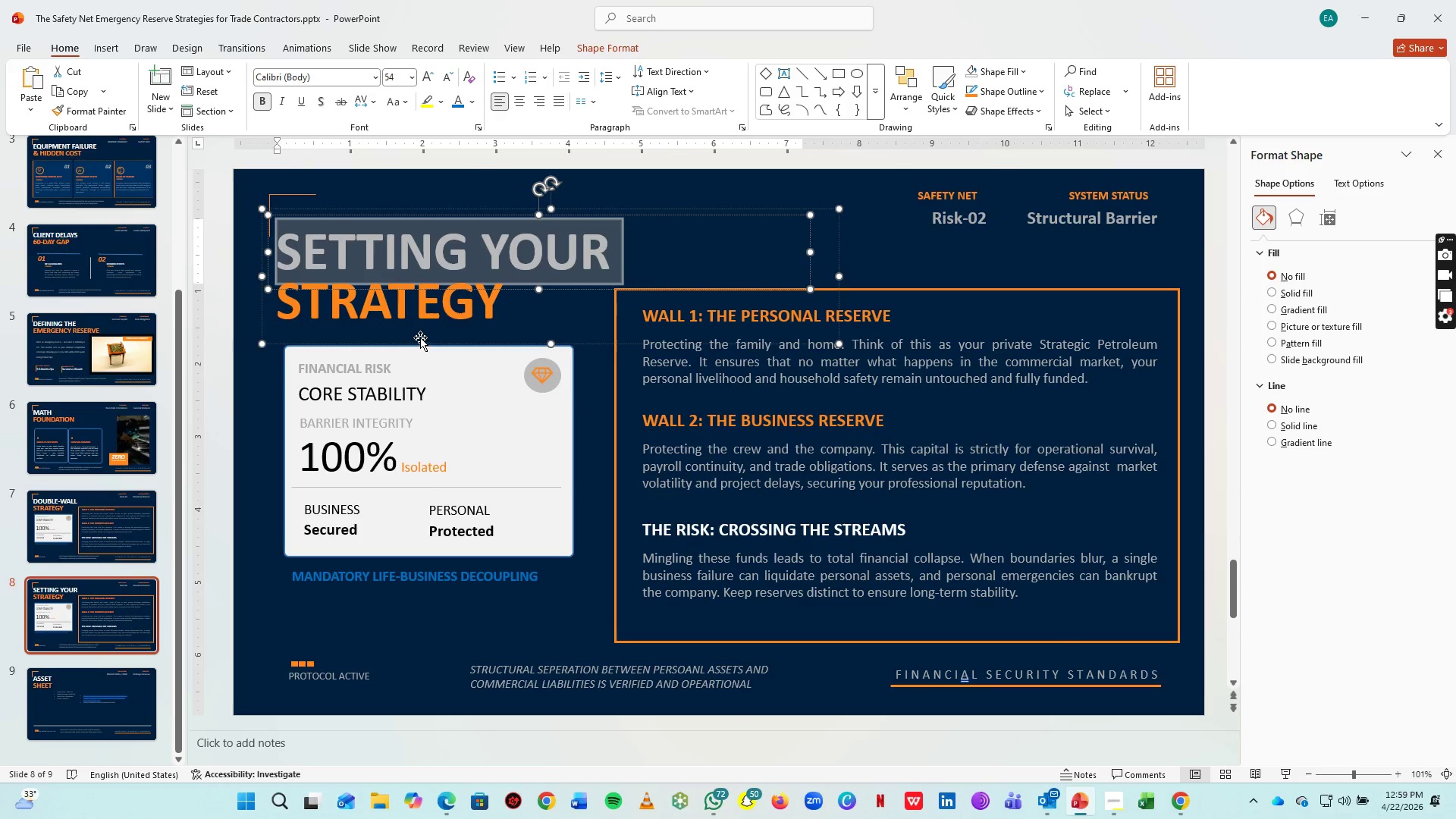 
left_click_drag(start_coordinate=[426, 331], to_coordinate=[433, 323])
 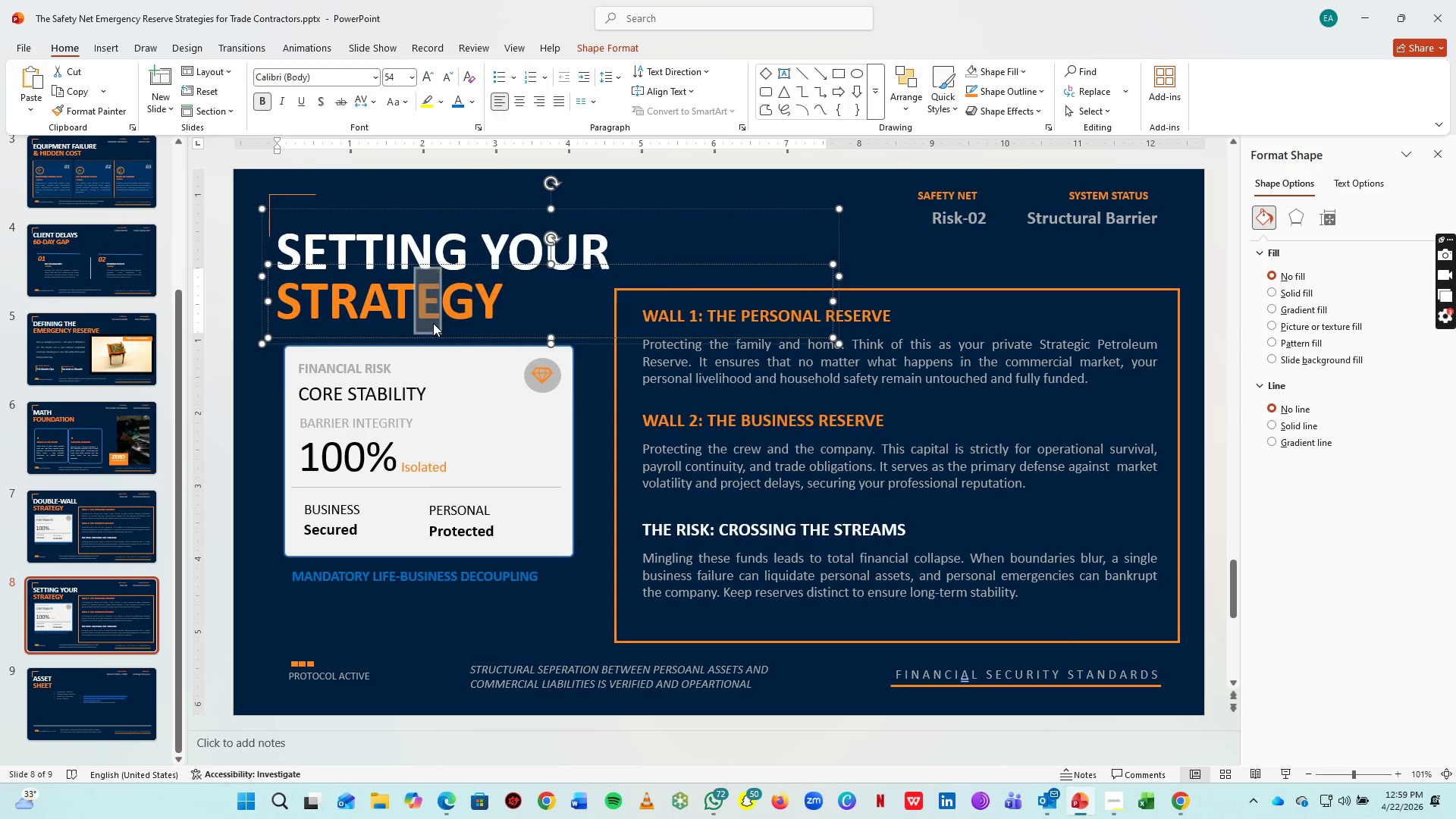 
key(Control+ControlLeft)
 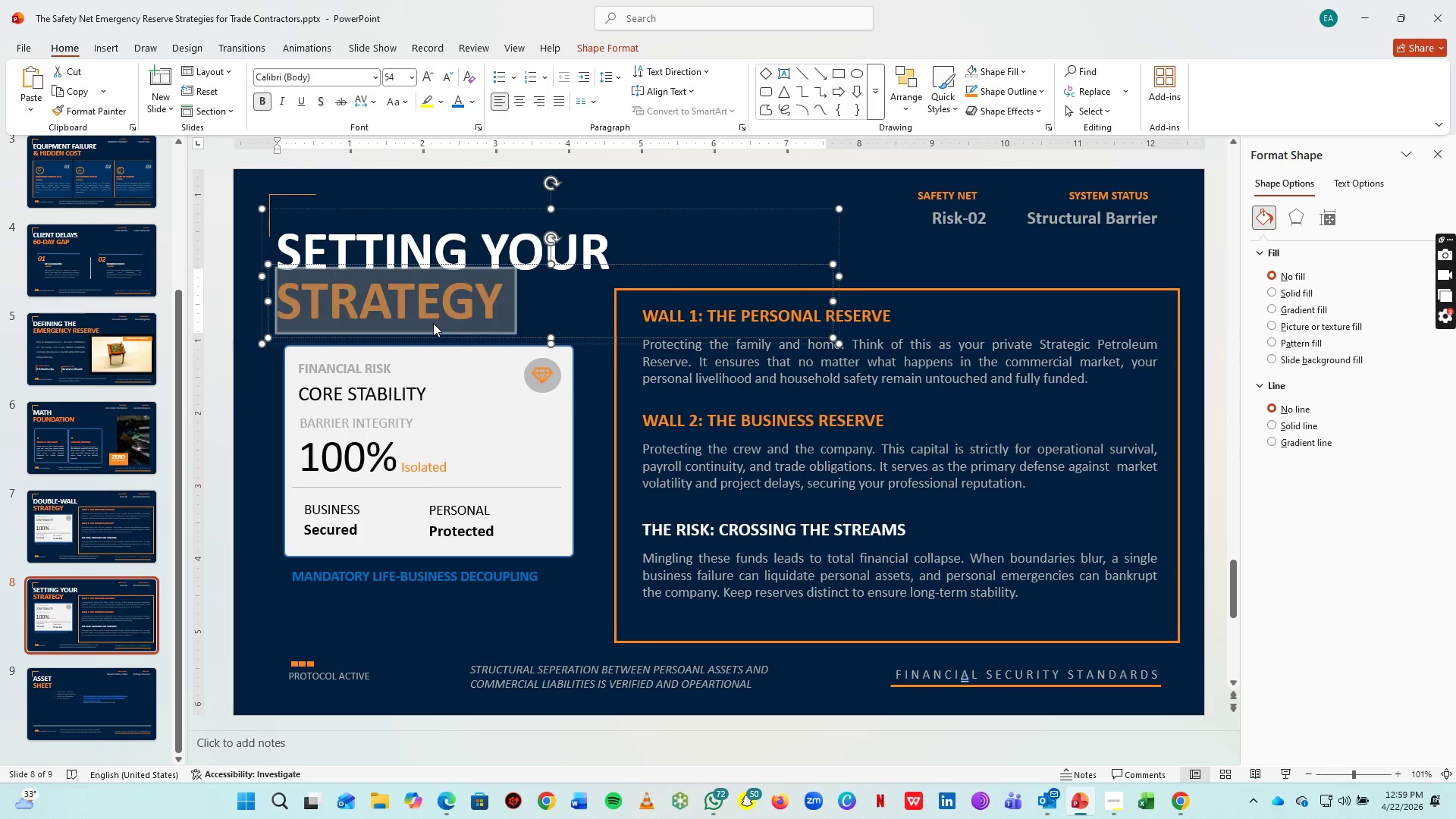 
key(Control+A)
 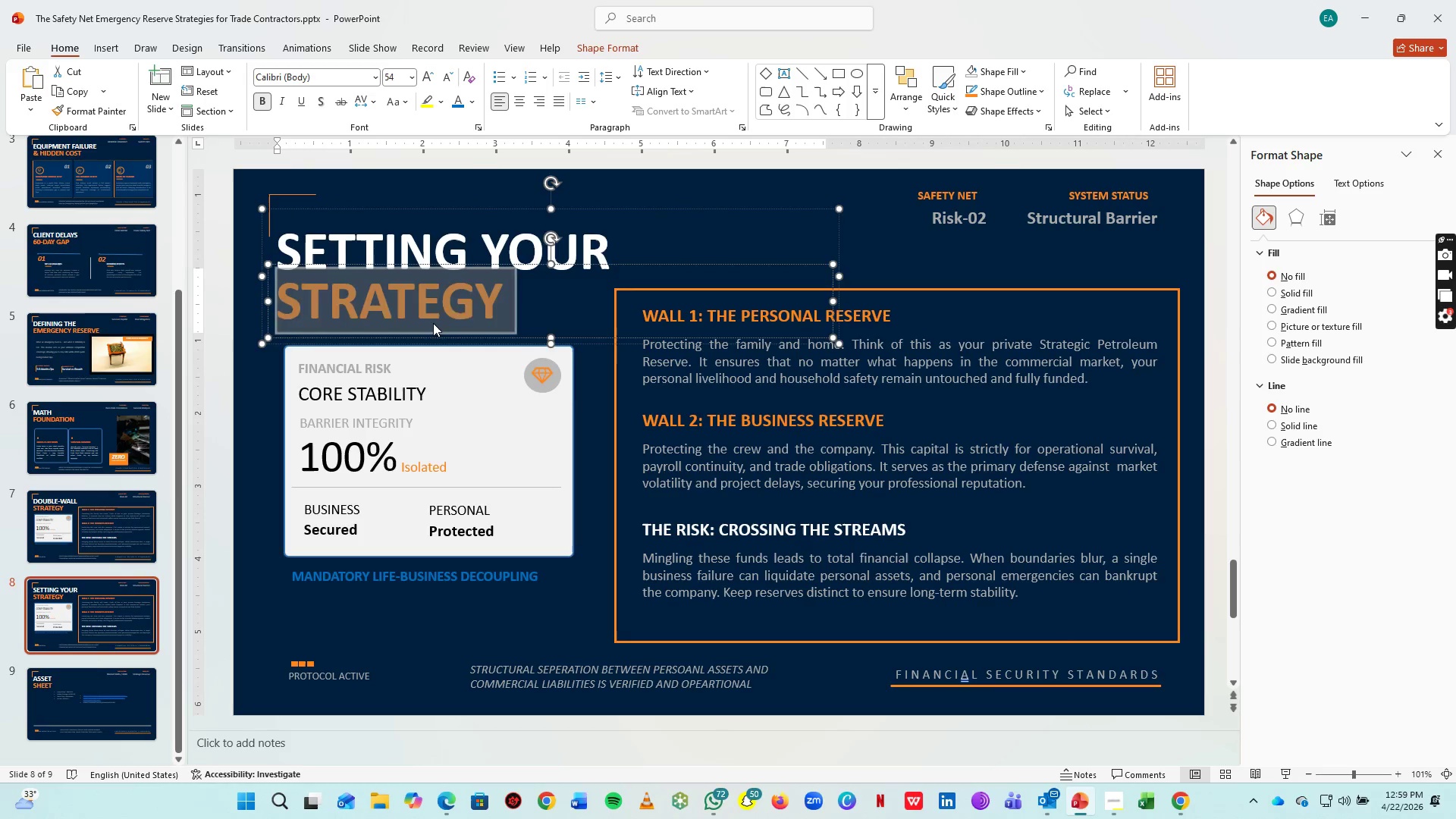 
type(reserve target)
 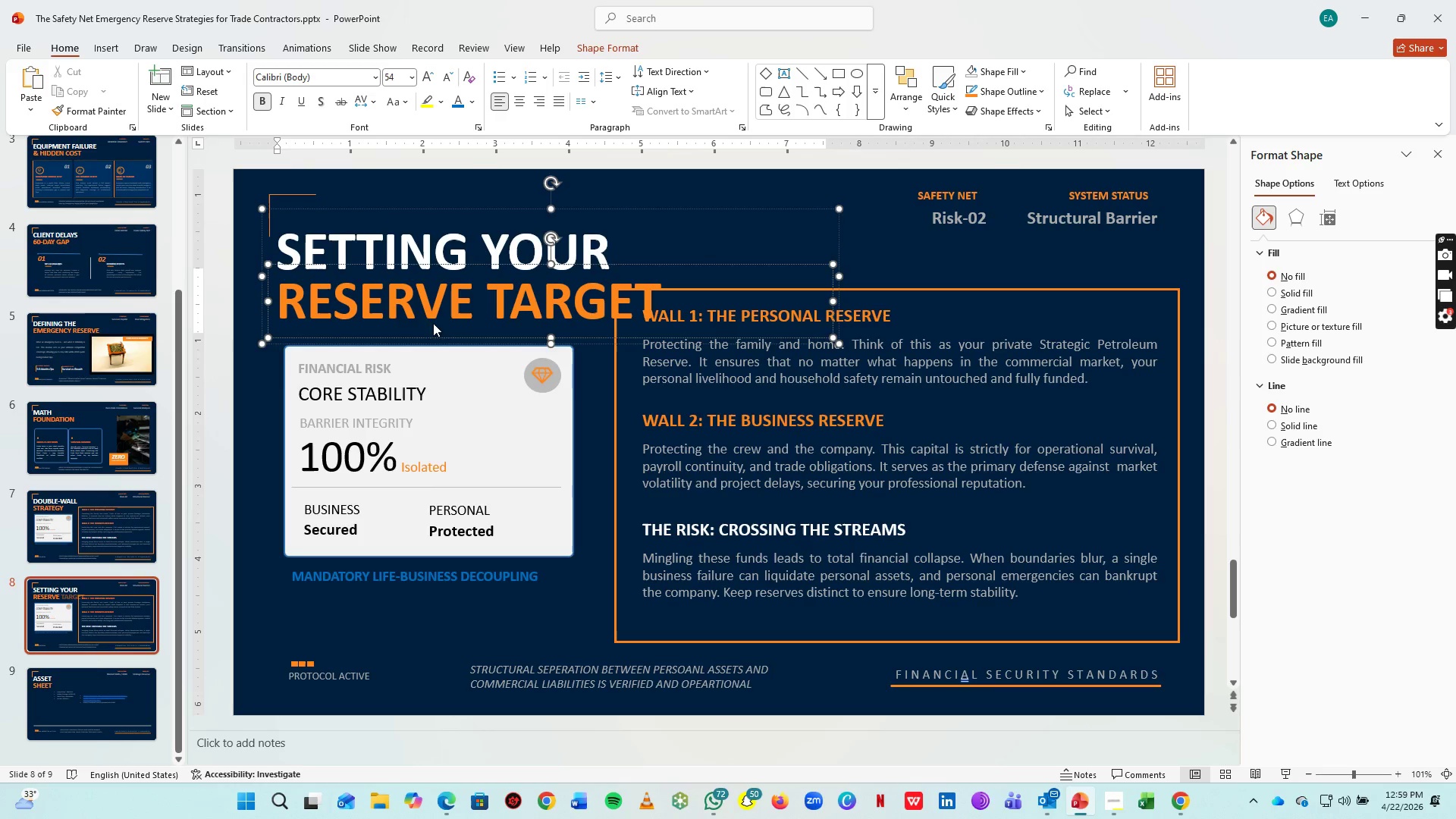 
scroll: coordinate [433, 323], scroll_direction: down, amount: 1.0
 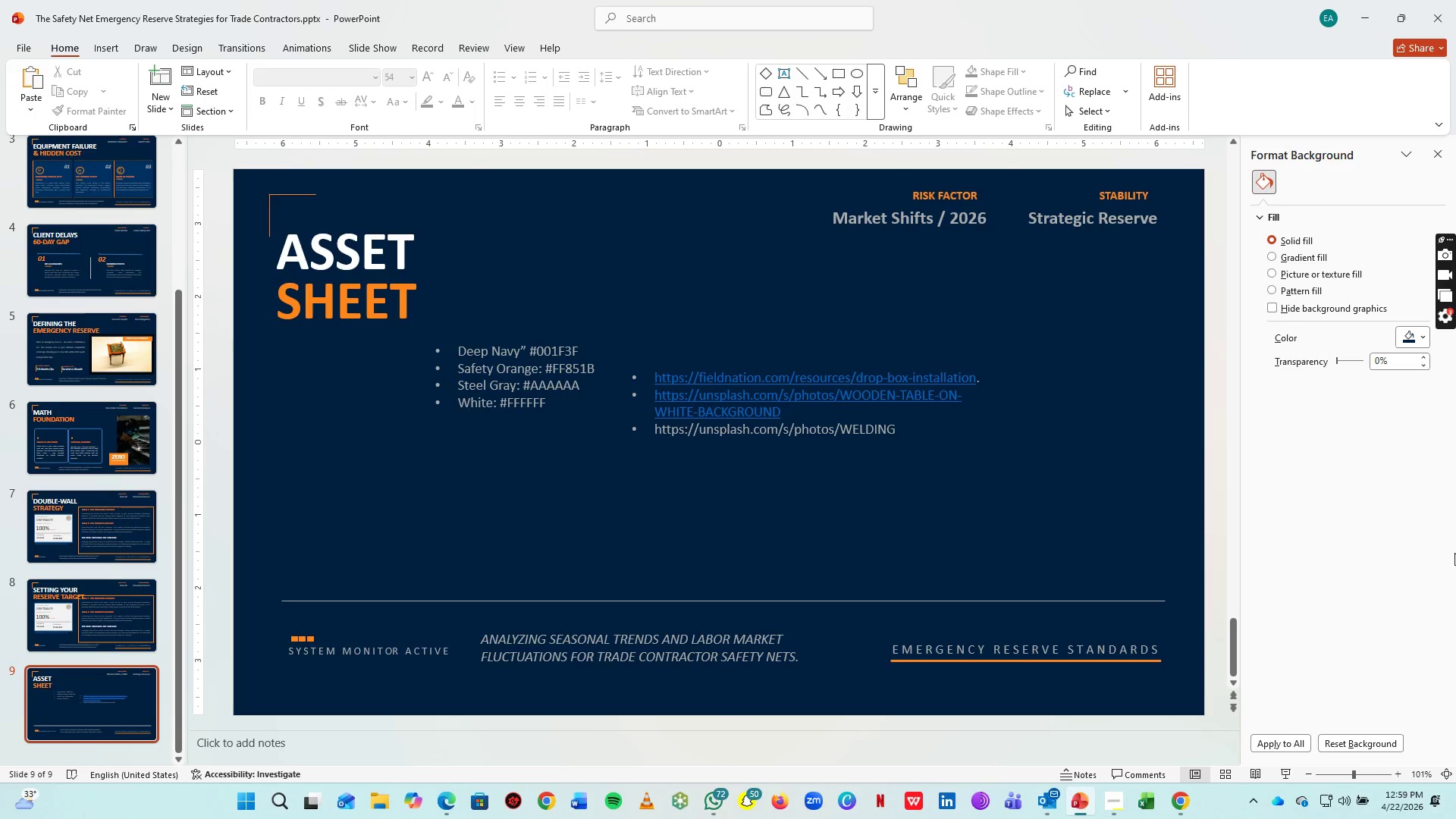 
left_click([92, 629])
 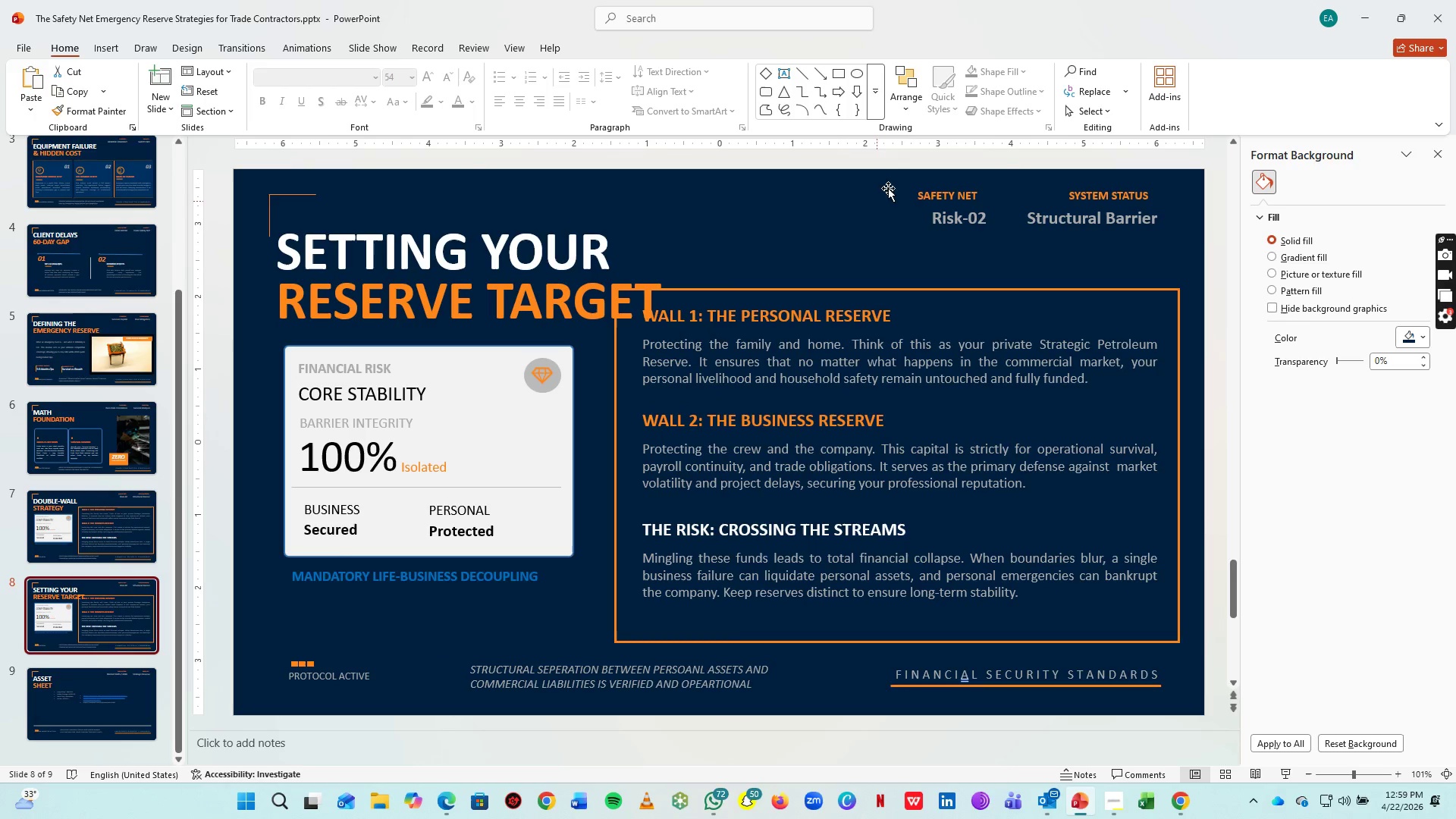 
left_click([930, 188])
 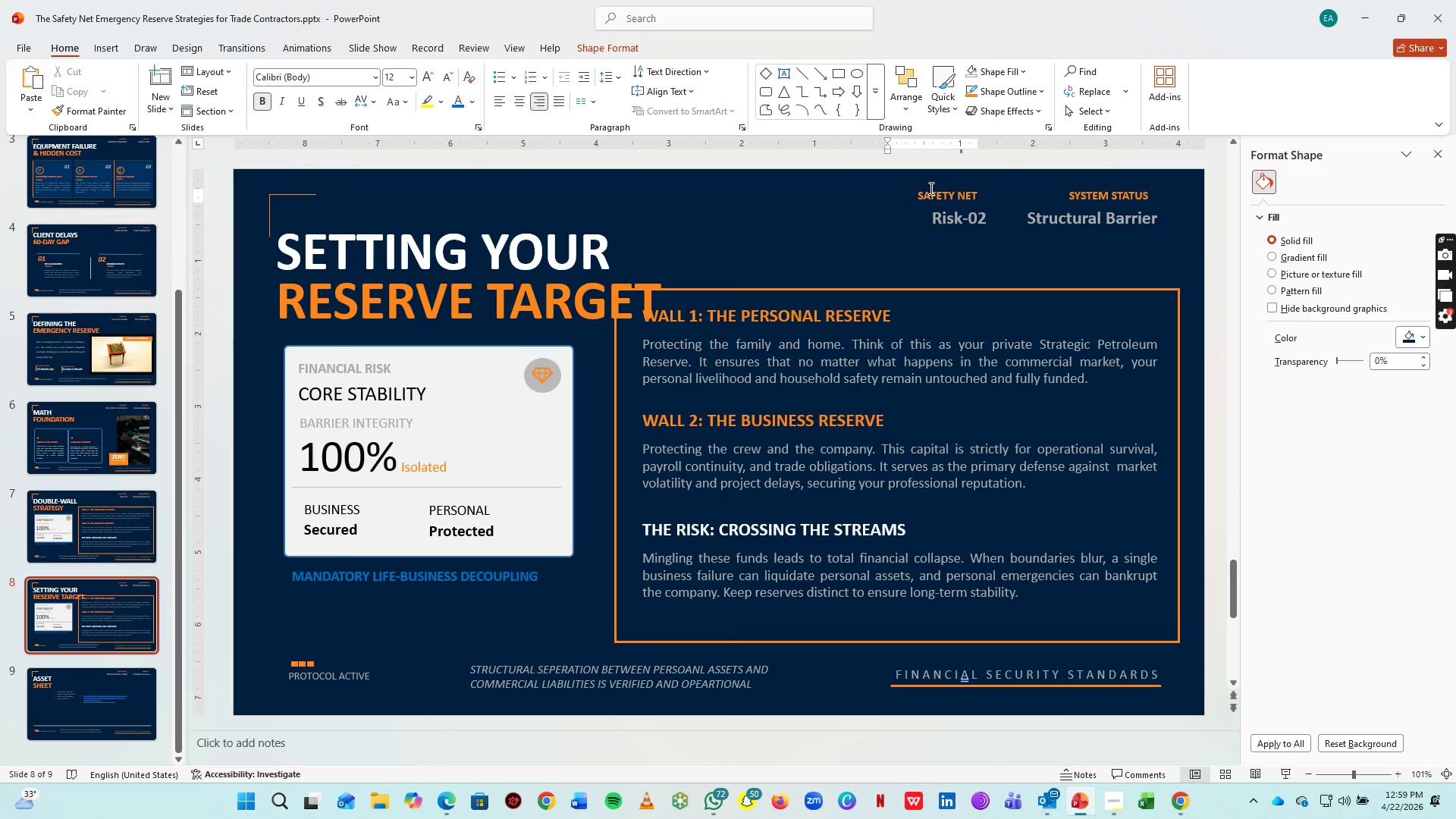 
hold_key(key=ControlLeft, duration=0.38)
 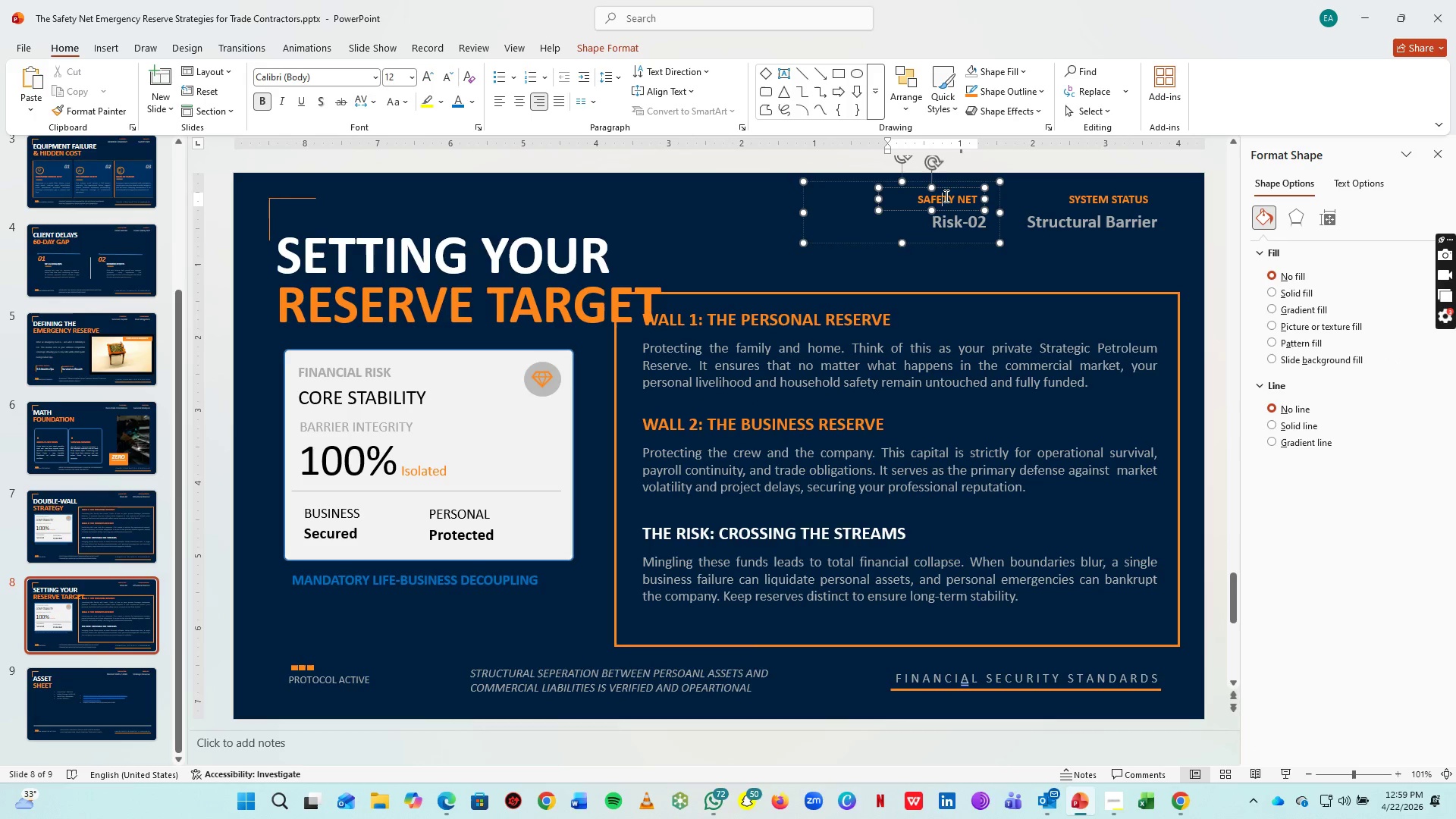 
left_click([945, 196])
 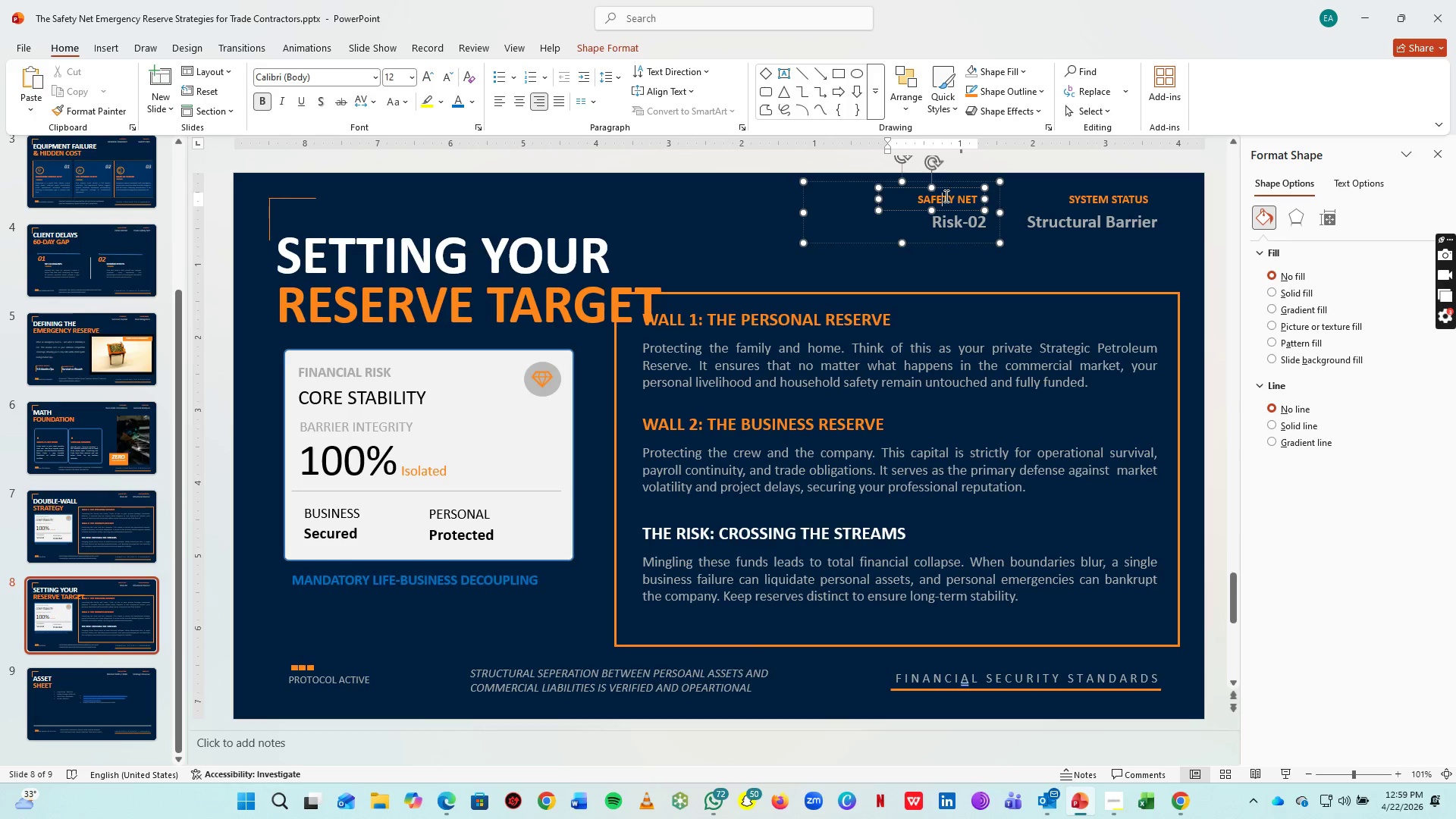 
key(Control+A)
 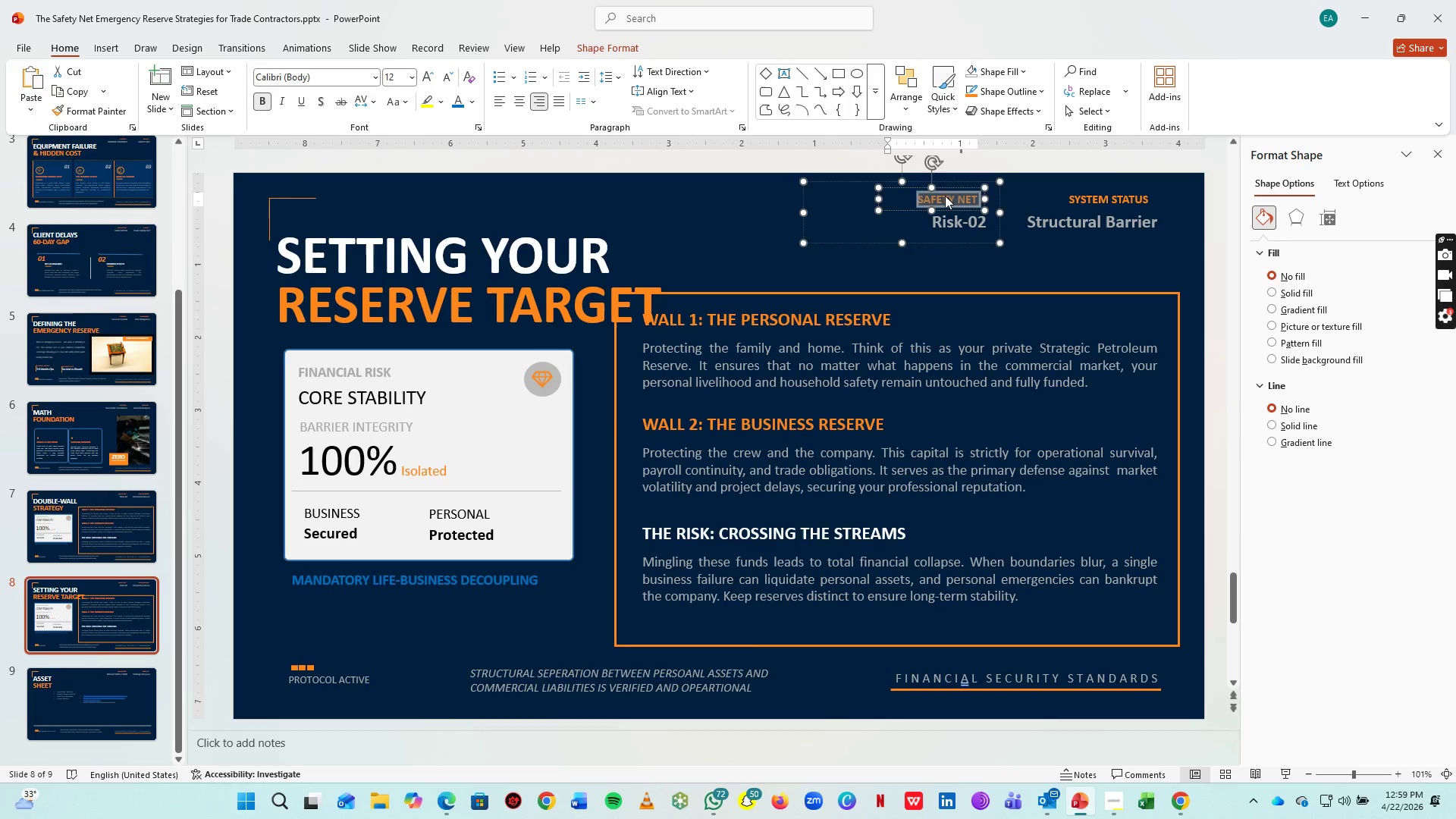 
type(strategy no.)
 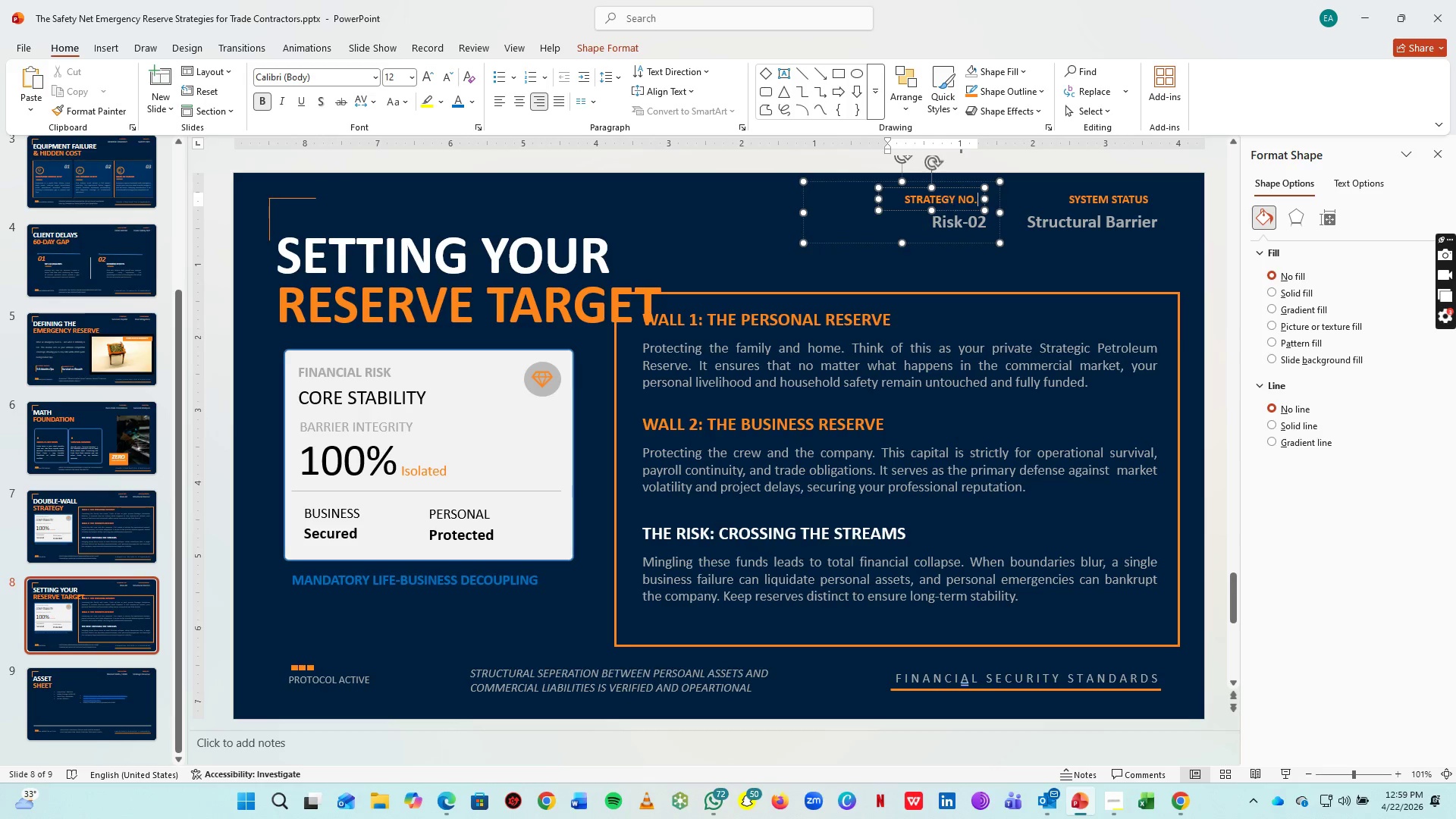 
key(Control+A)
 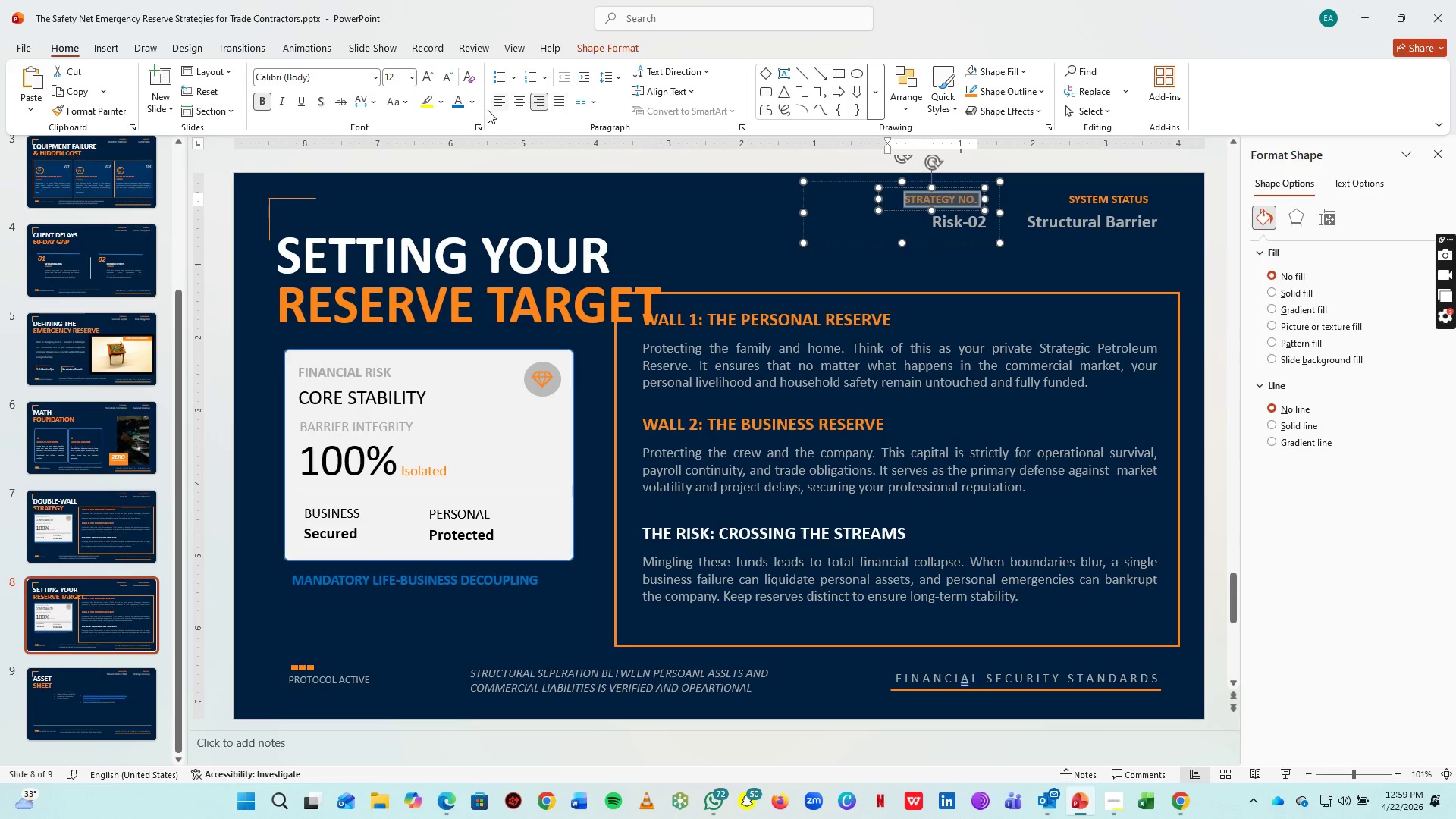 
left_click([453, 93])
 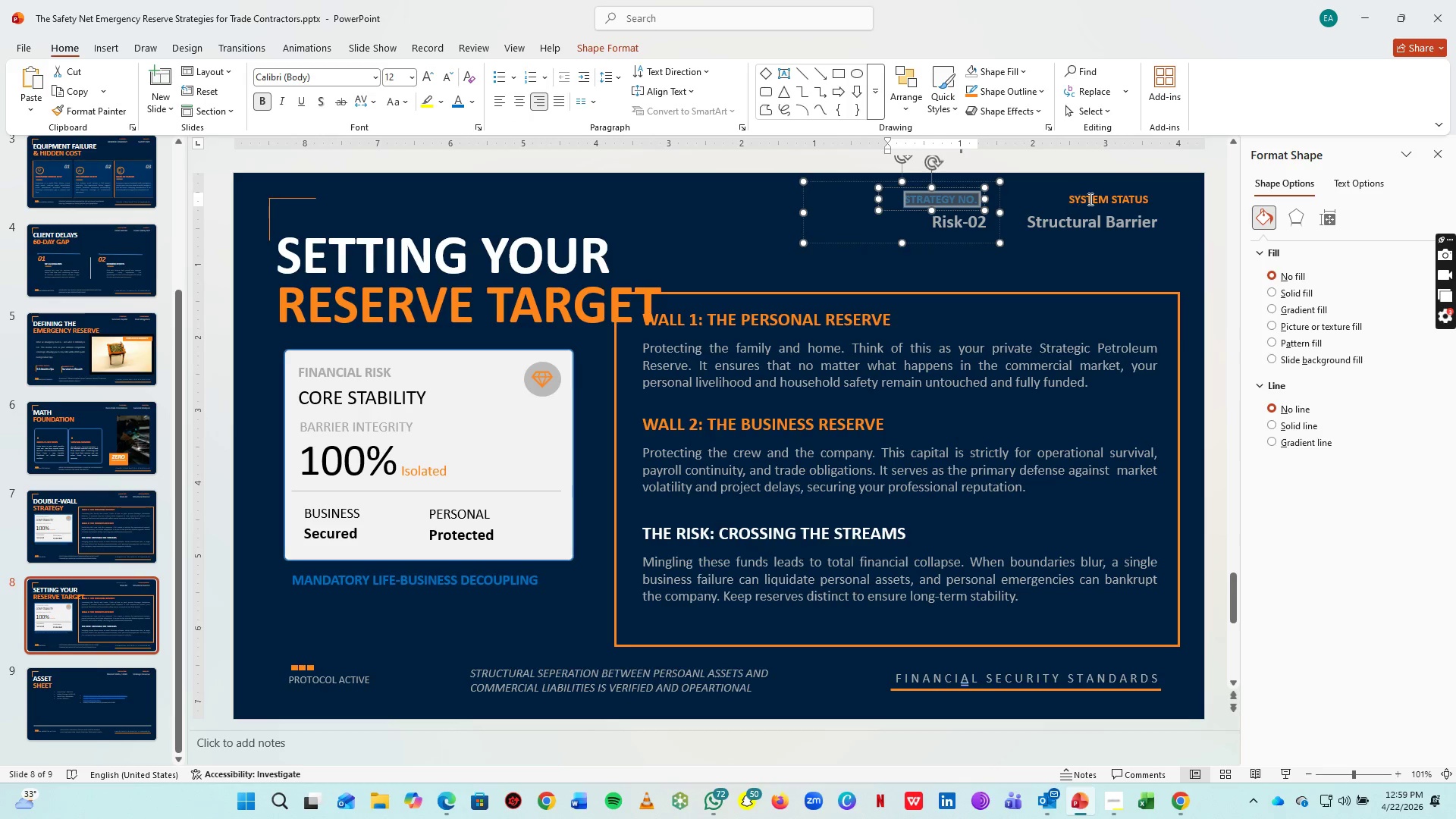 
left_click([1090, 198])
 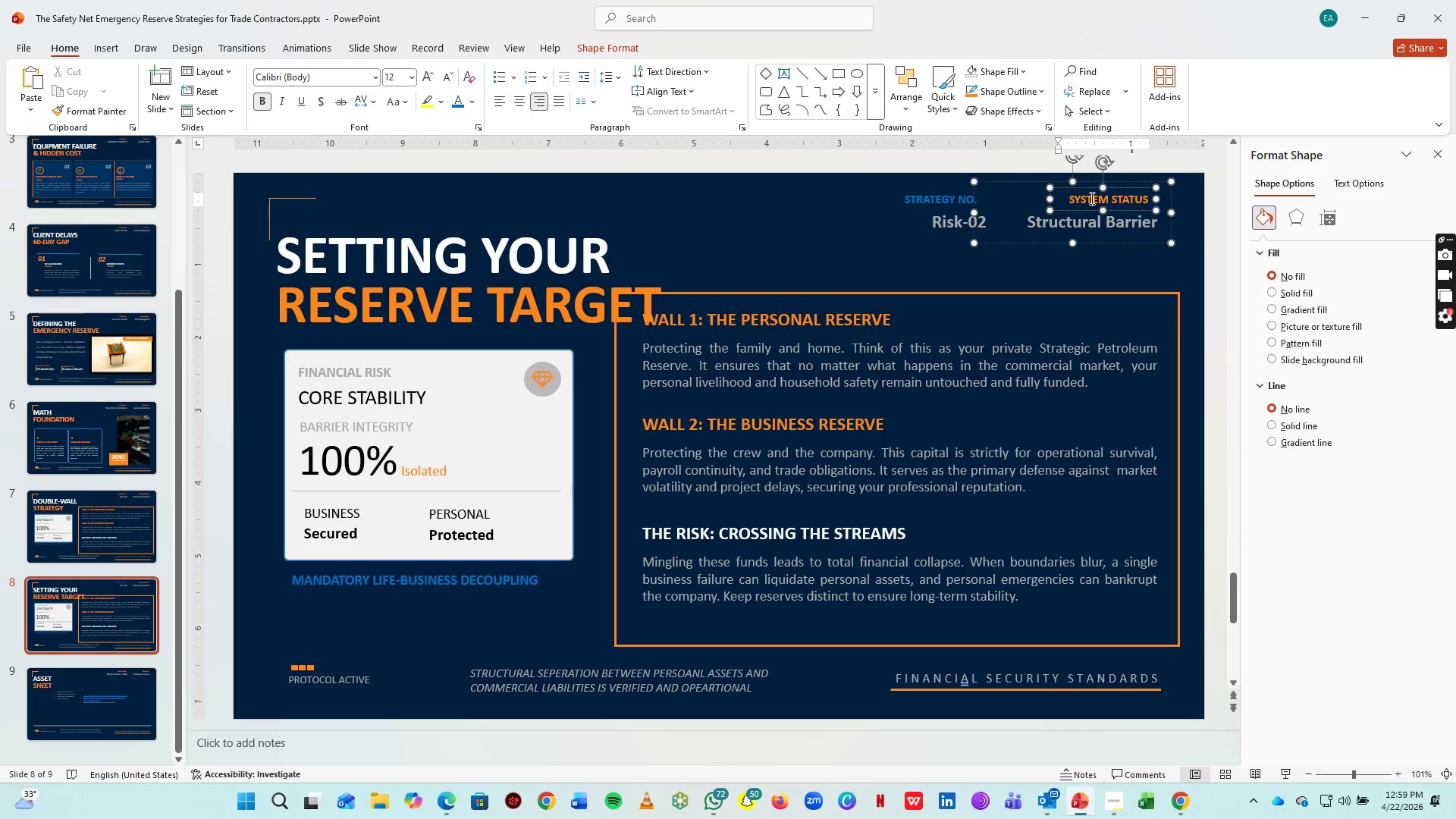 
key(Control+A)
 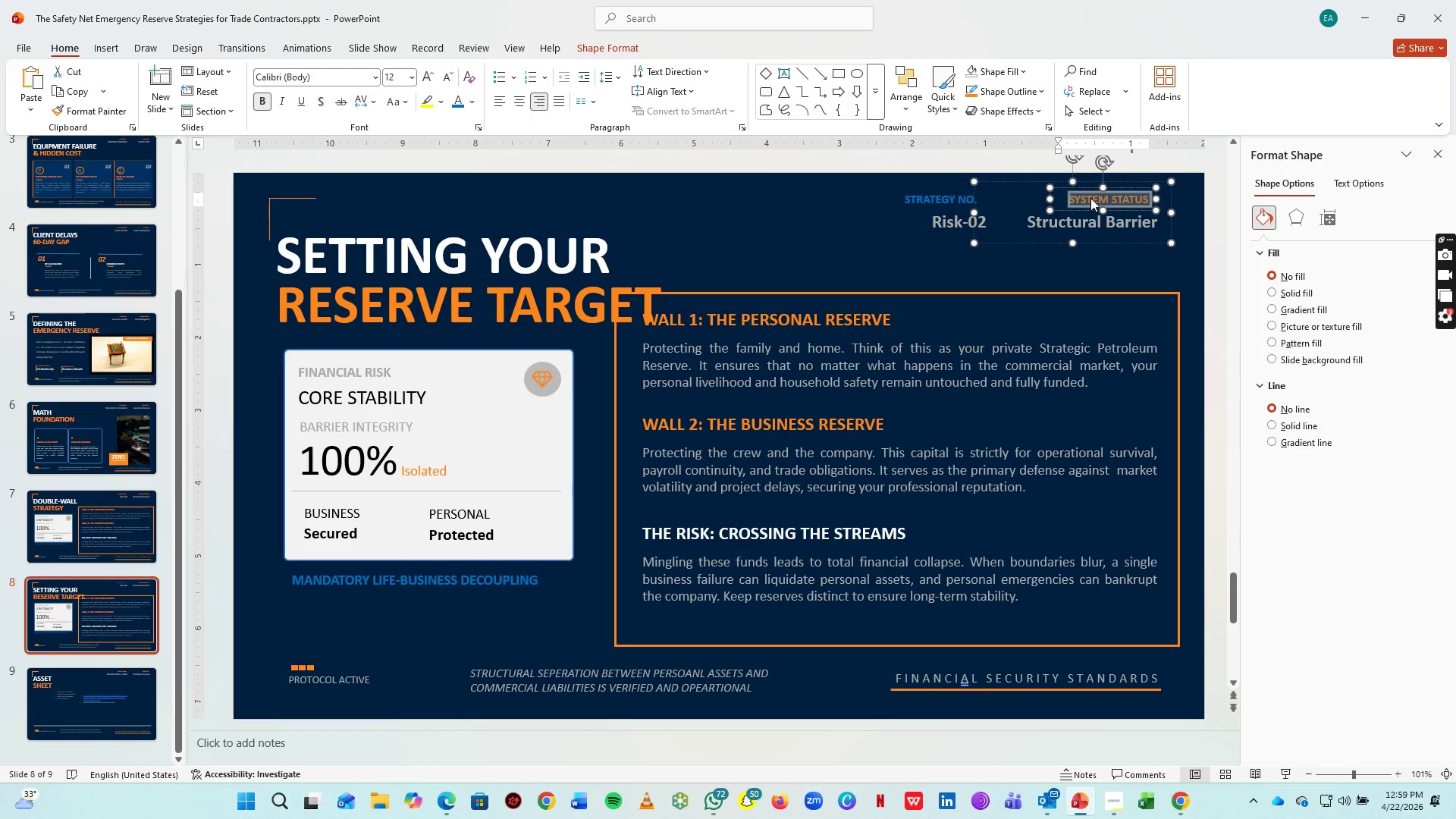 
type(core fc)
key(Backspace)
type(ocus)
 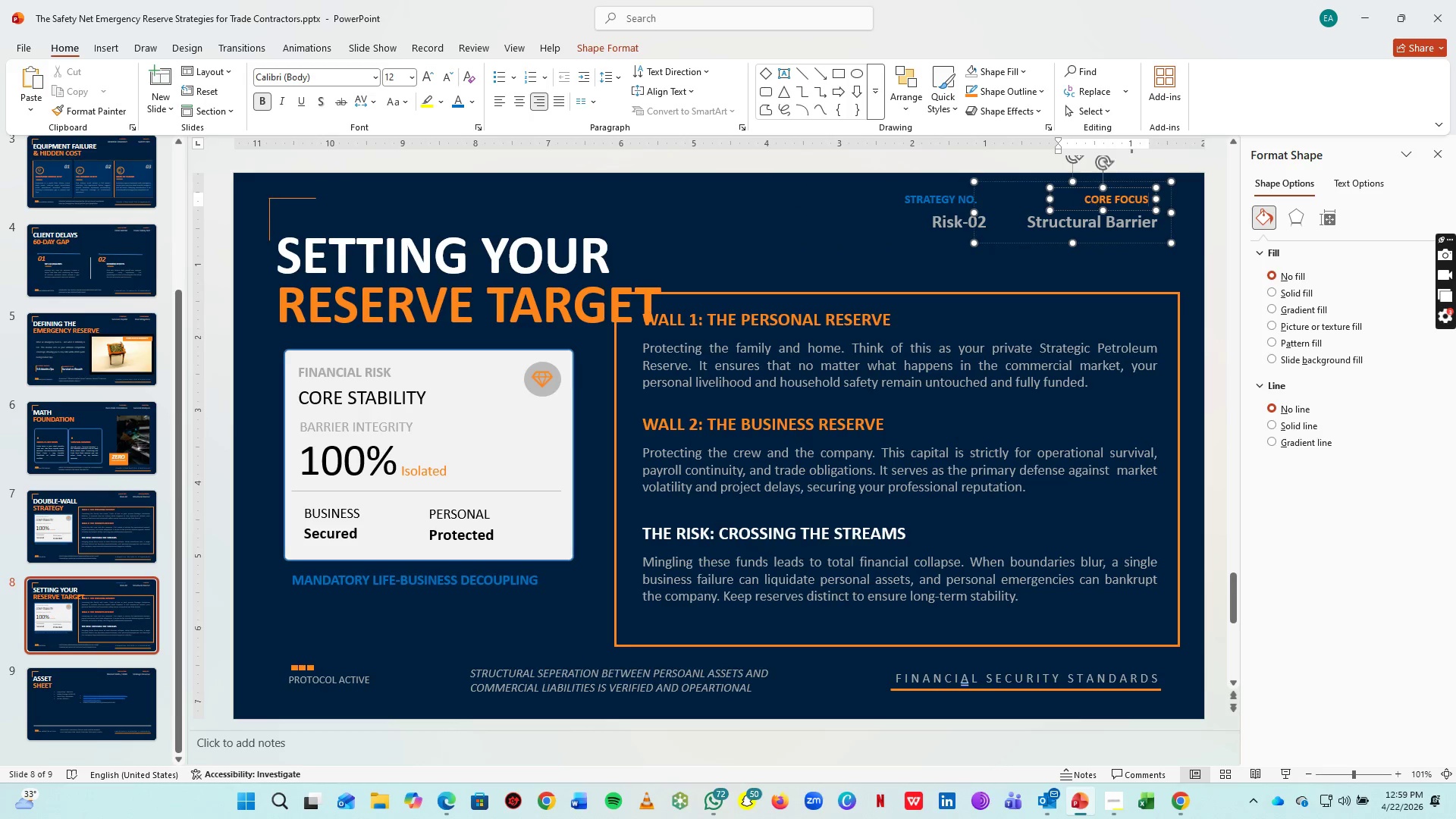 
key(Control+A)
 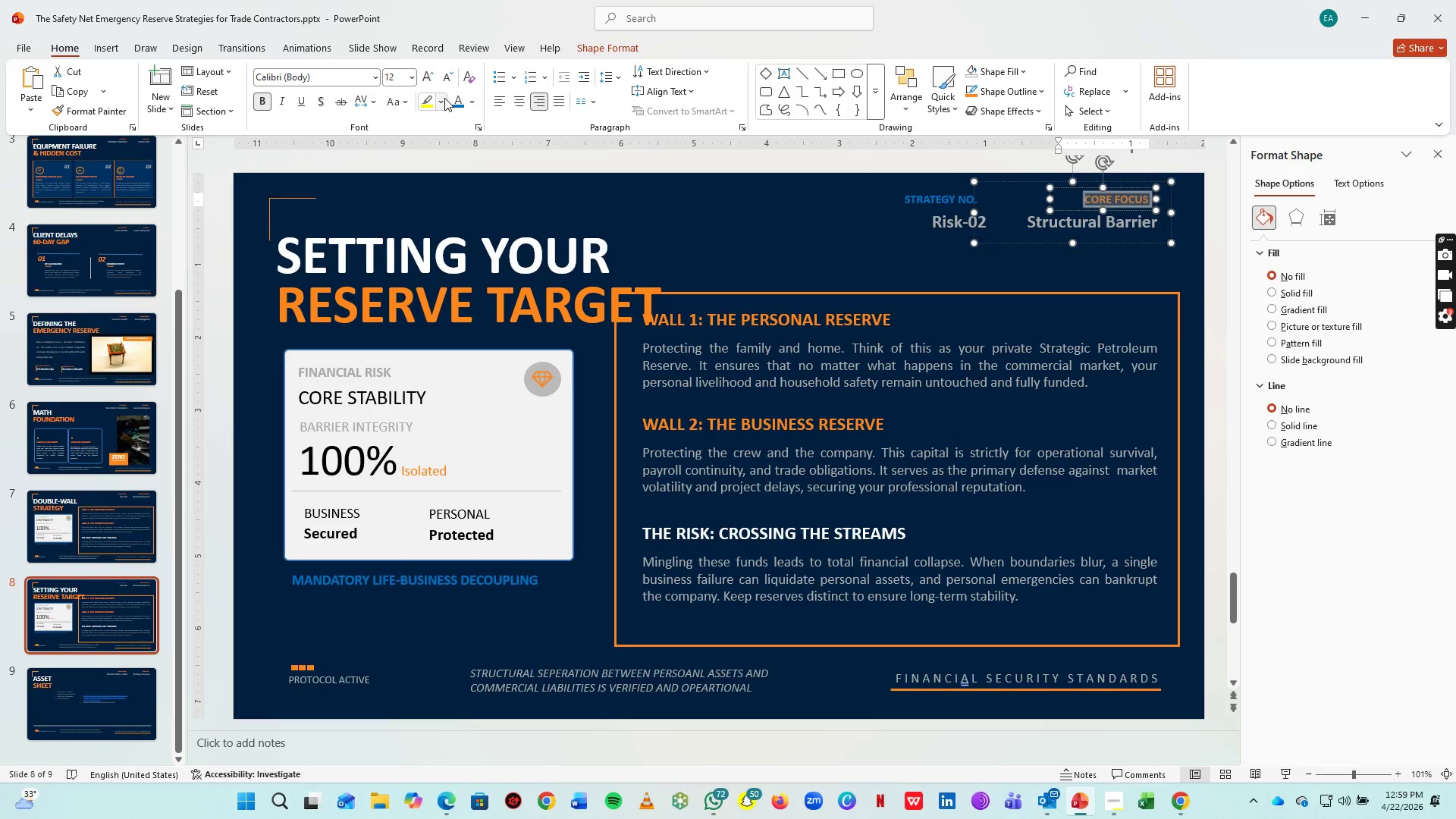 
left_click([453, 101])
 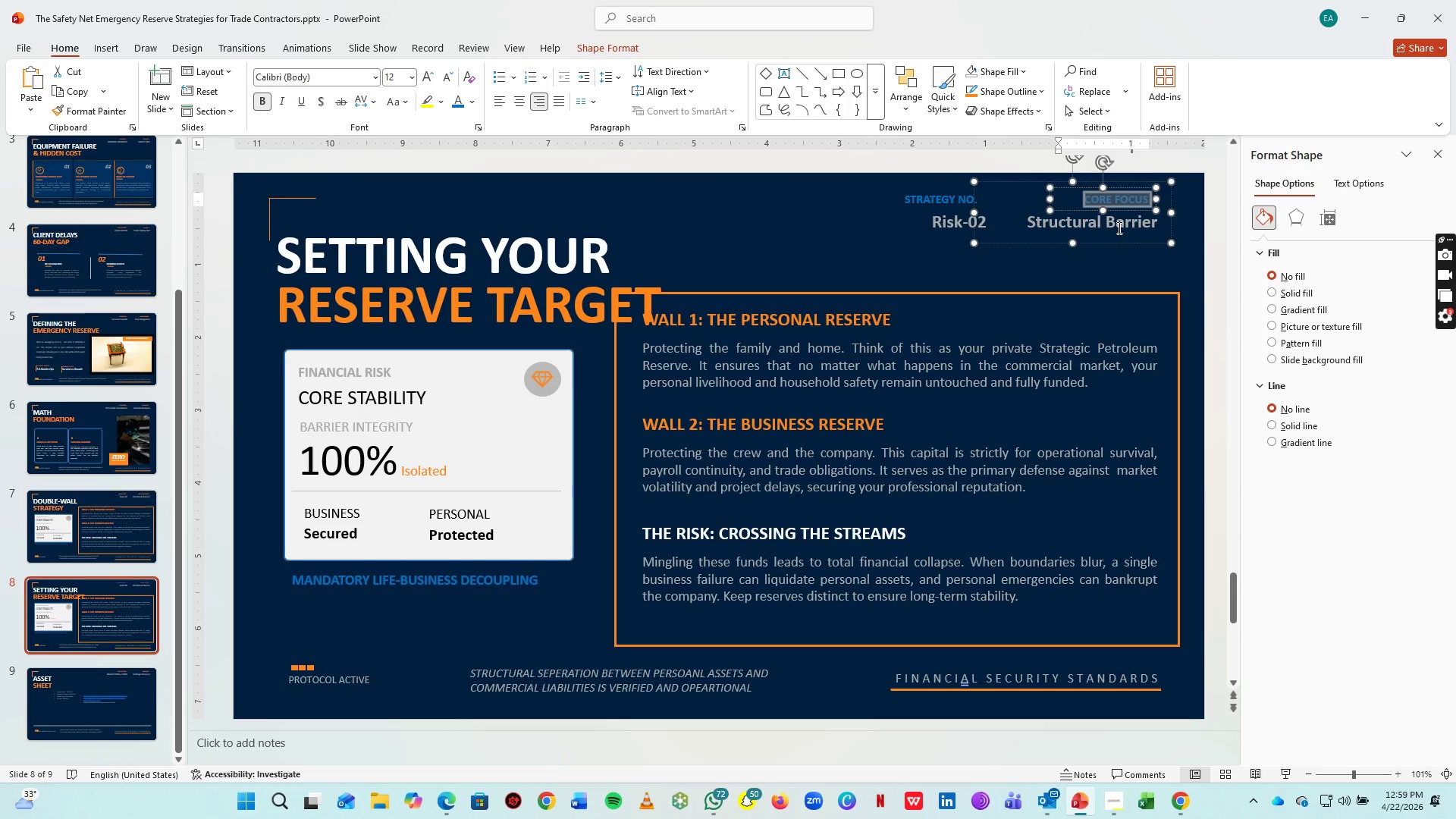 
key(Control+A)
 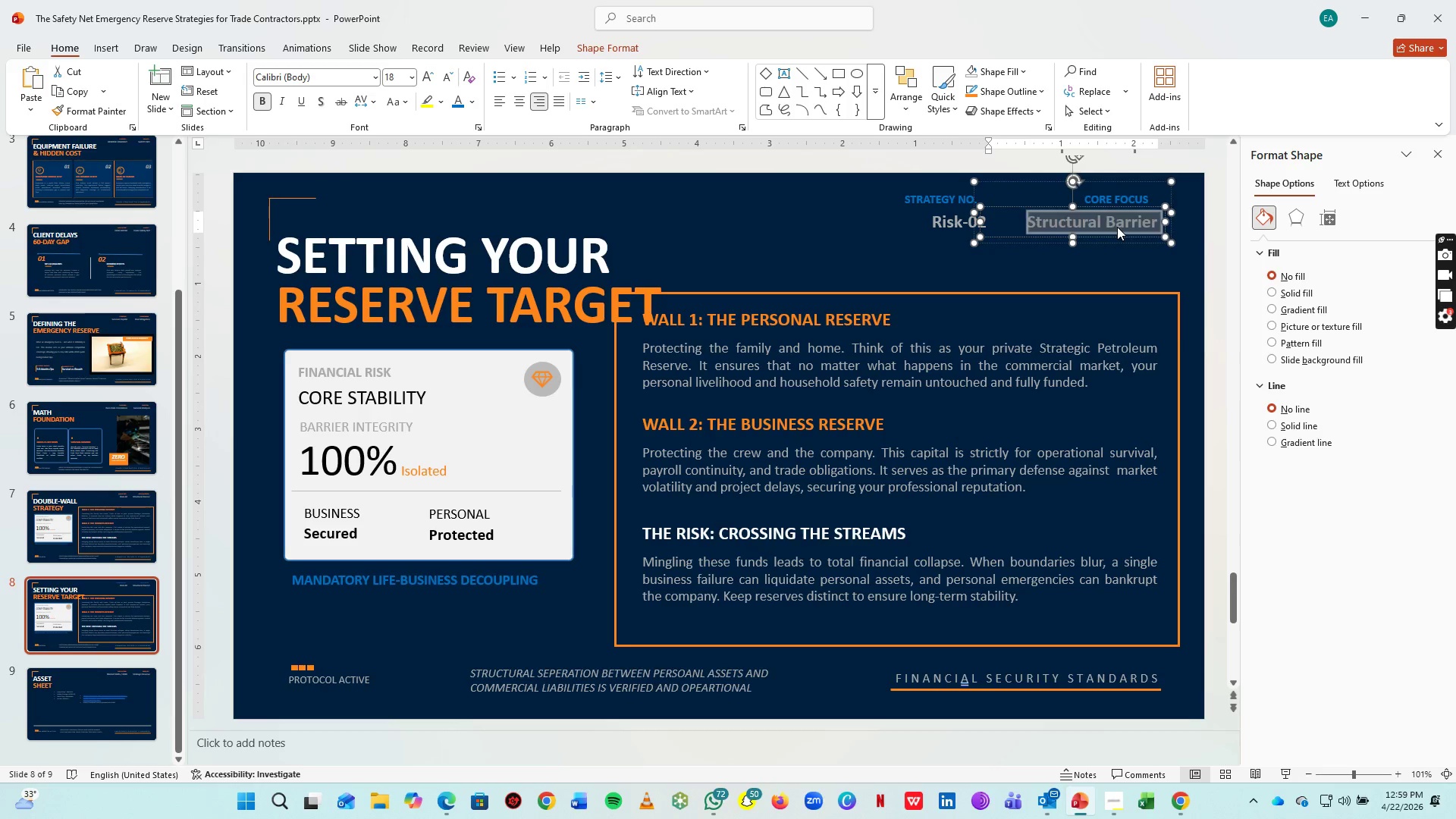 
type(capital liquidity)
 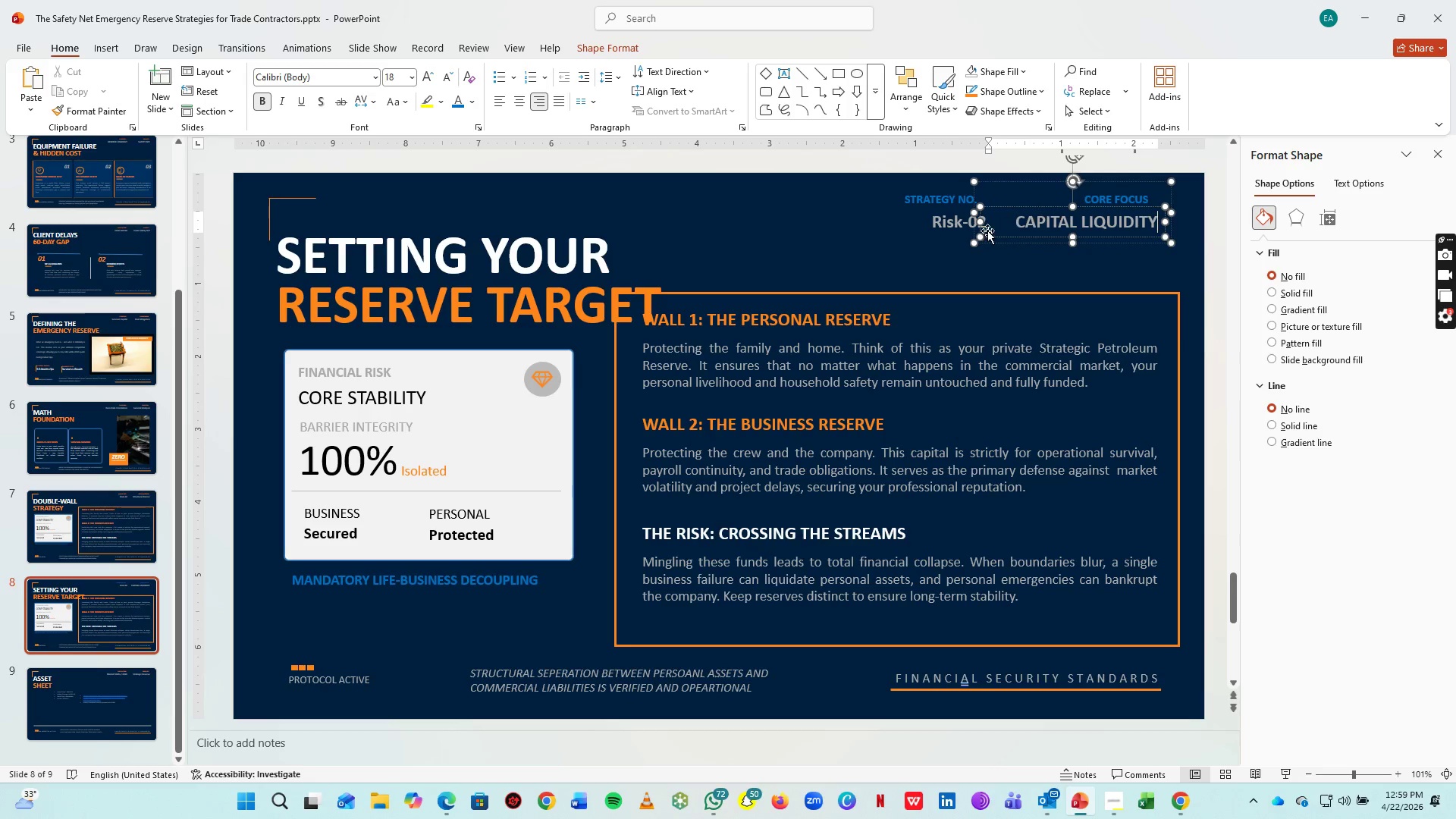 
left_click([940, 227])
 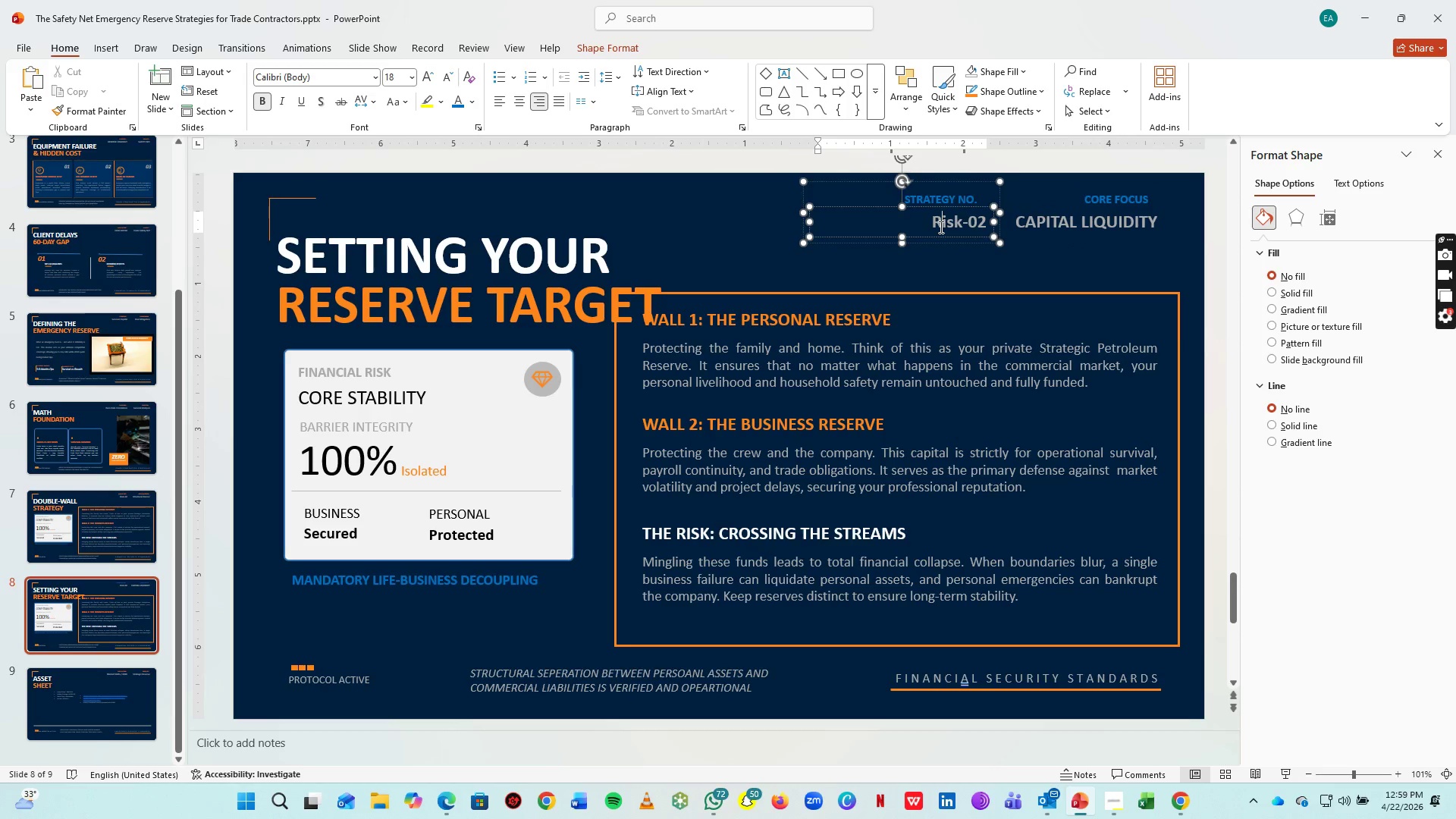 
key(Control+A)
 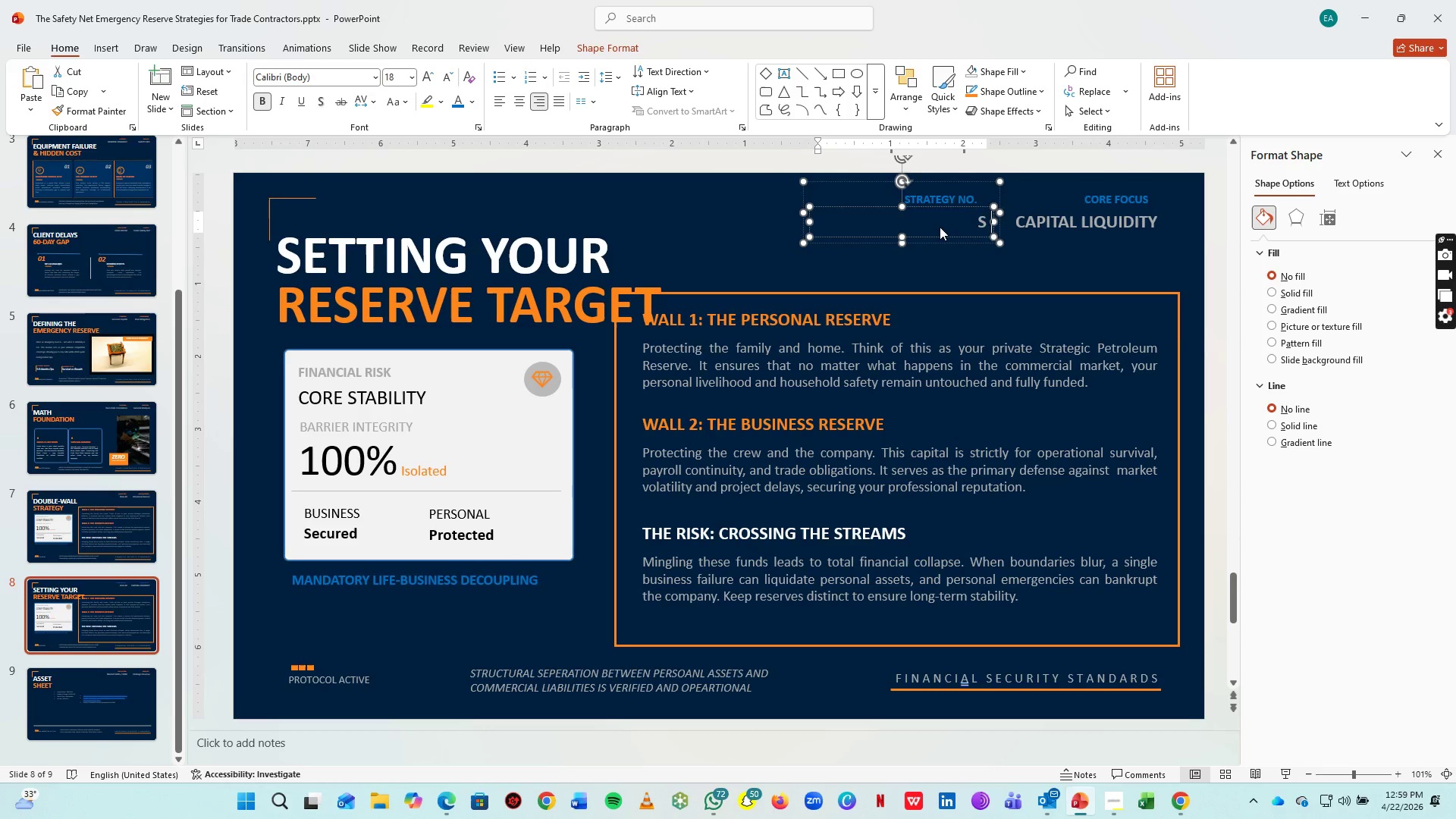 
type(safe-2026)
 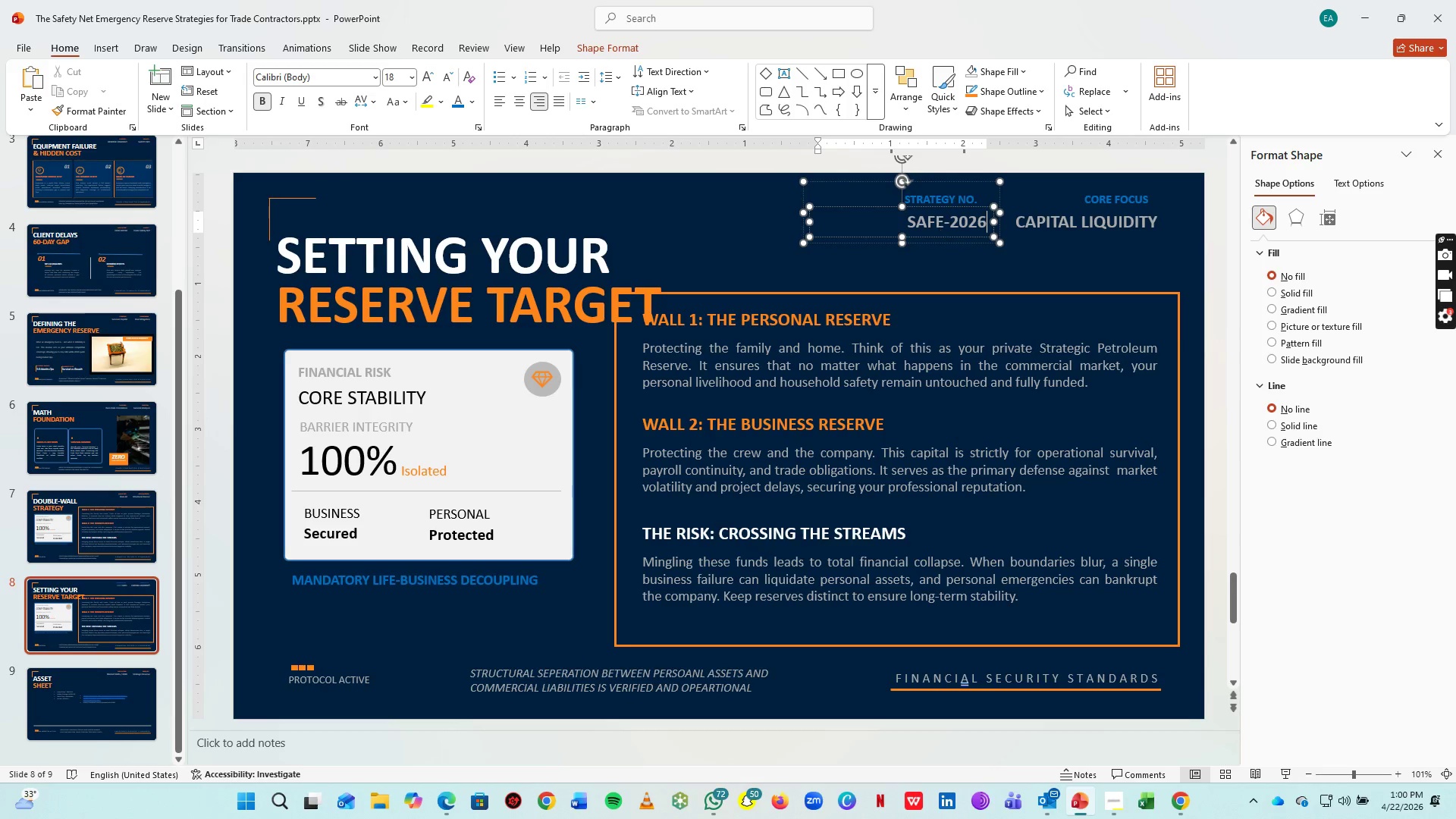 
key(Control+S)
 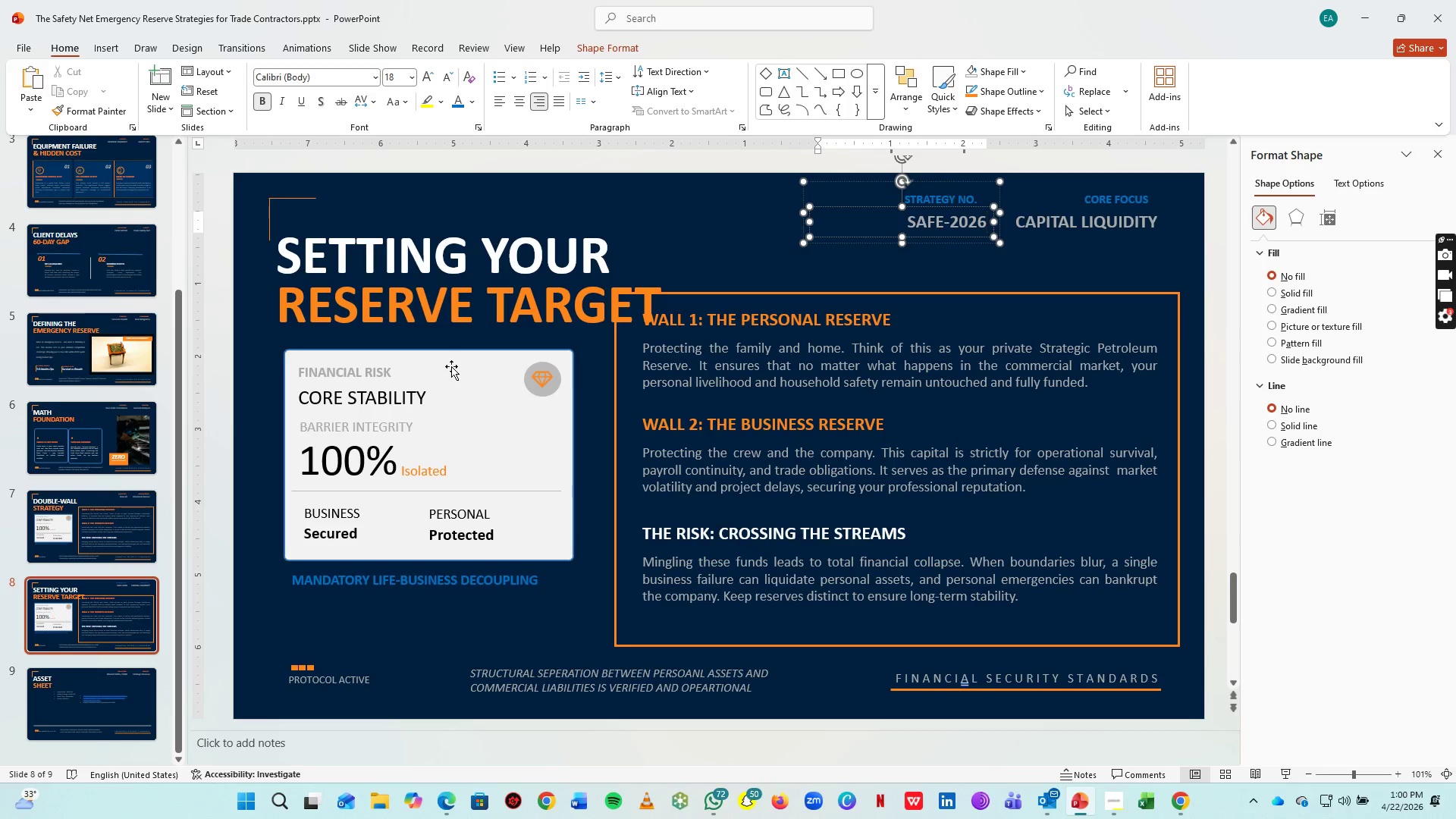 
left_click([457, 366])
 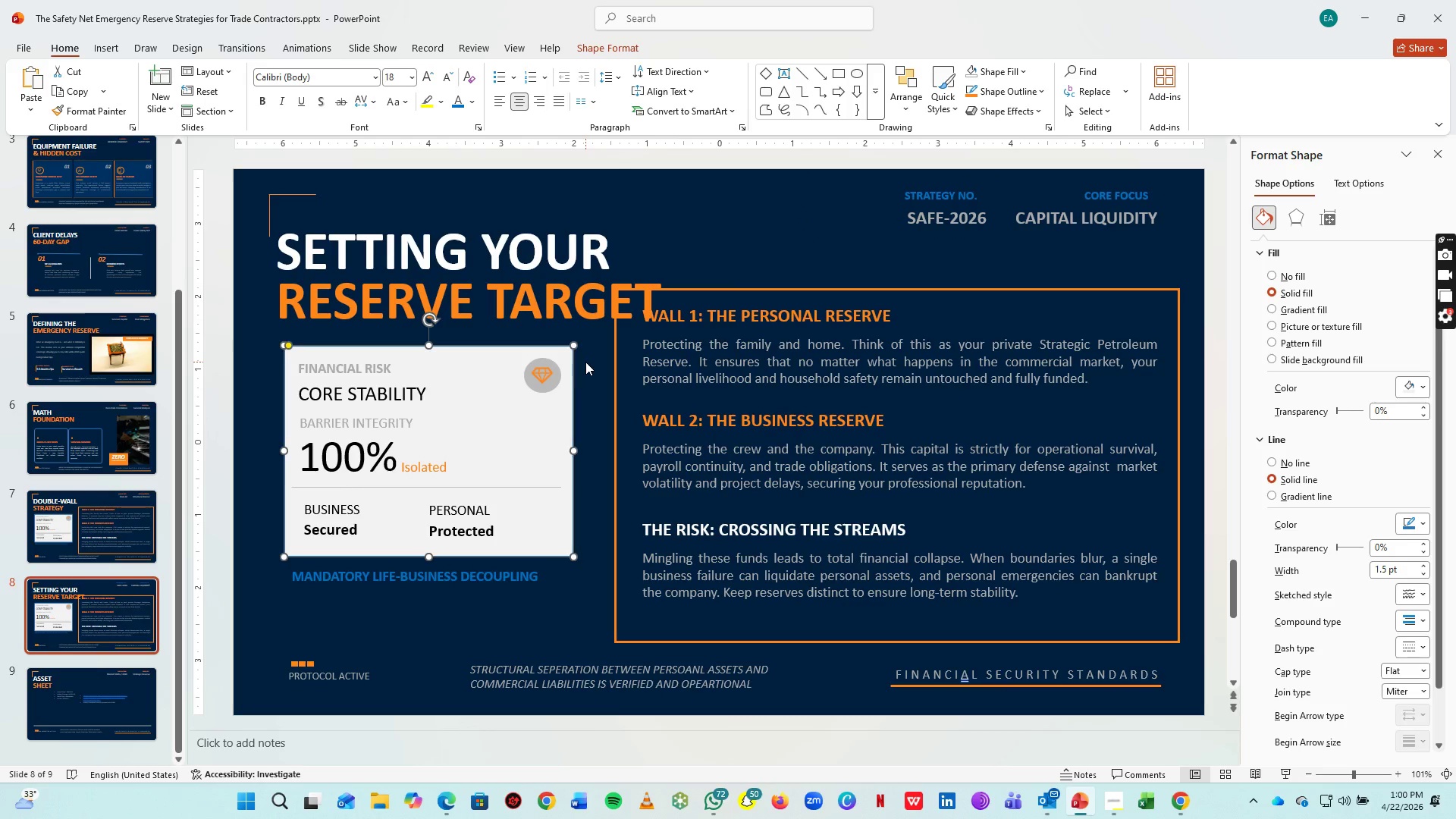 
key(Delete)
 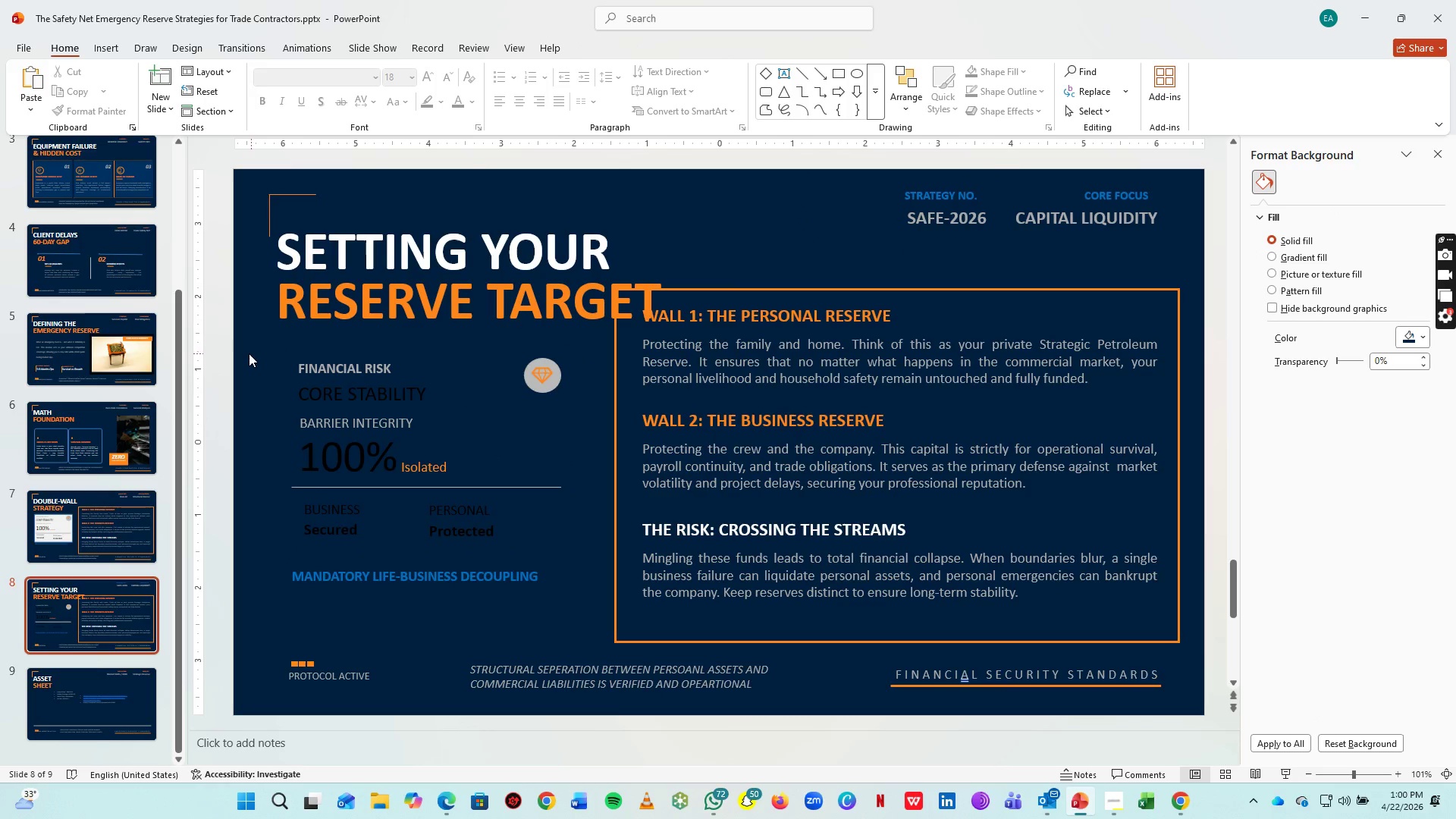 
left_click_drag(start_coordinate=[259, 345], to_coordinate=[584, 607])
 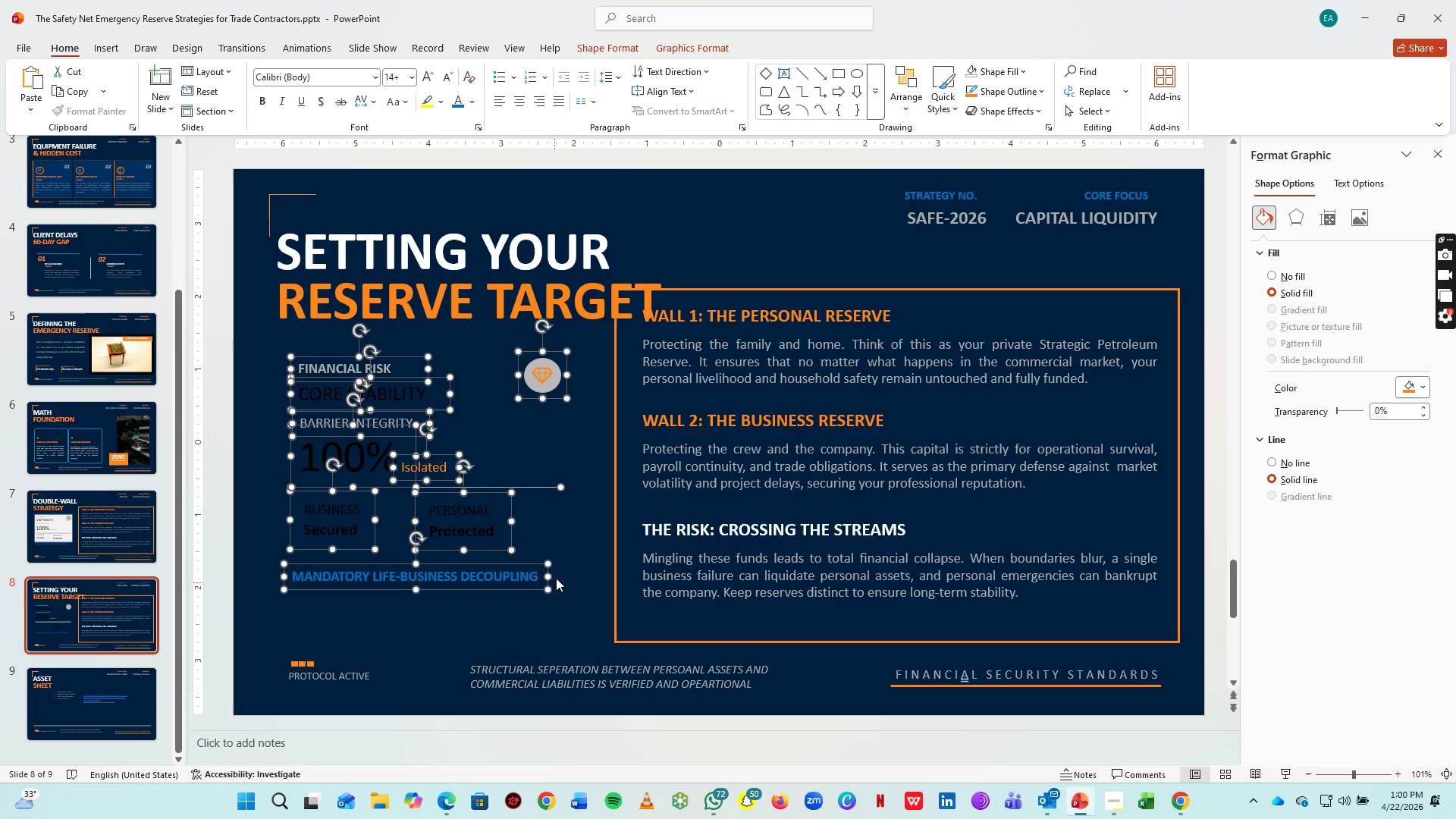 
left_click([576, 551])
 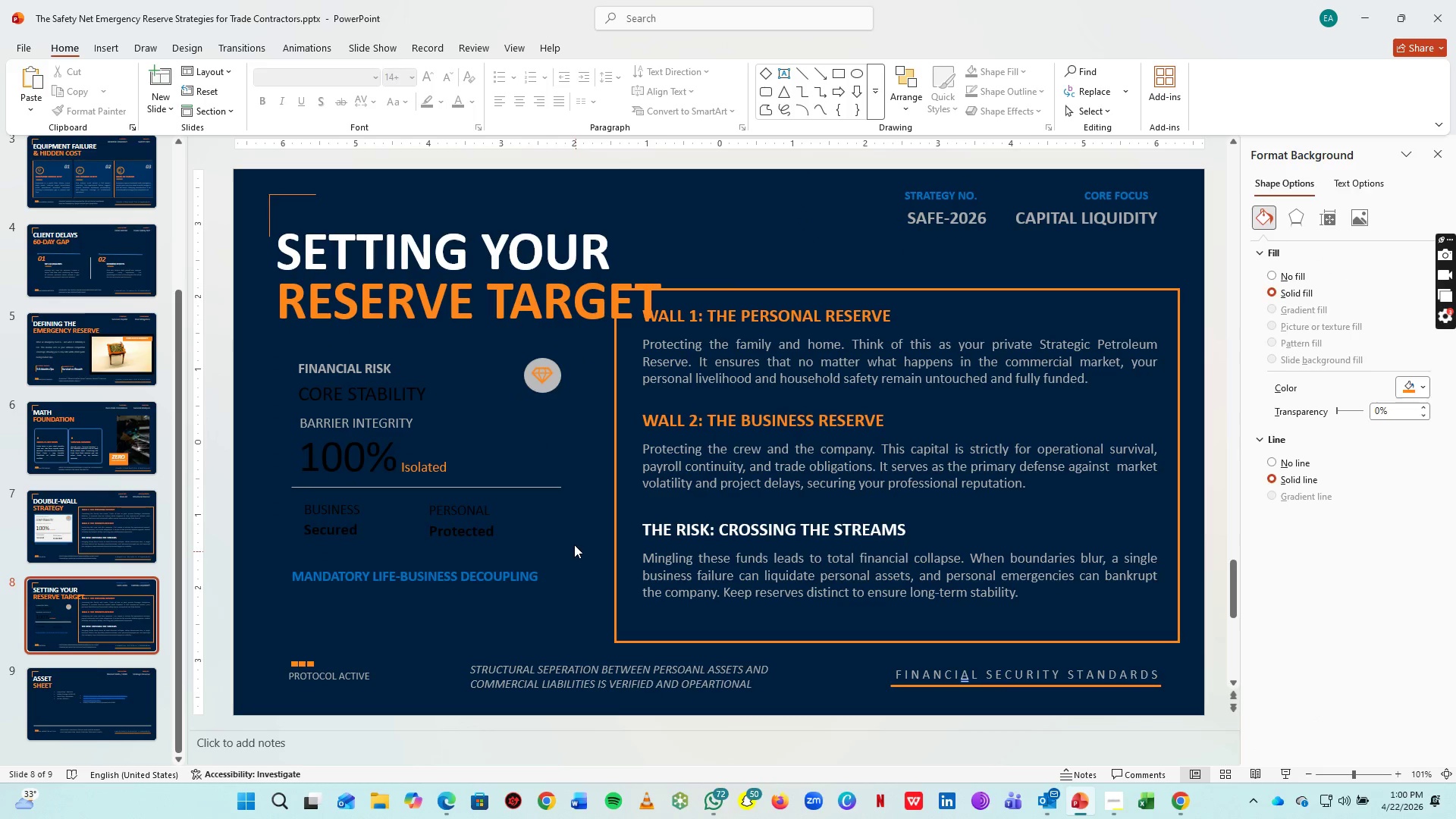 
left_click_drag(start_coordinate=[574, 544], to_coordinate=[253, 321])
 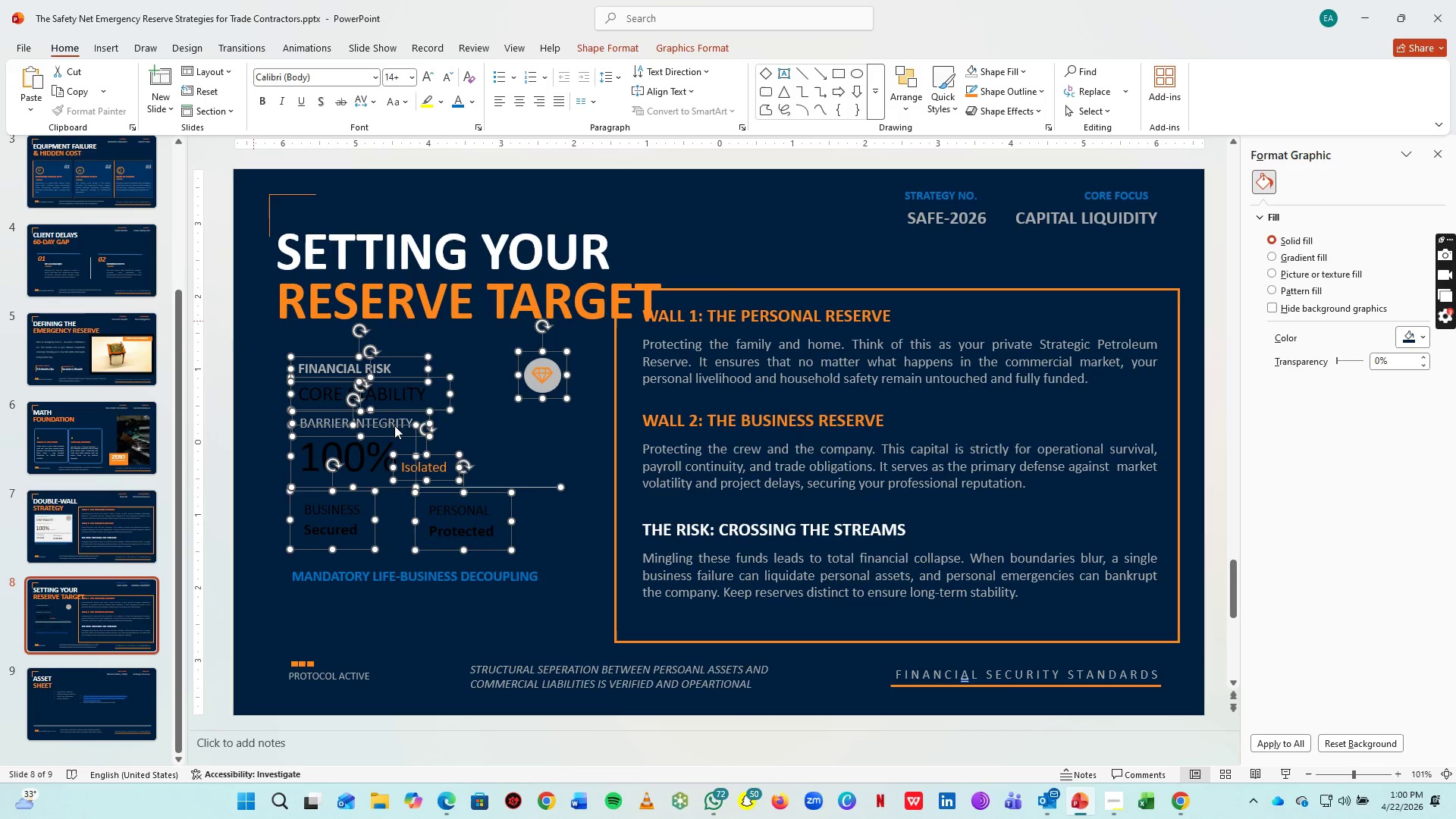 
key(Delete)
 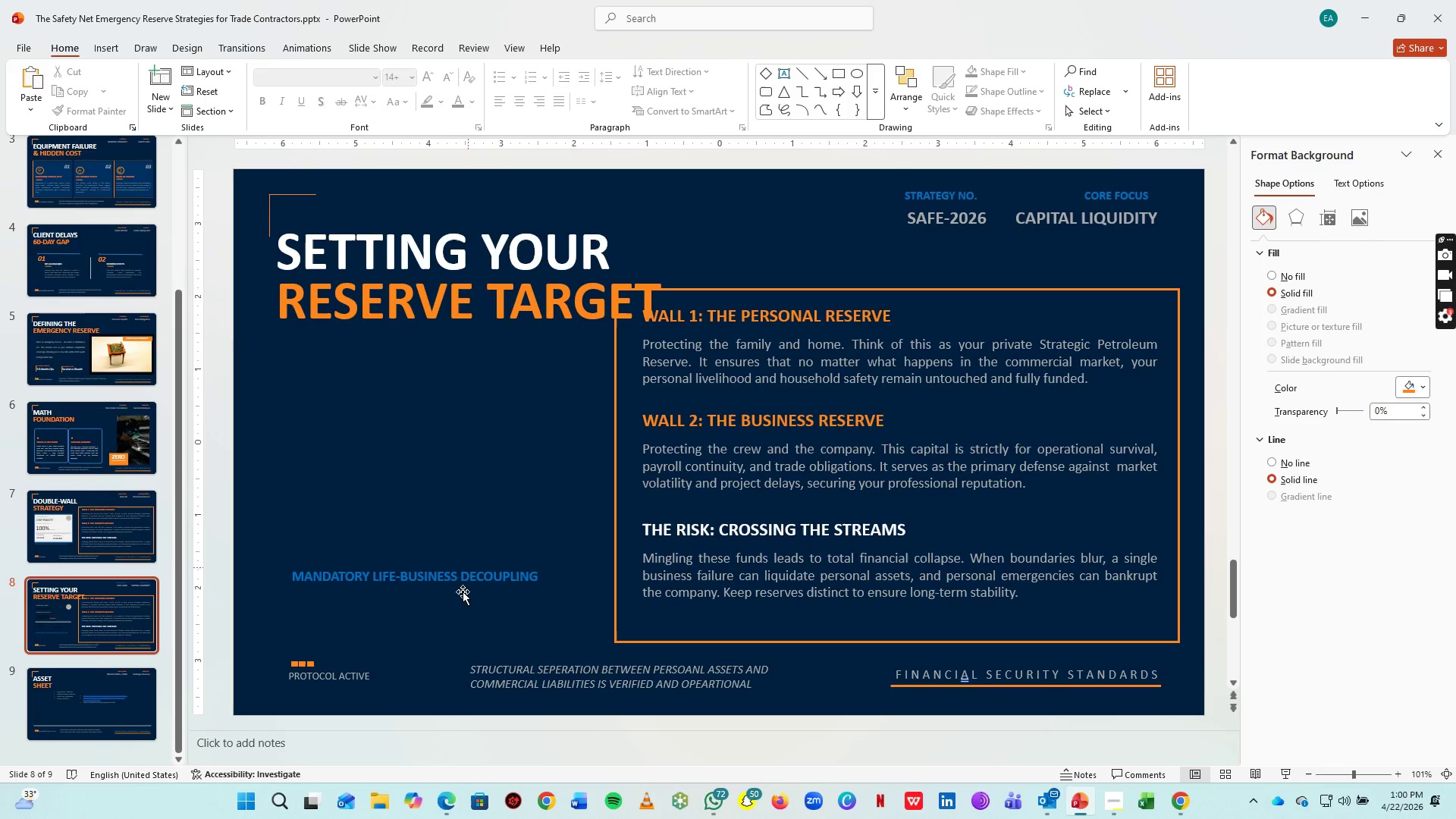 
left_click([463, 592])
 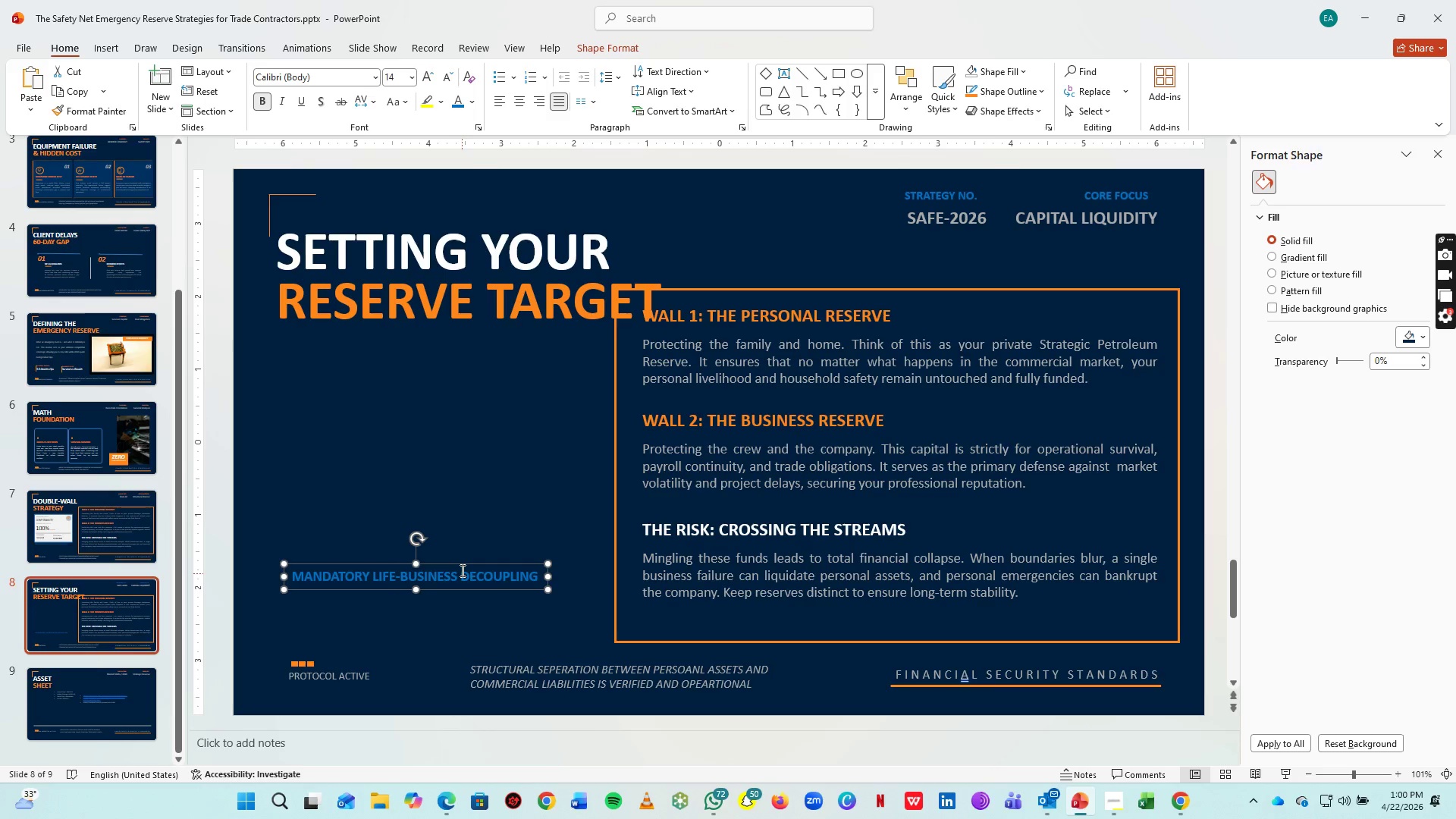 
left_click([461, 570])
 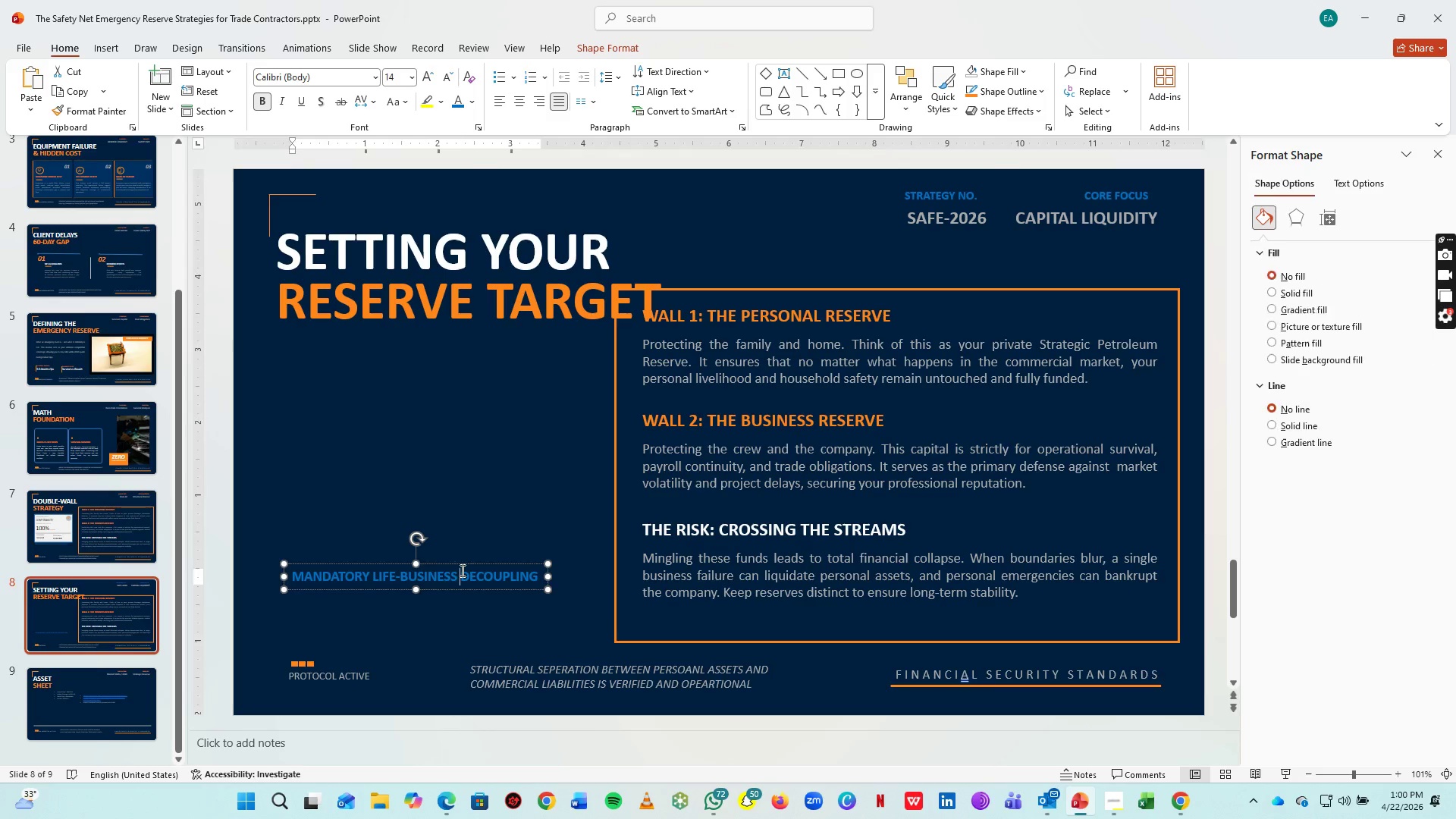 
key(Control+ControlLeft)
 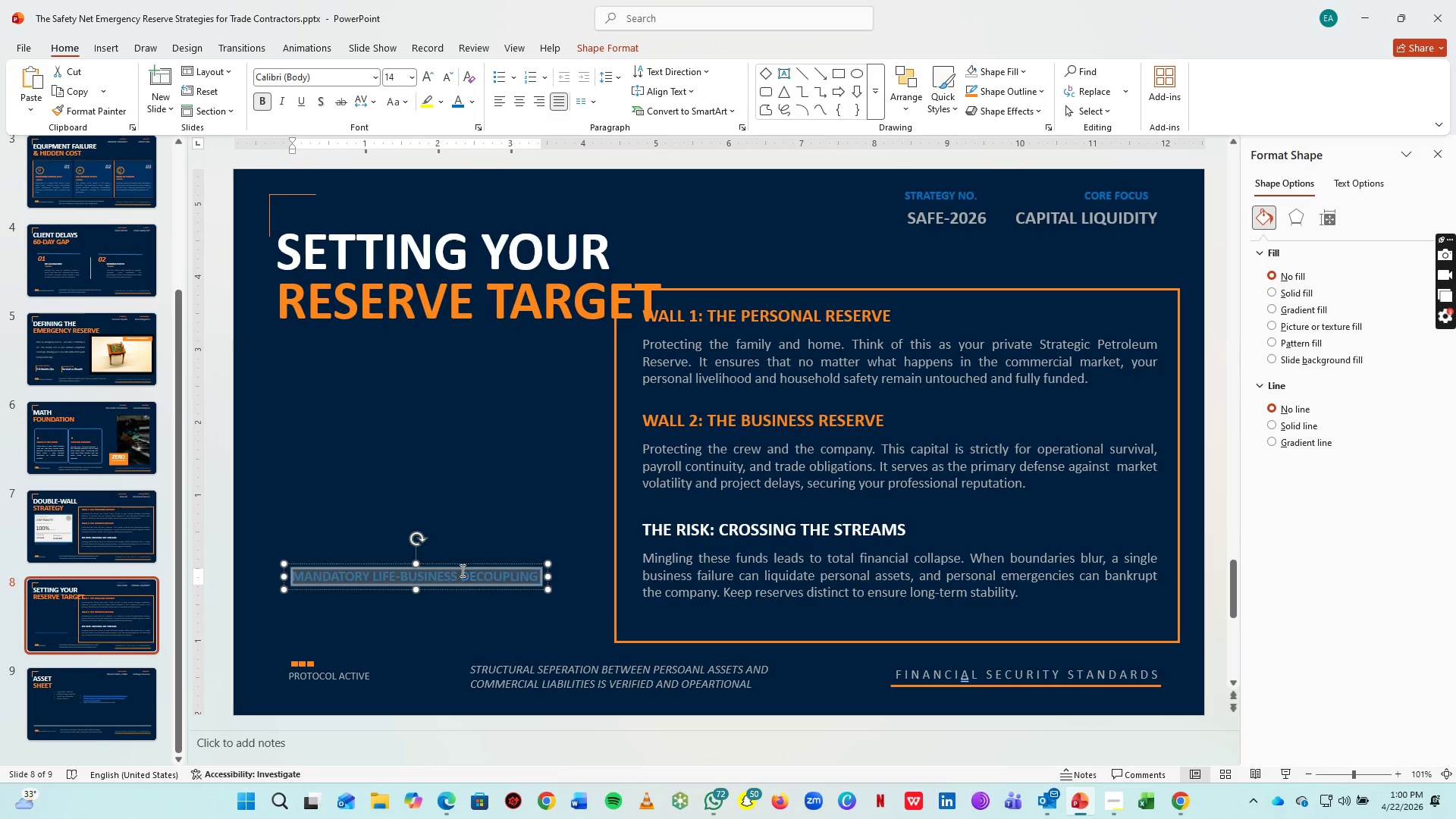 
key(Control+A)
 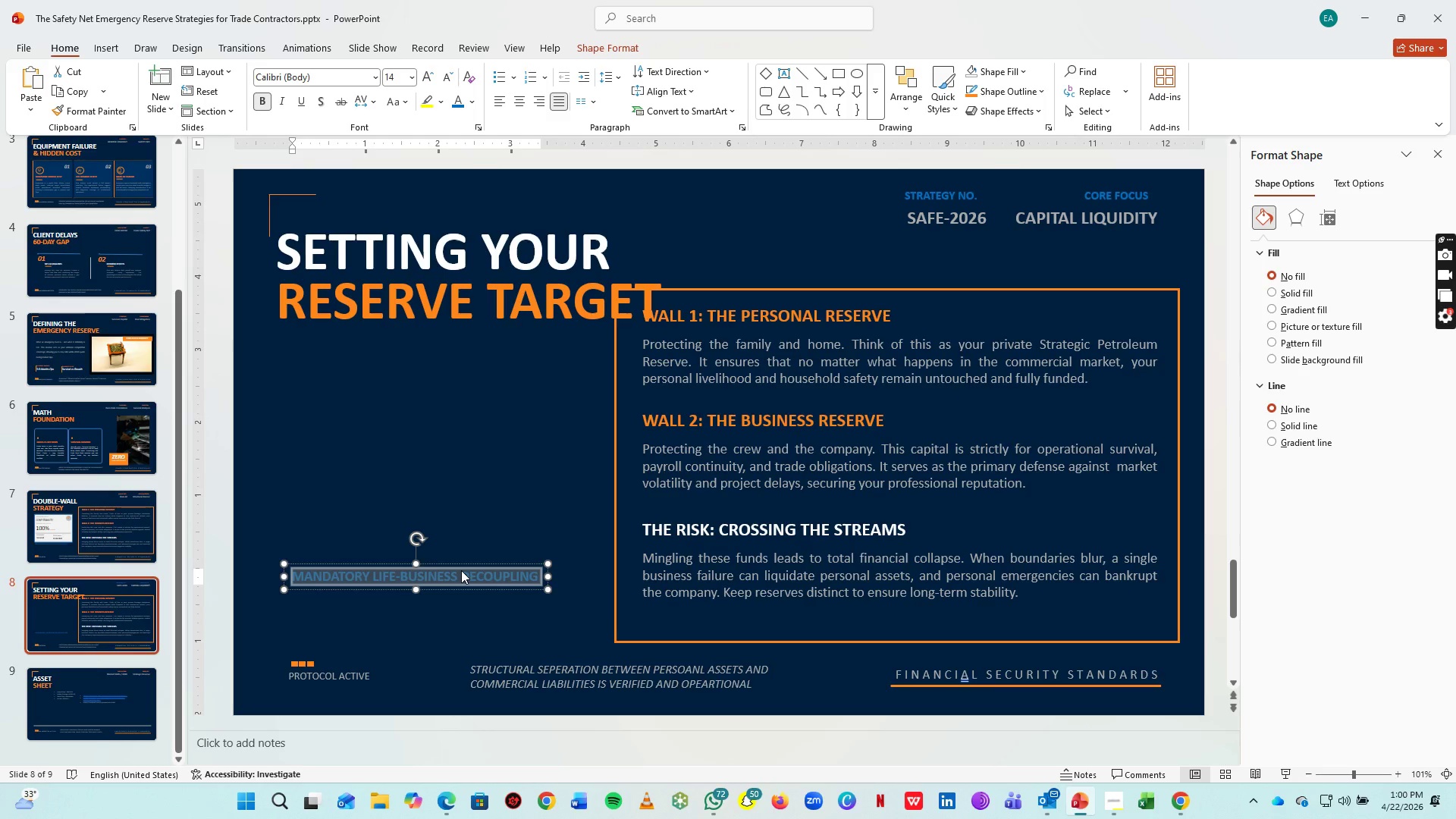 
type(determine duration)
 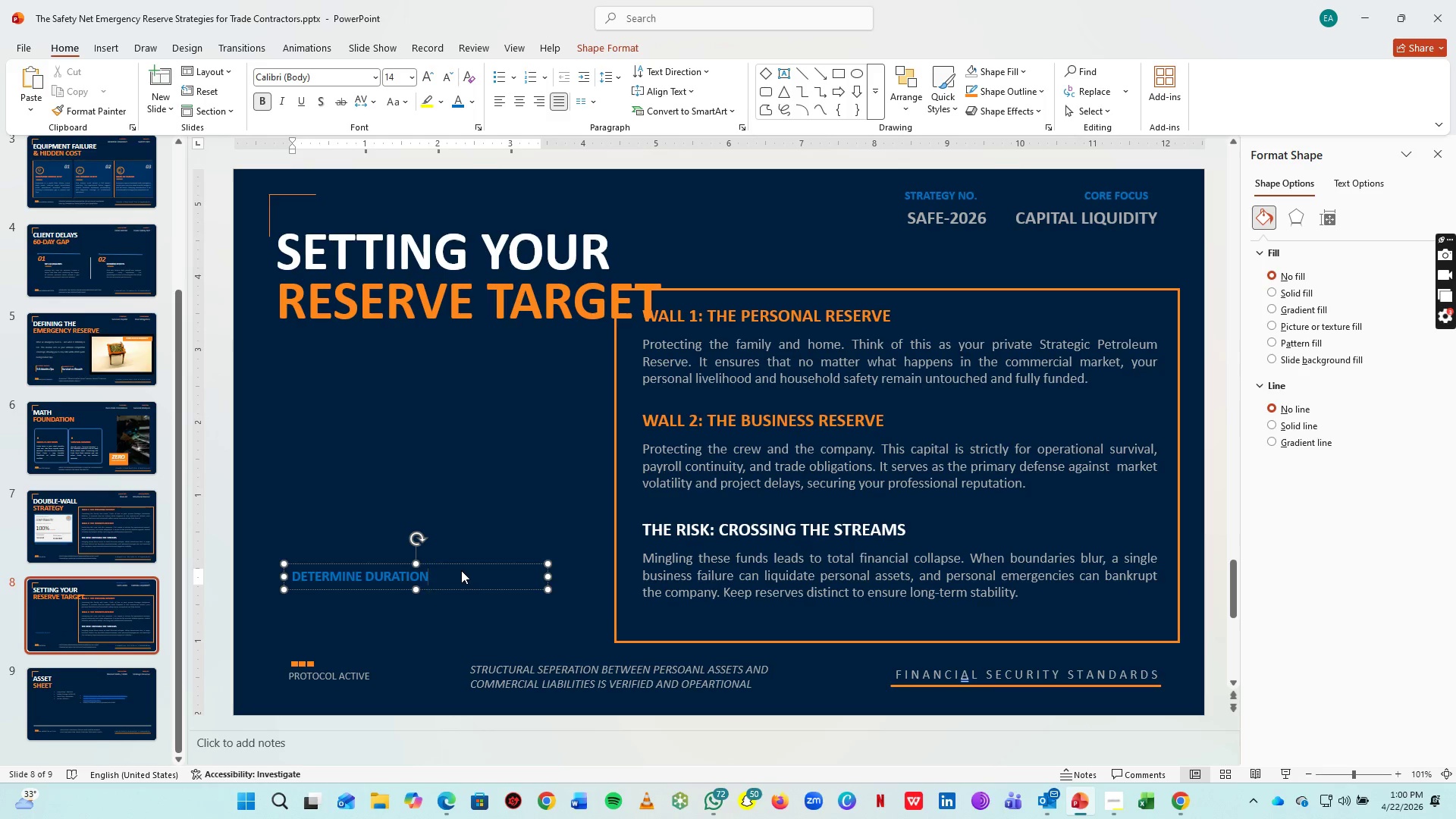 
key(Control+ControlLeft)
 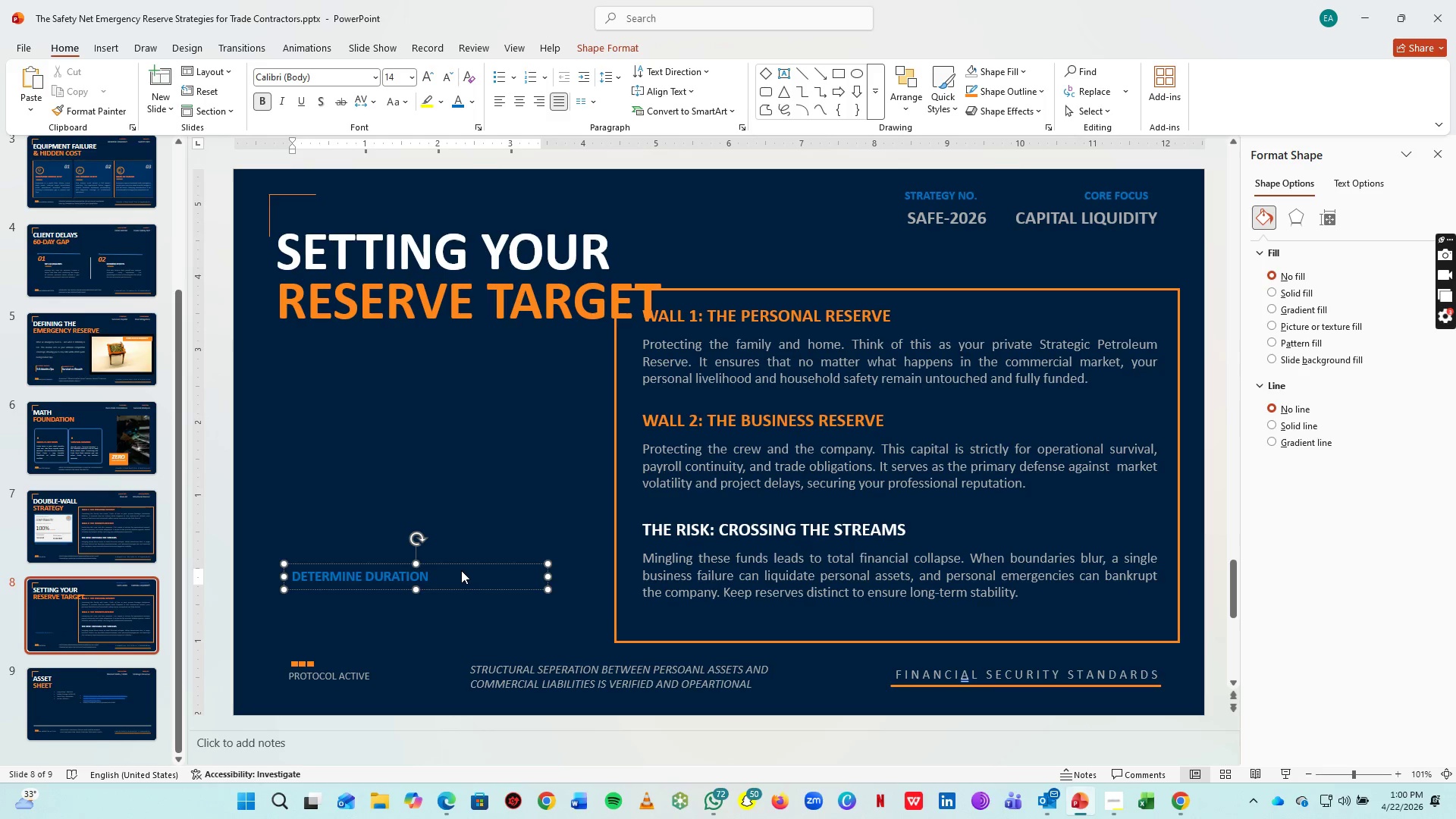 
key(Control+A)
 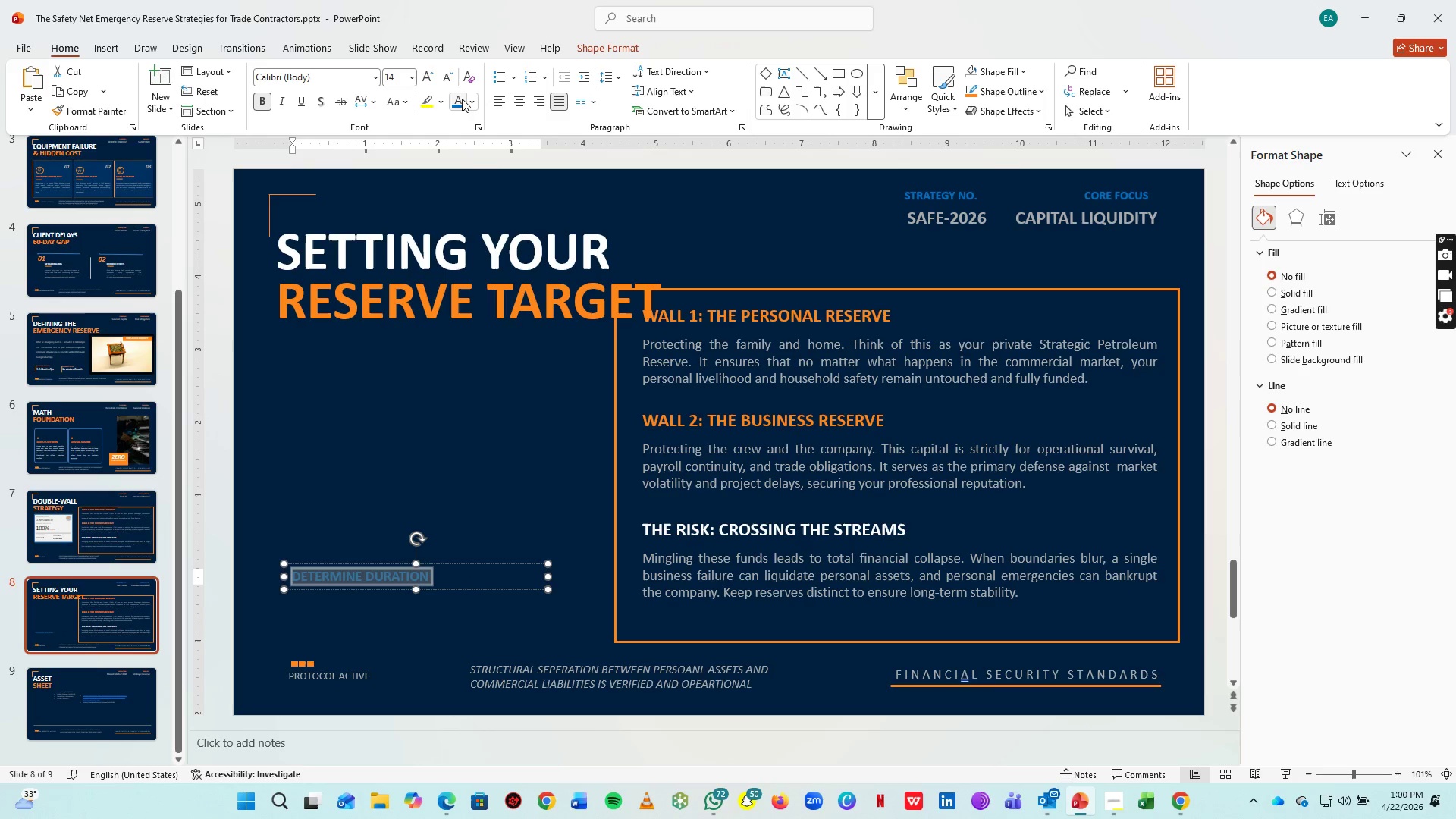 
left_click([469, 99])
 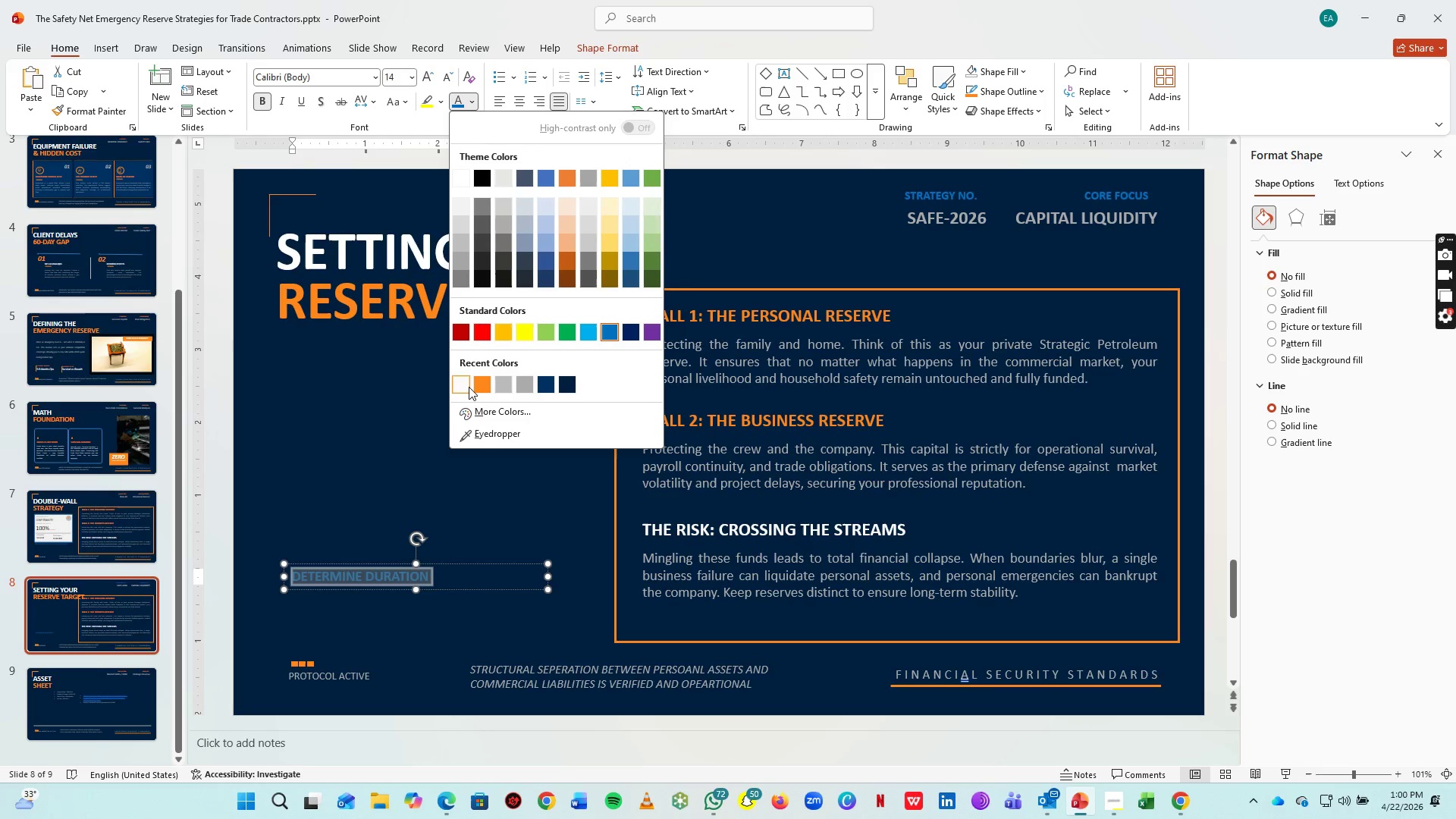 
left_click([466, 385])
 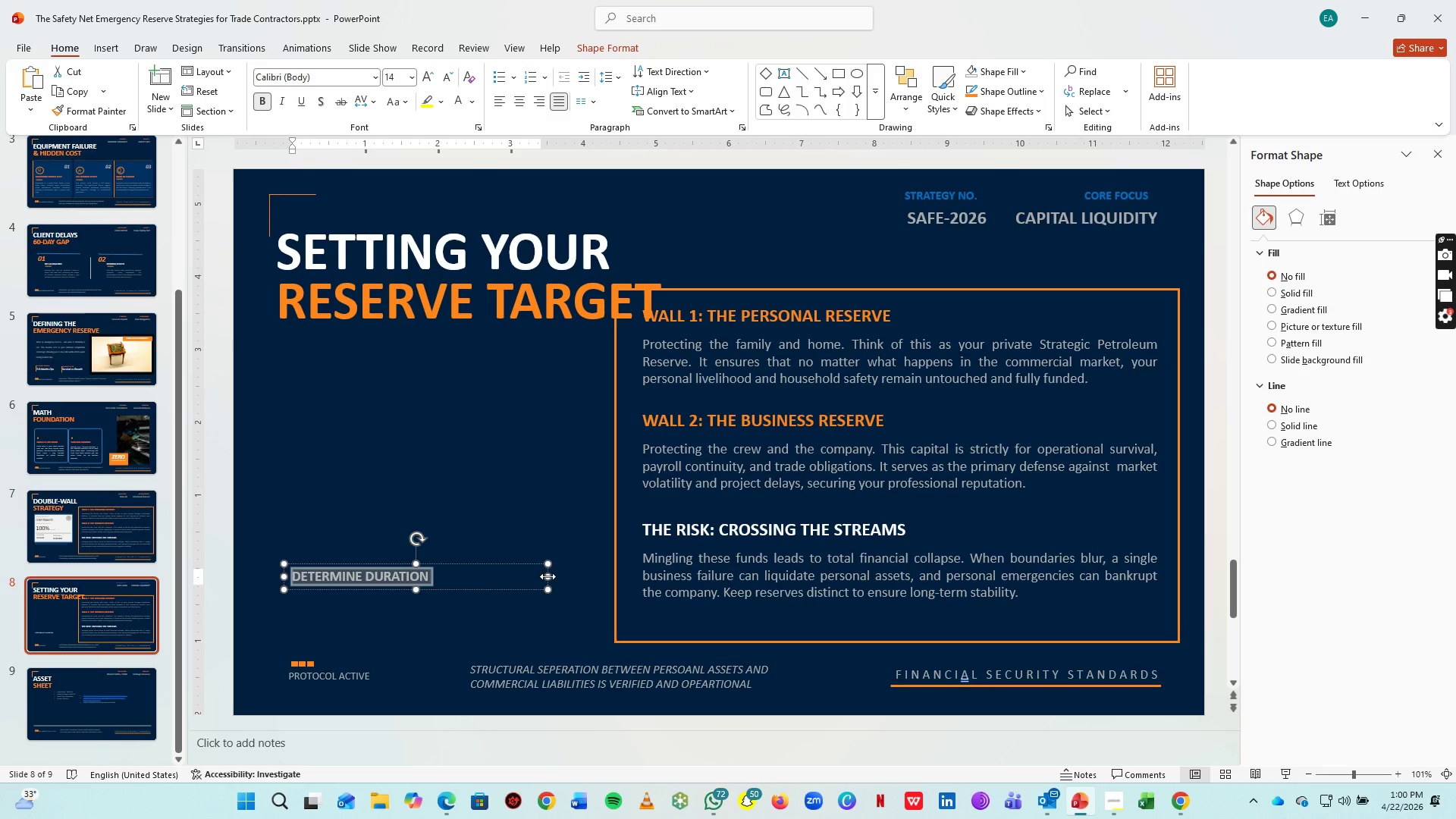 
left_click_drag(start_coordinate=[549, 579], to_coordinate=[449, 576])
 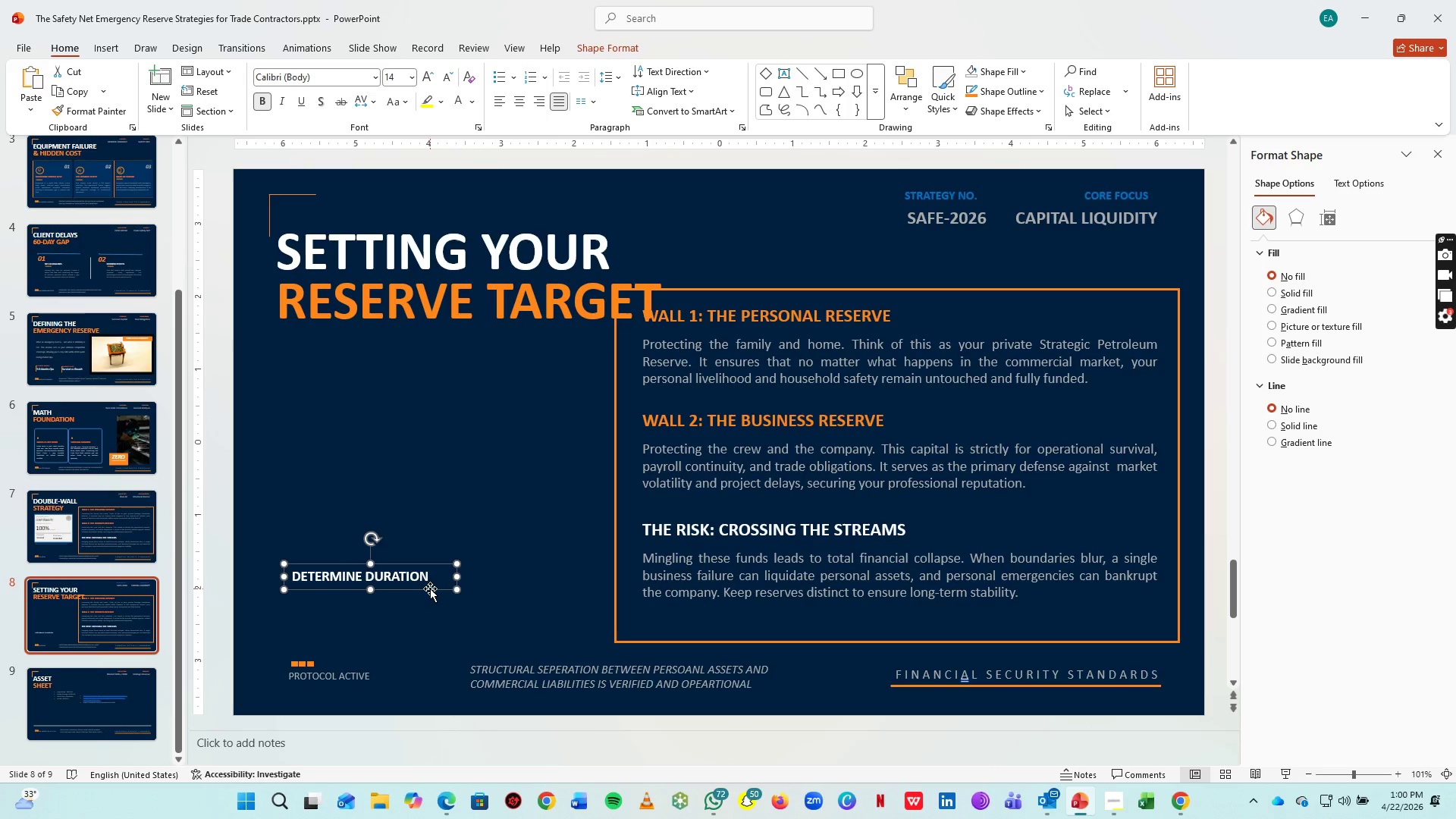 
left_click_drag(start_coordinate=[430, 588], to_coordinate=[413, 391])
 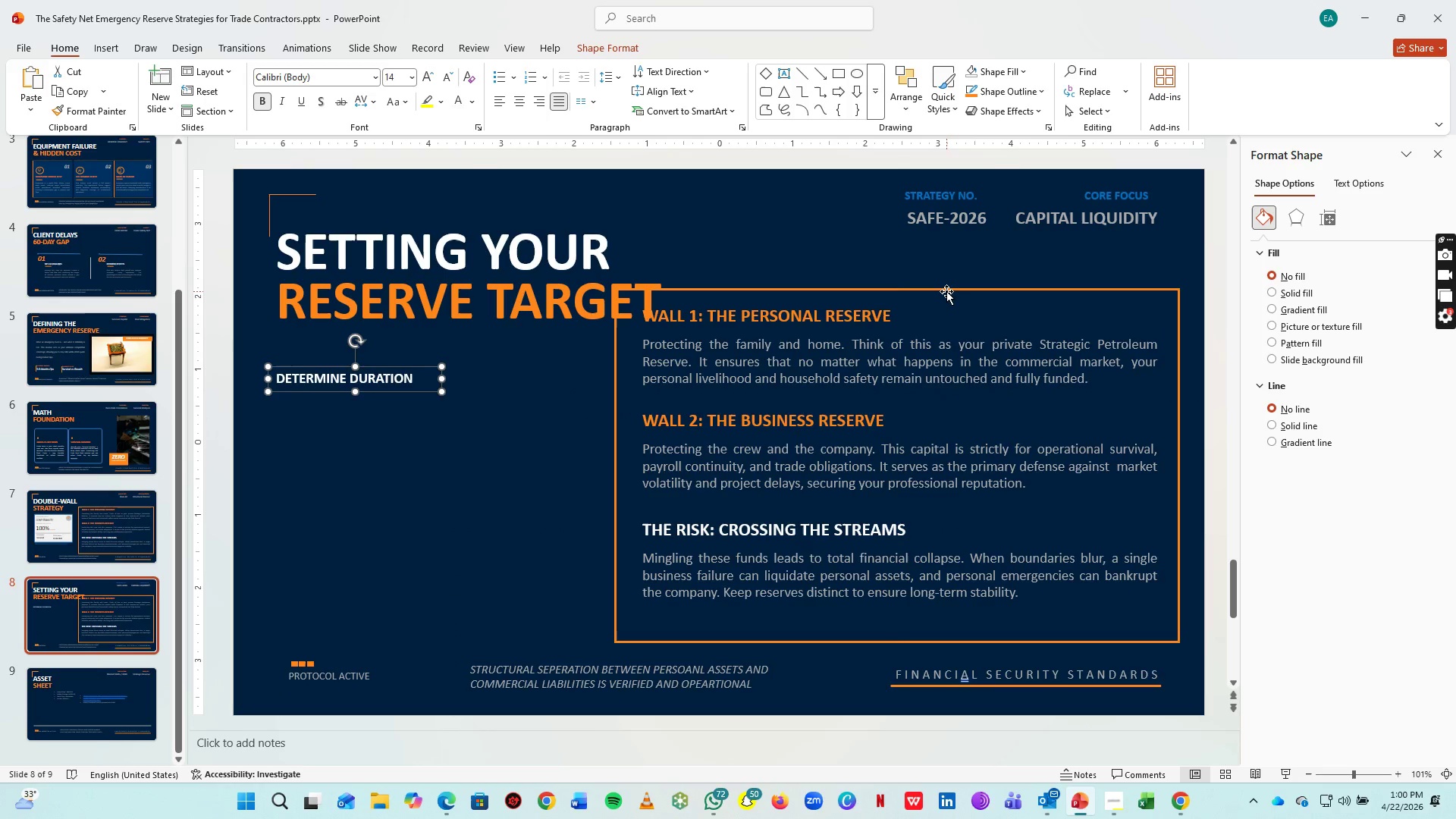 
left_click([946, 291])
 